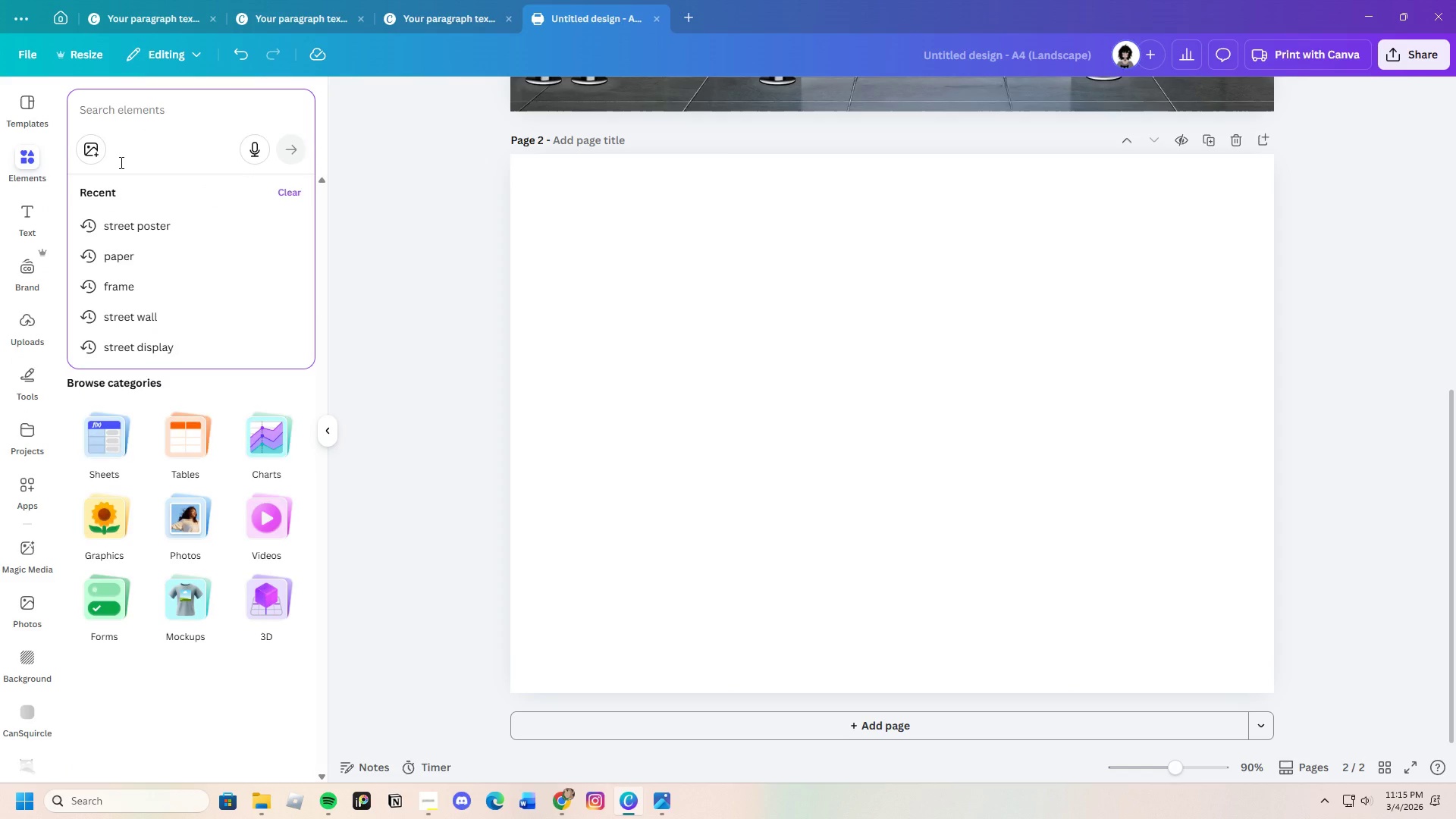 
type(street sign)
 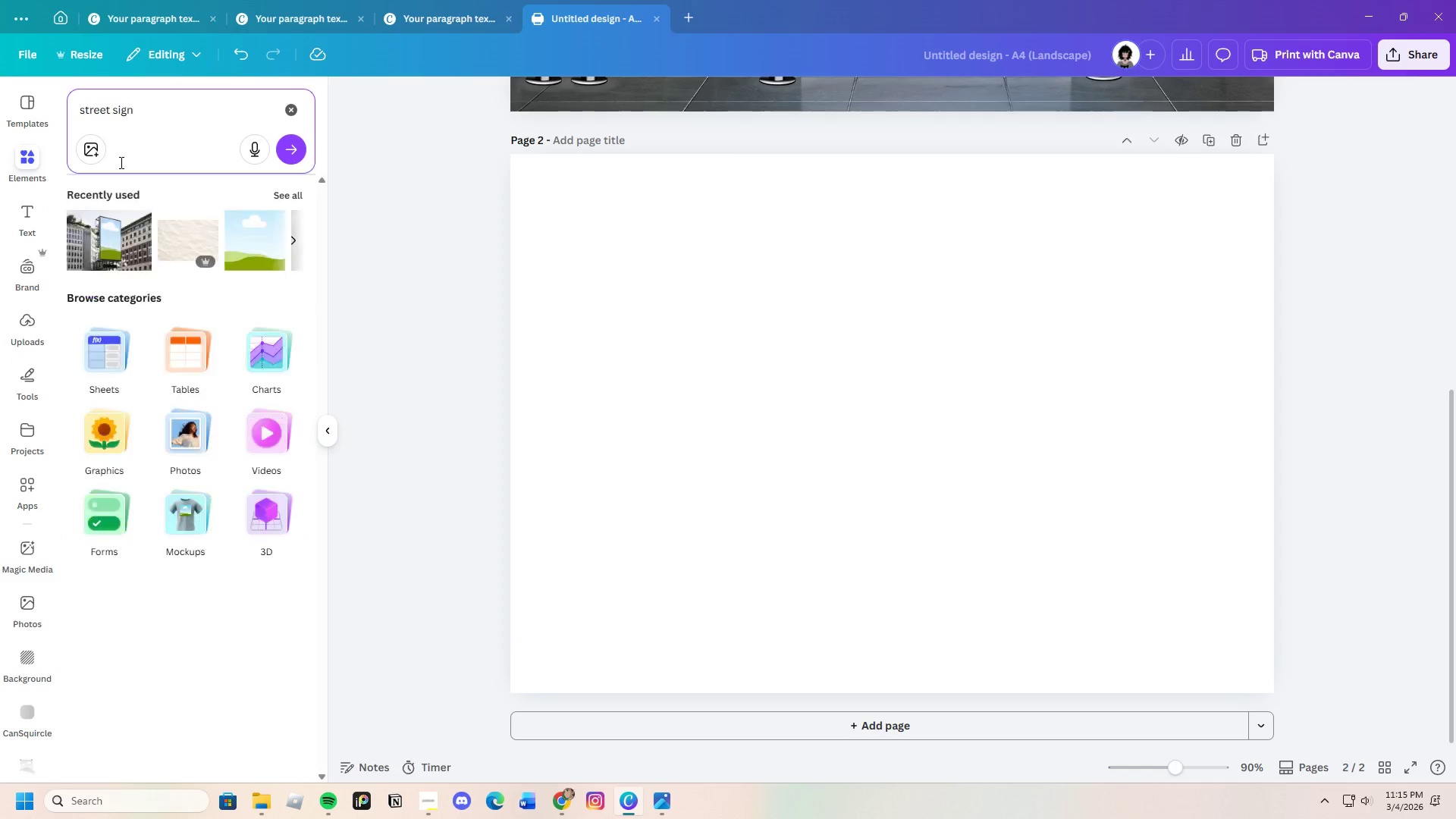 
key(Enter)
 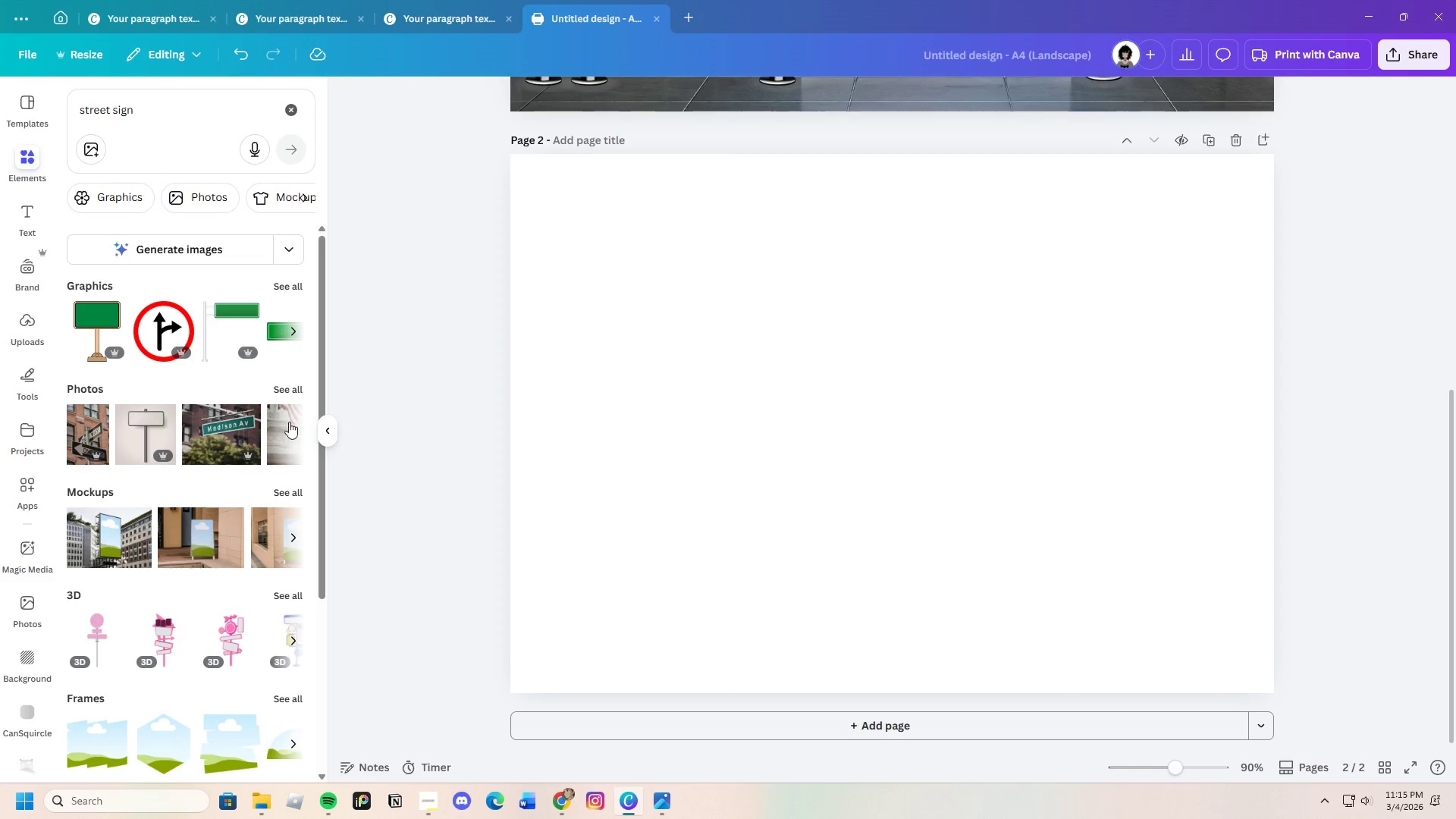 
left_click([280, 383])
 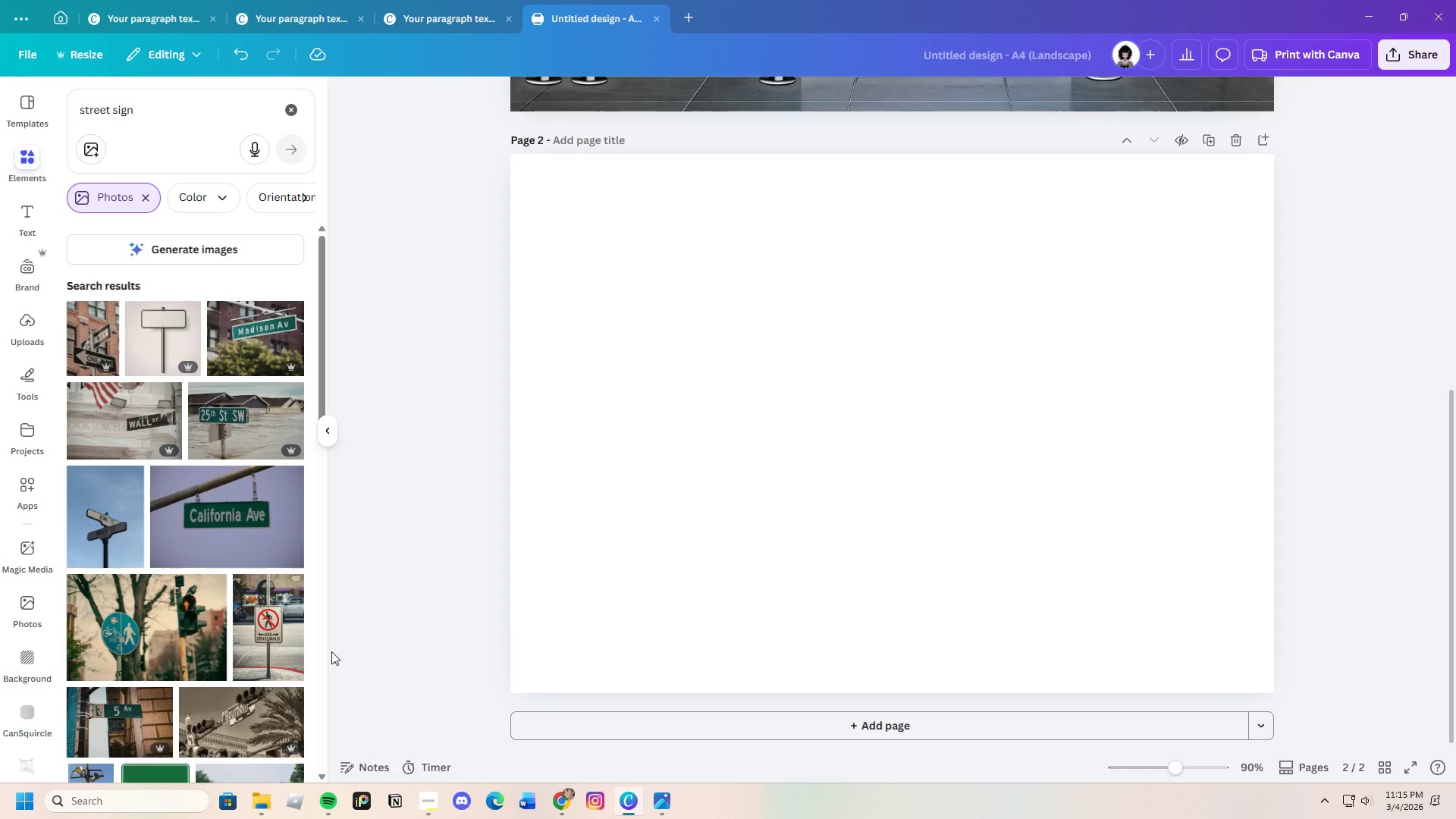 
scroll: coordinate [254, 613], scroll_direction: down, amount: 15.0
 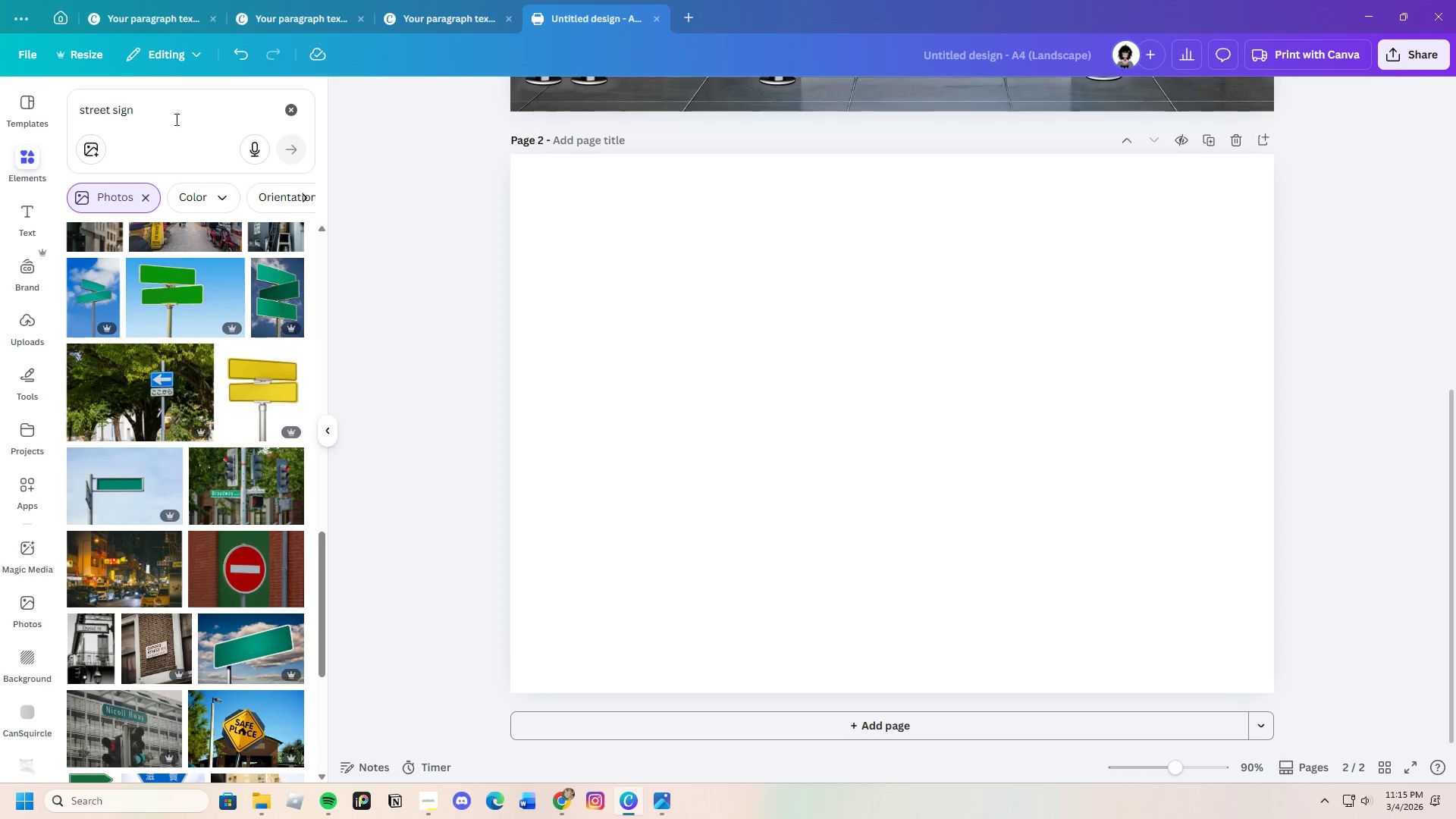 
left_click([174, 105])
 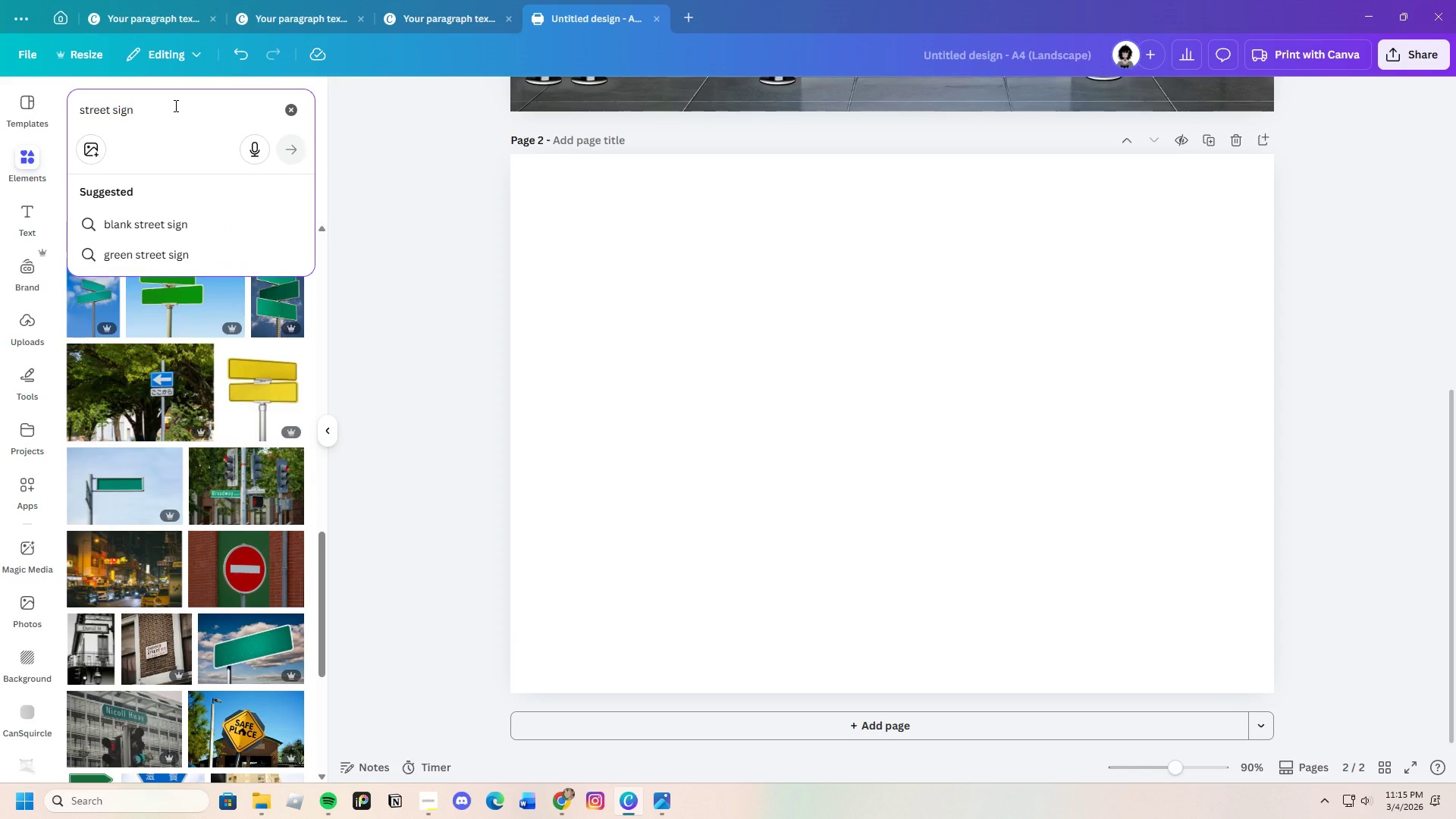 
key(Backspace)
key(Backspace)
key(Backspace)
key(Backspace)
type(display)
 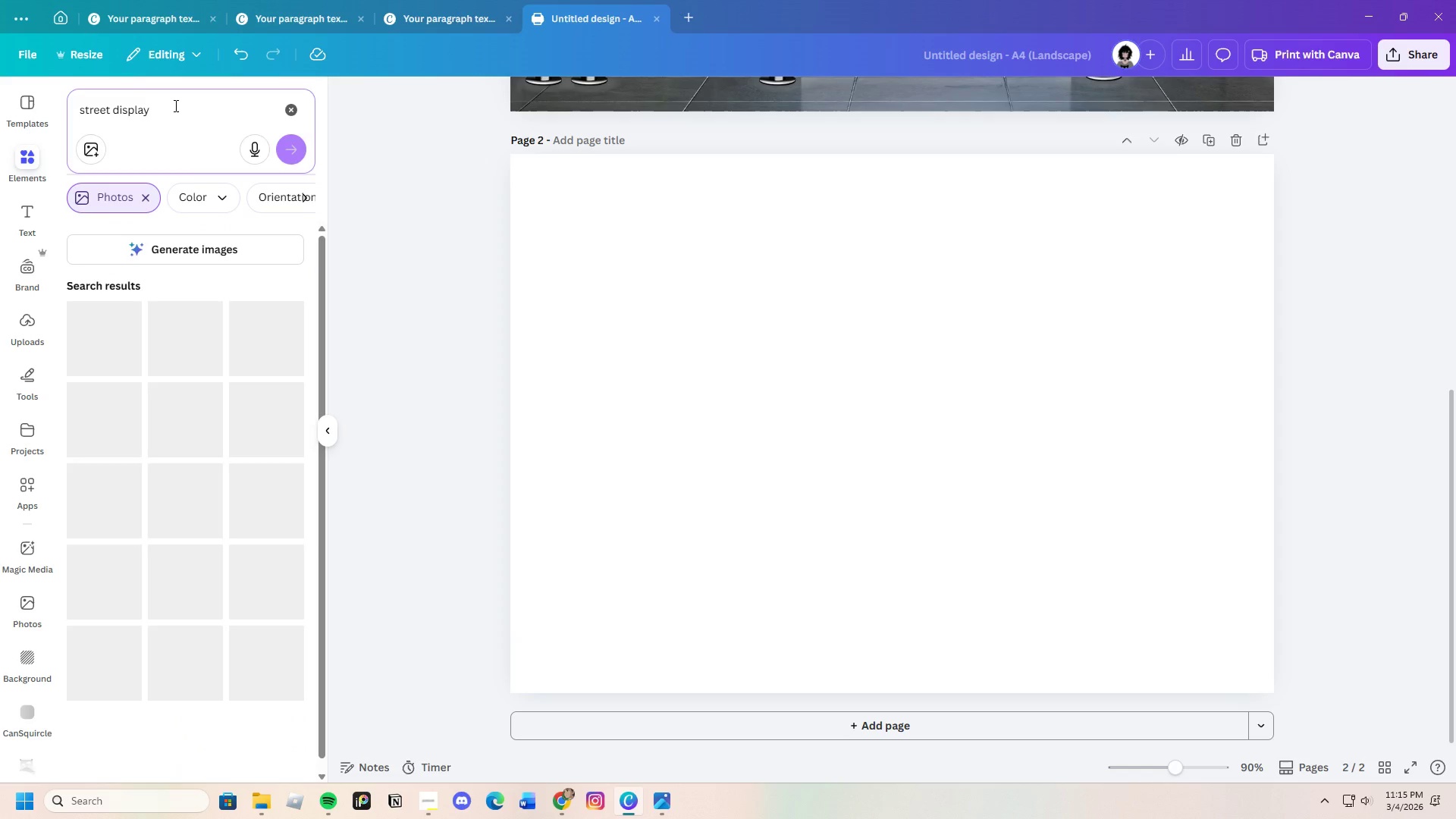 
key(Enter)
 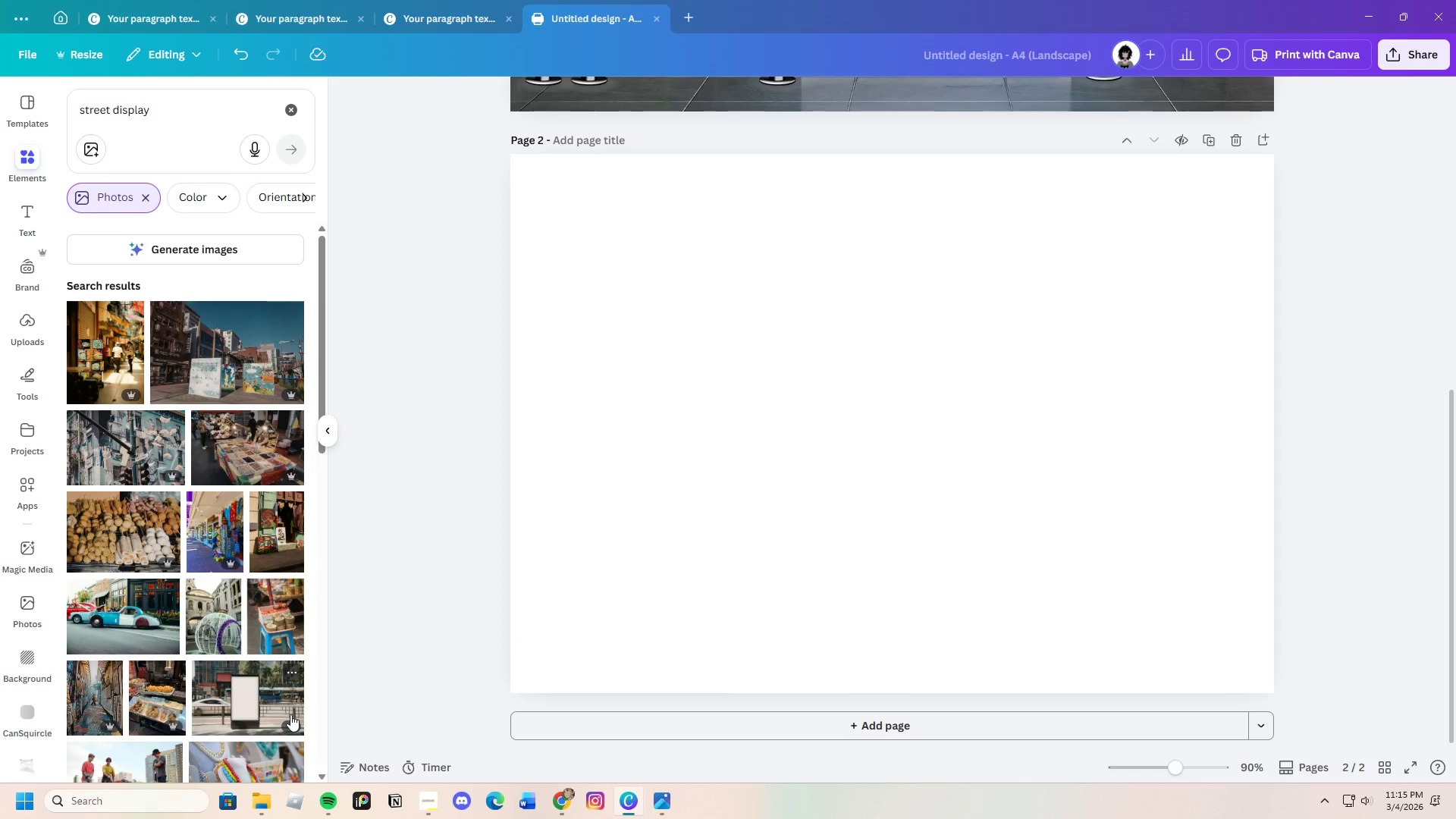 
scroll: coordinate [256, 702], scroll_direction: down, amount: 20.0
 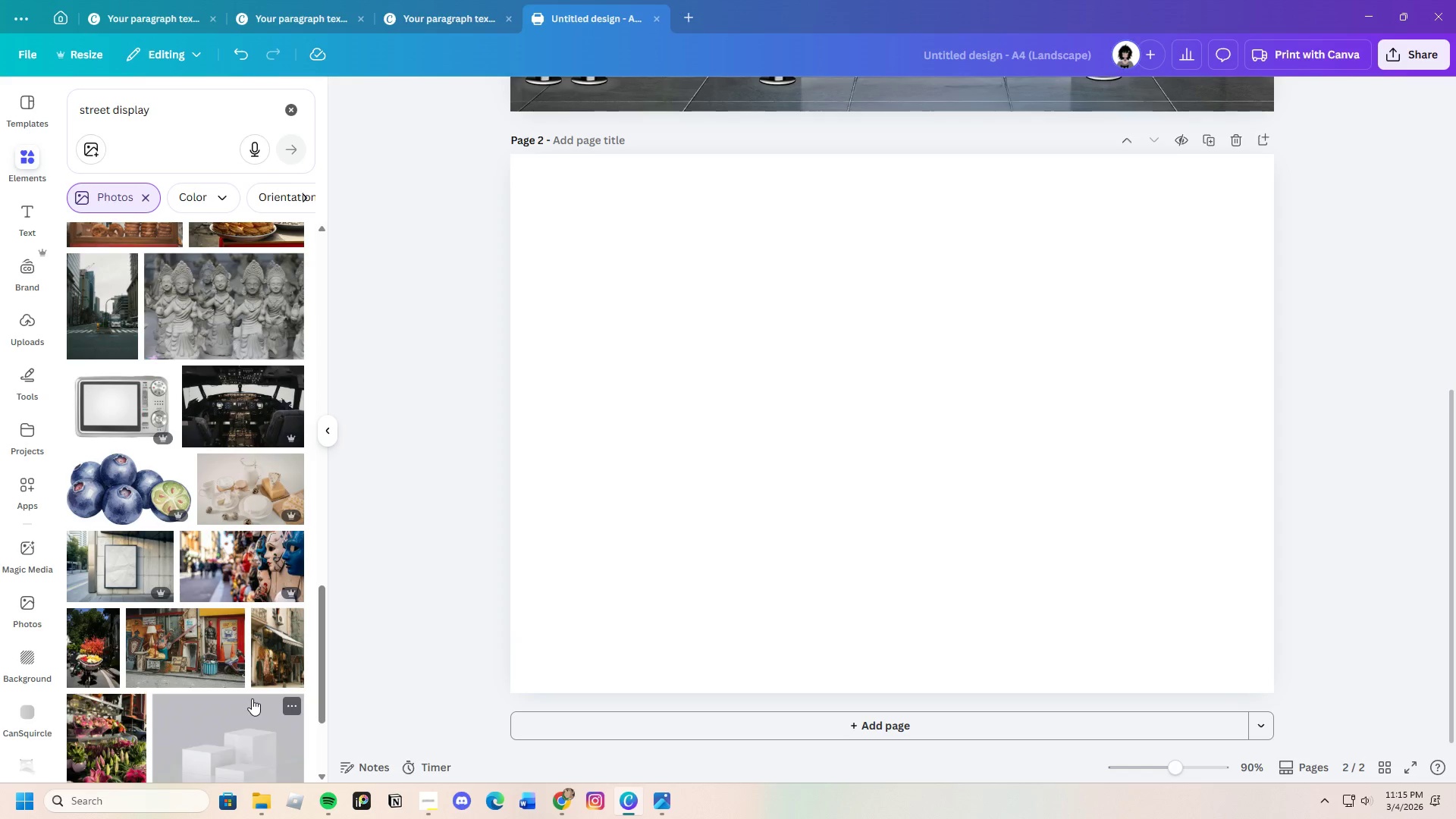 
scroll: coordinate [249, 695], scroll_direction: down, amount: 4.0
 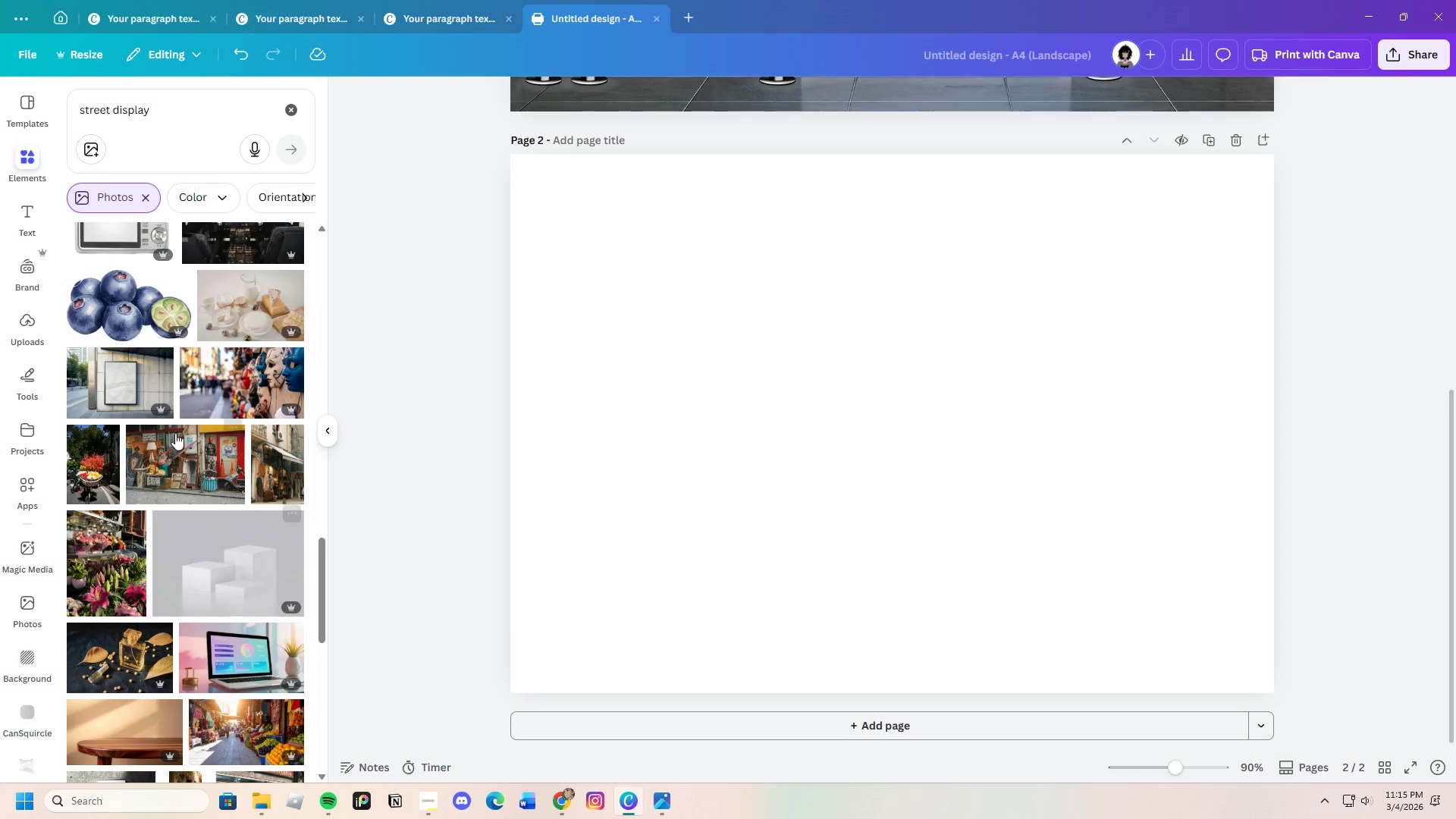 
left_click([123, 394])
 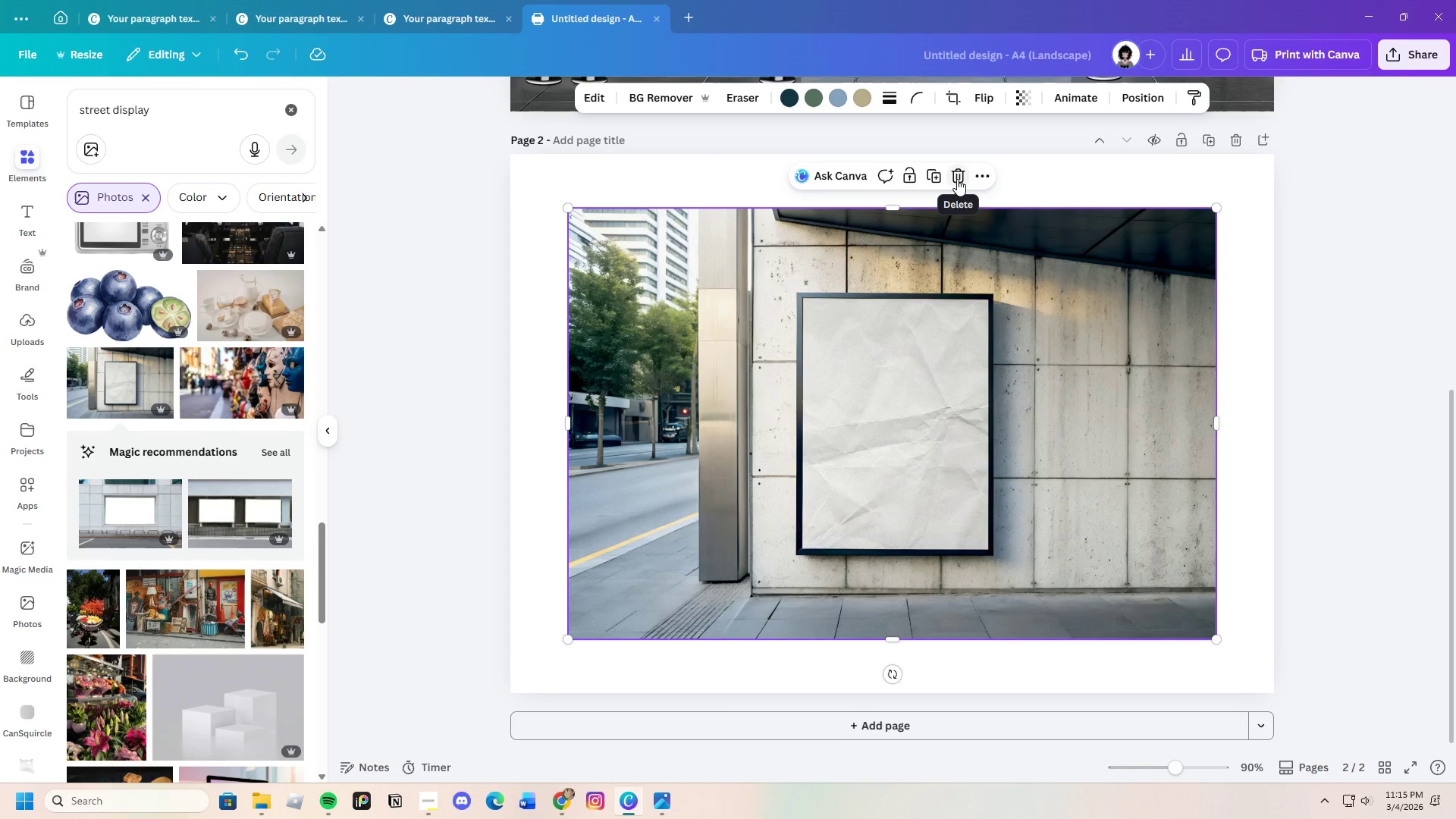 
wait(9.25)
 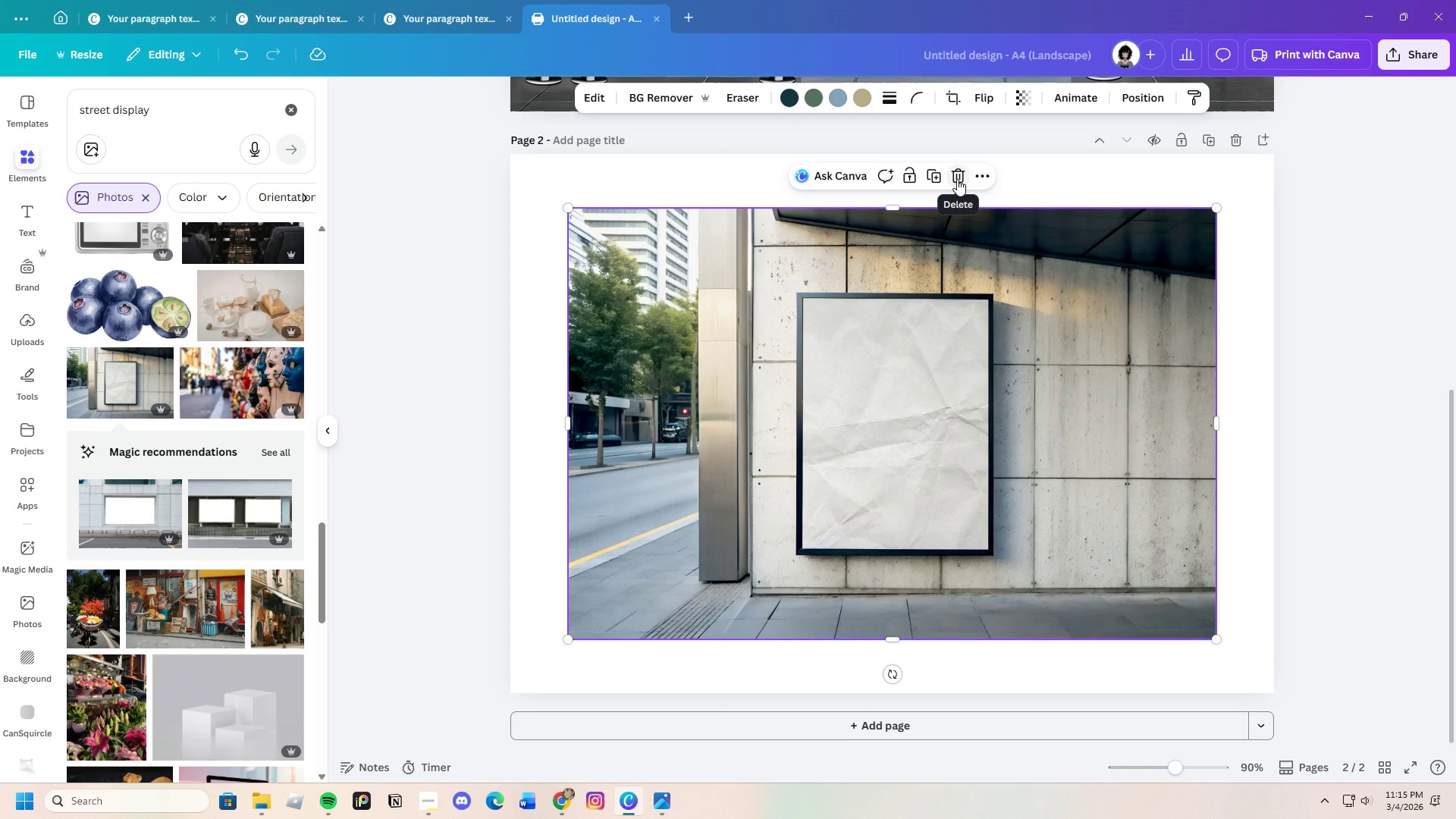 
left_click([287, 445])
 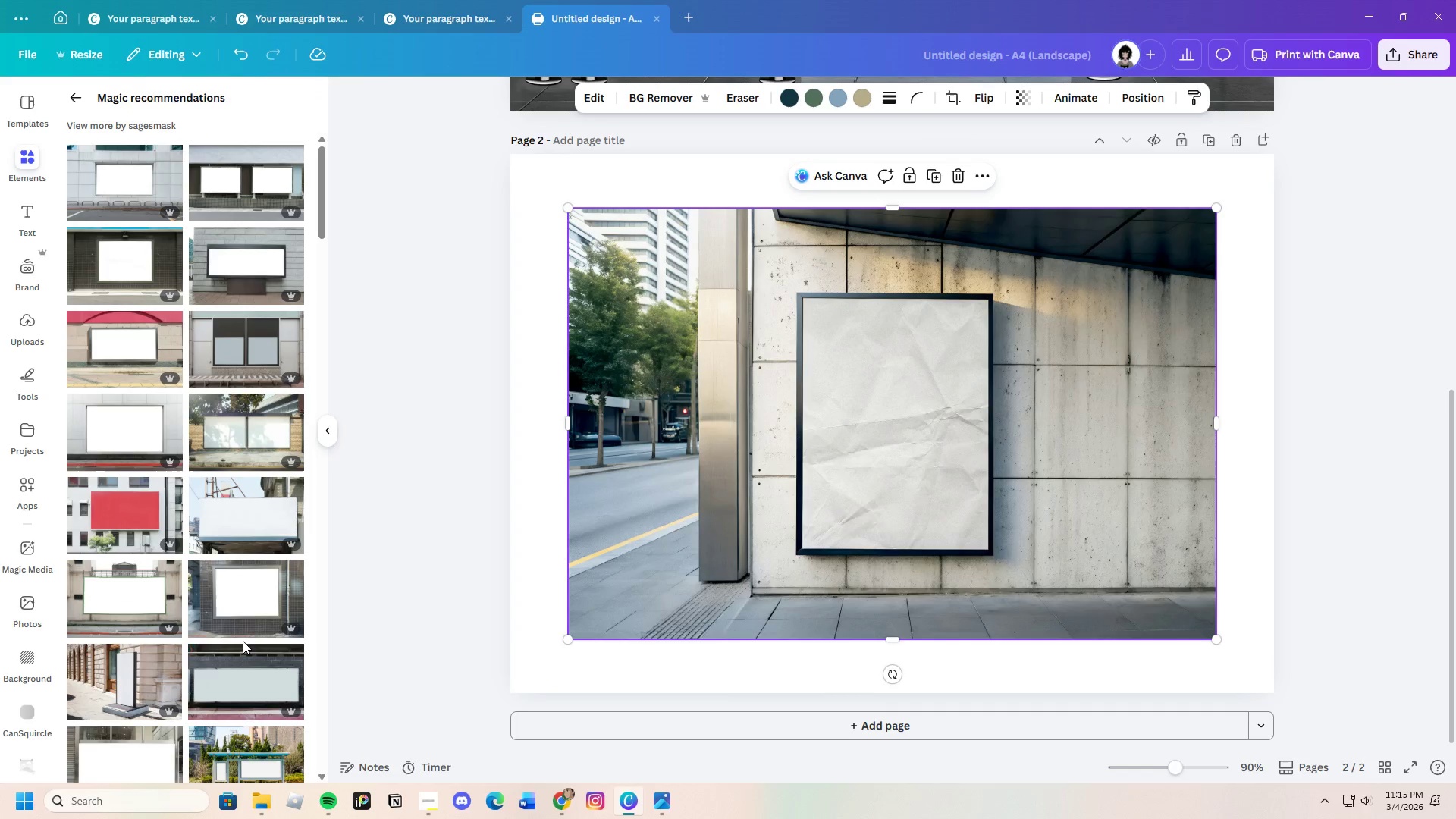 
scroll: coordinate [243, 635], scroll_direction: down, amount: 9.0
 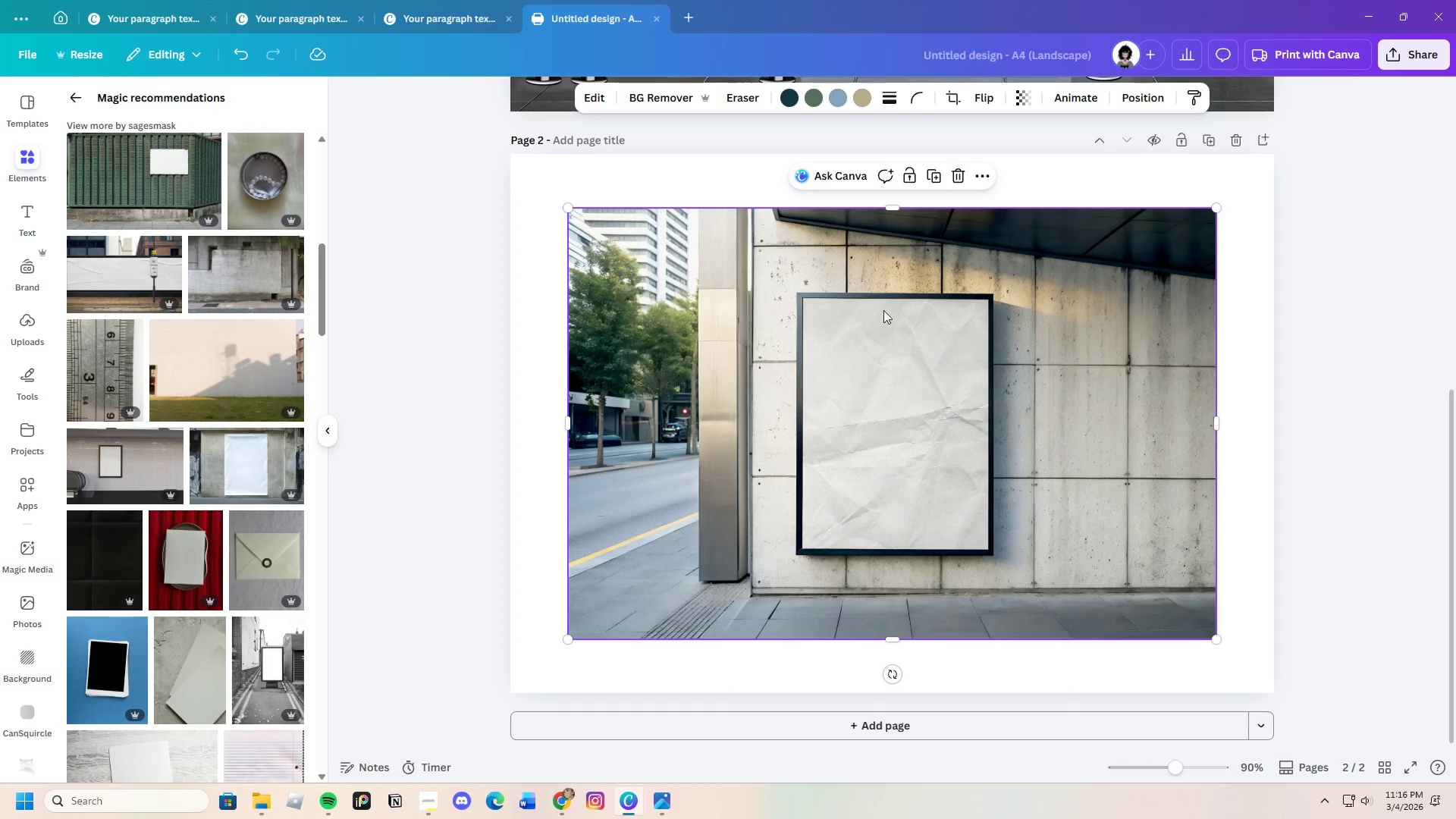 
left_click([956, 178])
 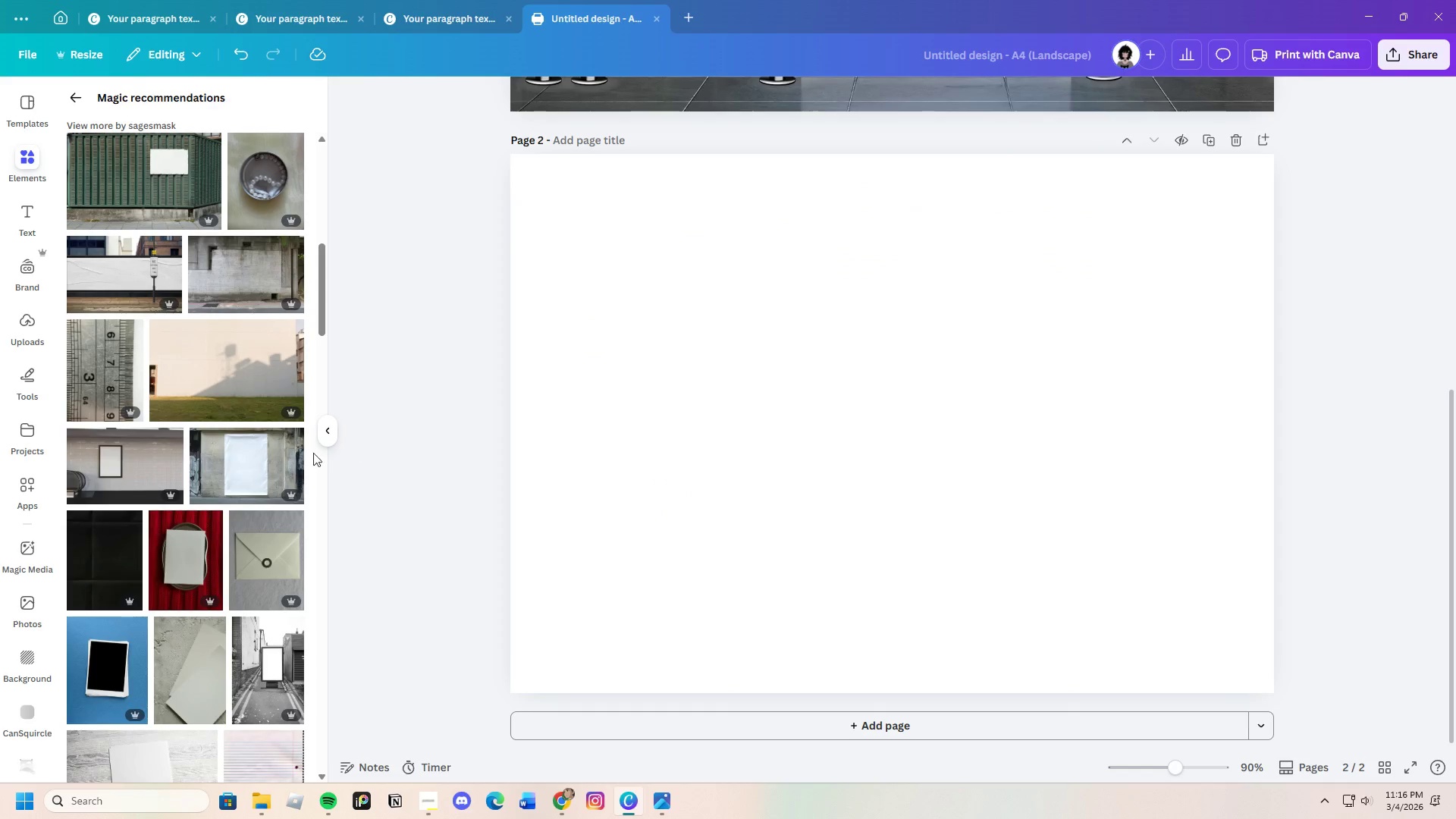 
left_click([262, 460])
 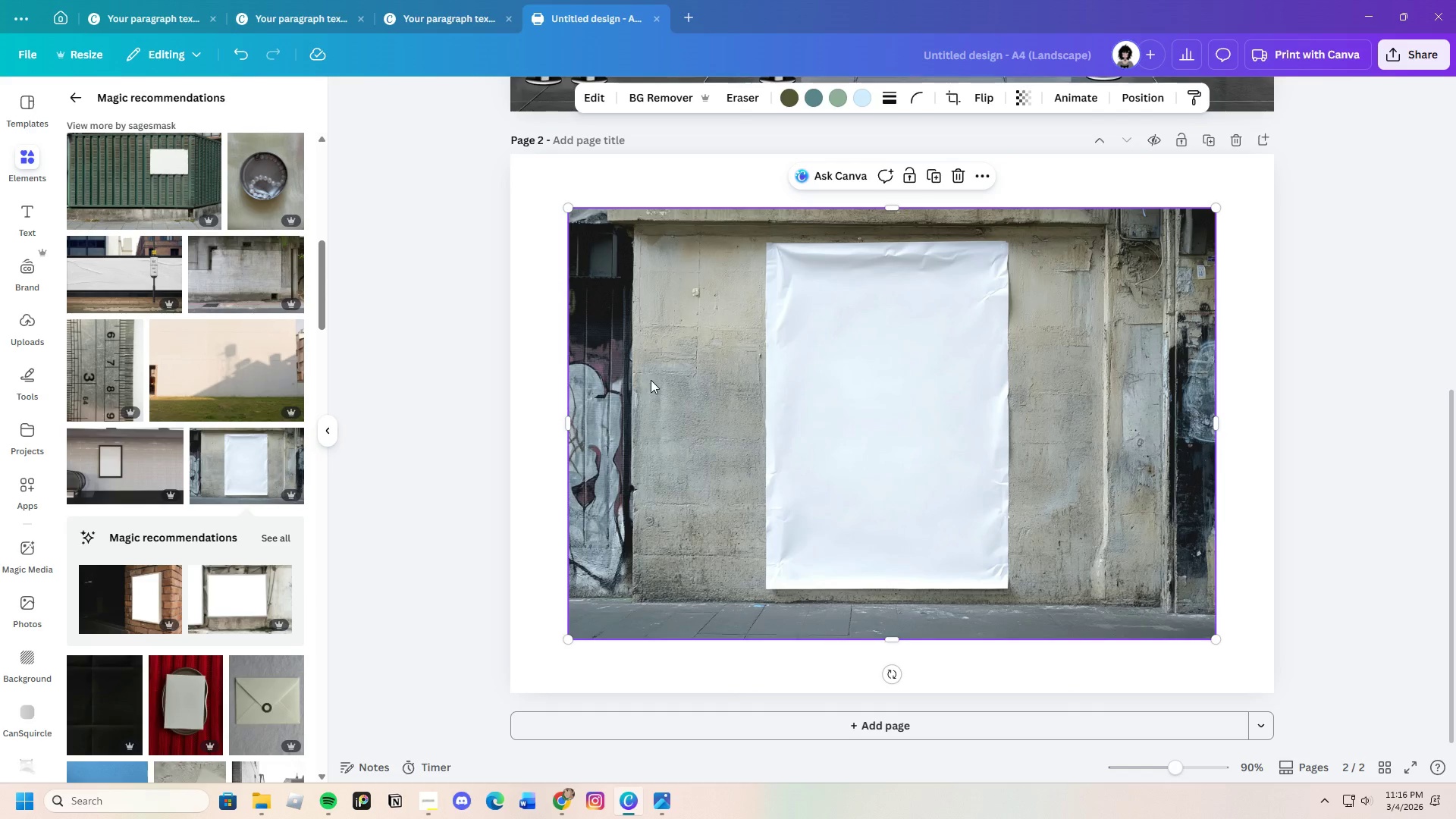 
left_click_drag(start_coordinate=[570, 204], to_coordinate=[533, 151])
 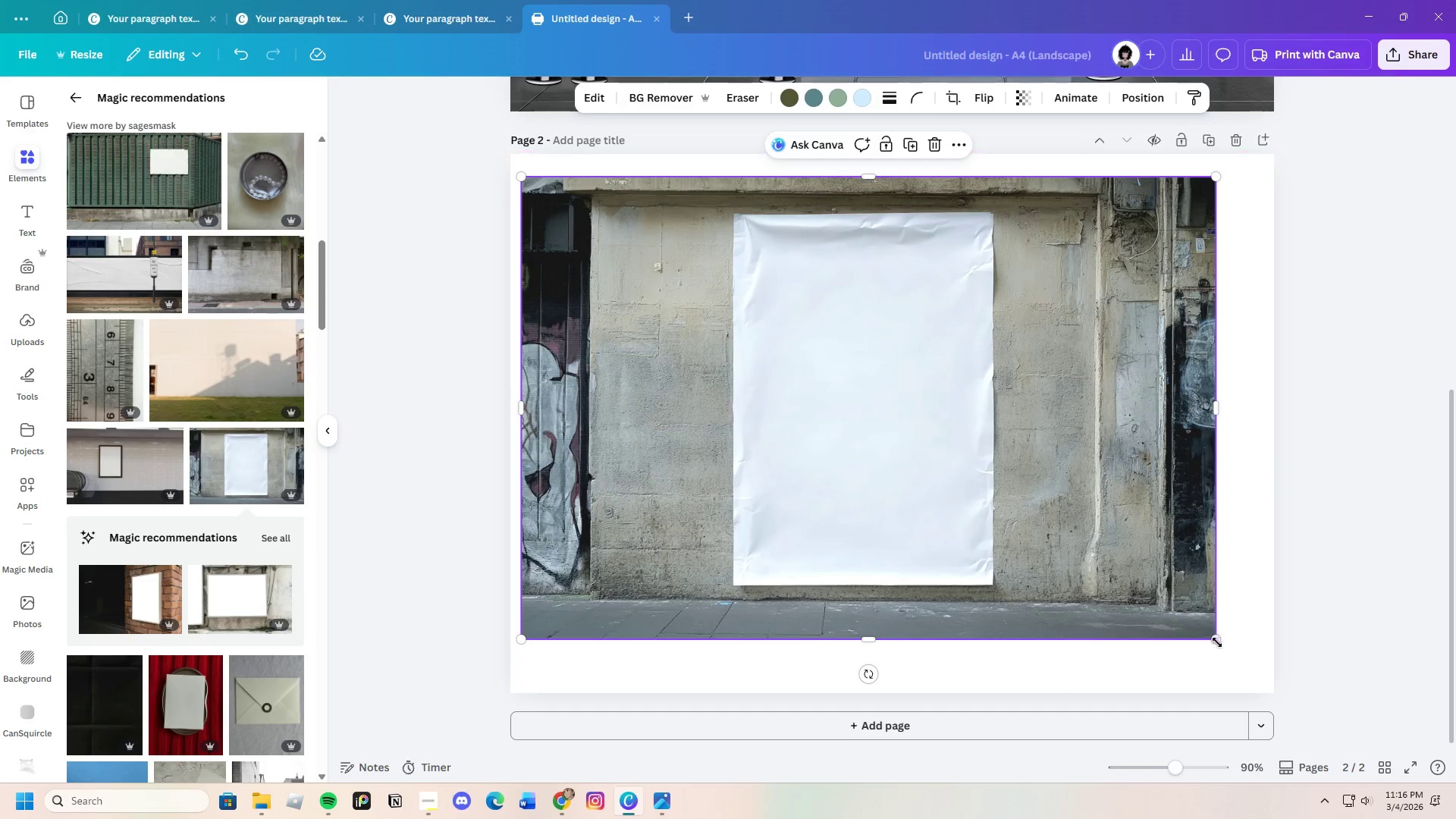 
left_click_drag(start_coordinate=[1217, 642], to_coordinate=[1295, 707])
 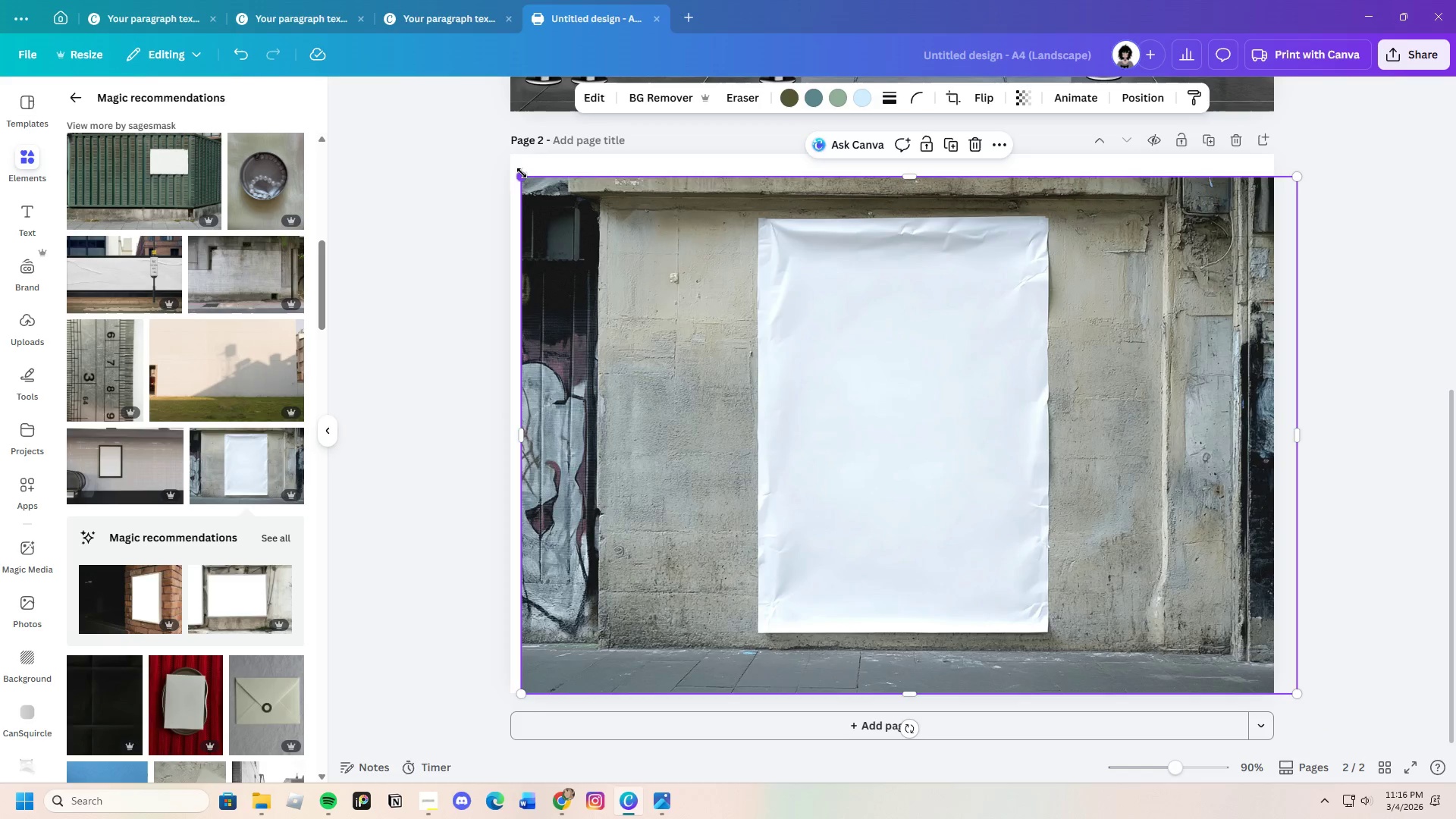 
left_click_drag(start_coordinate=[522, 173], to_coordinate=[505, 147])
 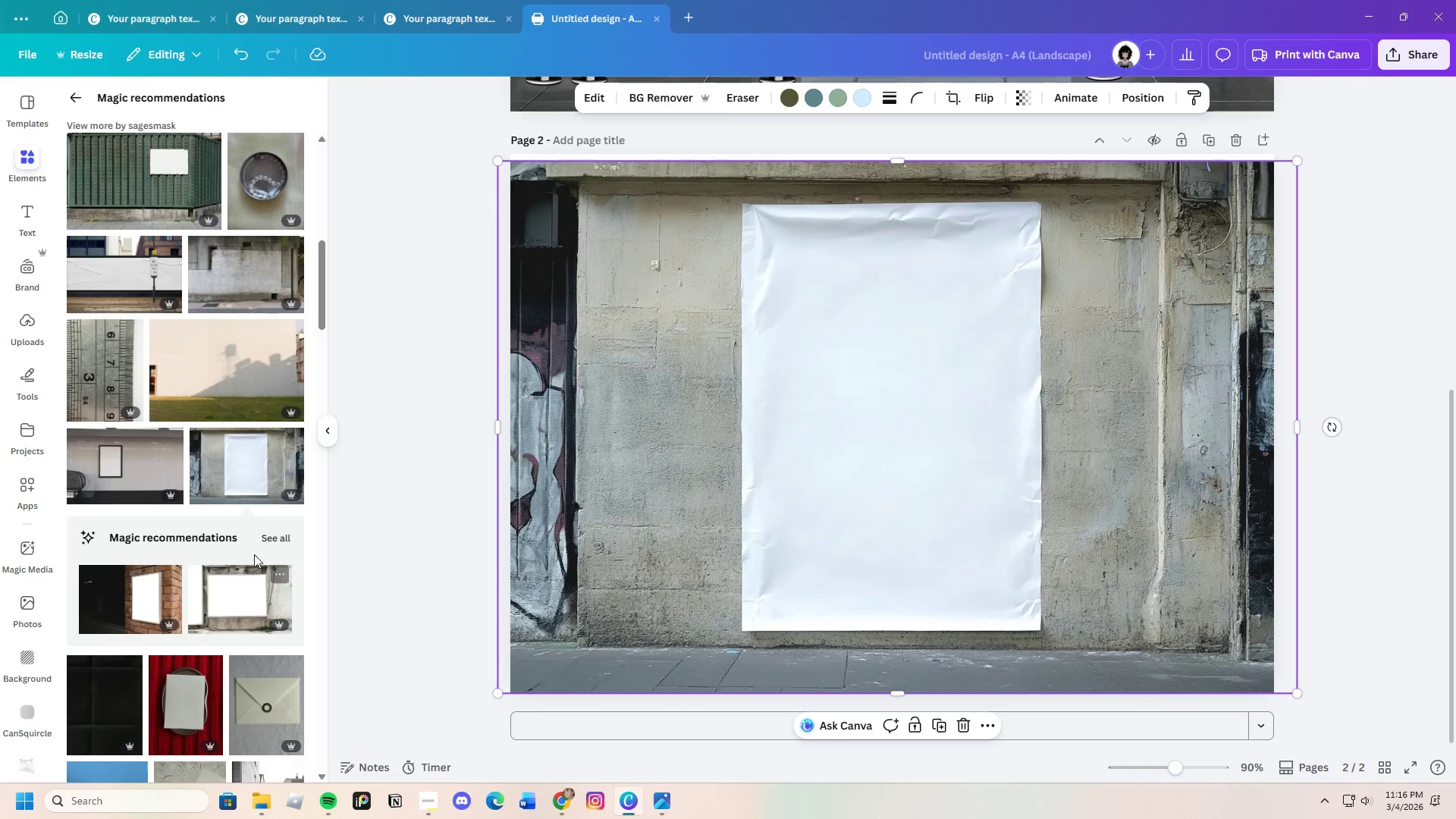 
left_click([265, 538])
 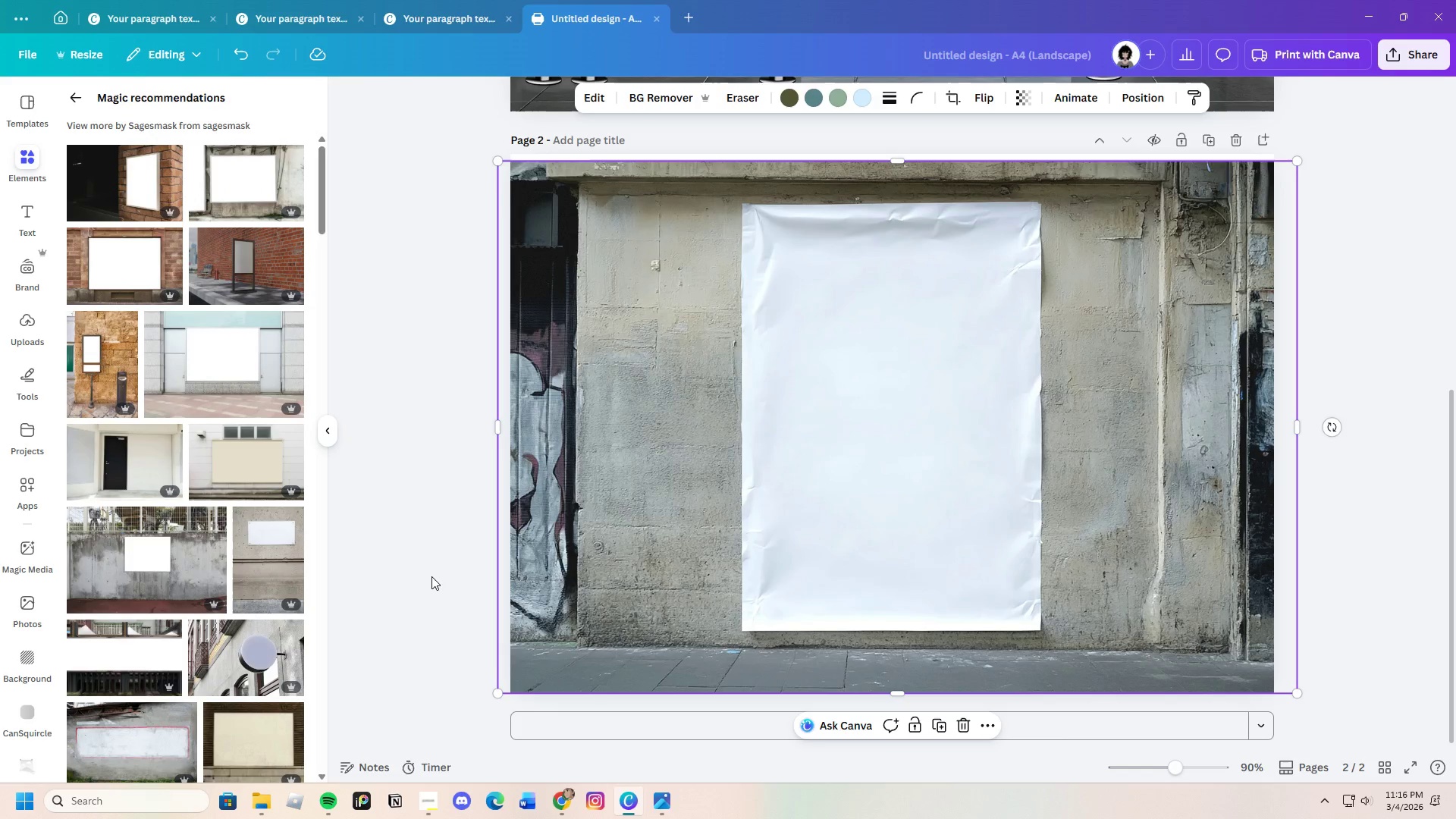 
left_click([431, 572])
 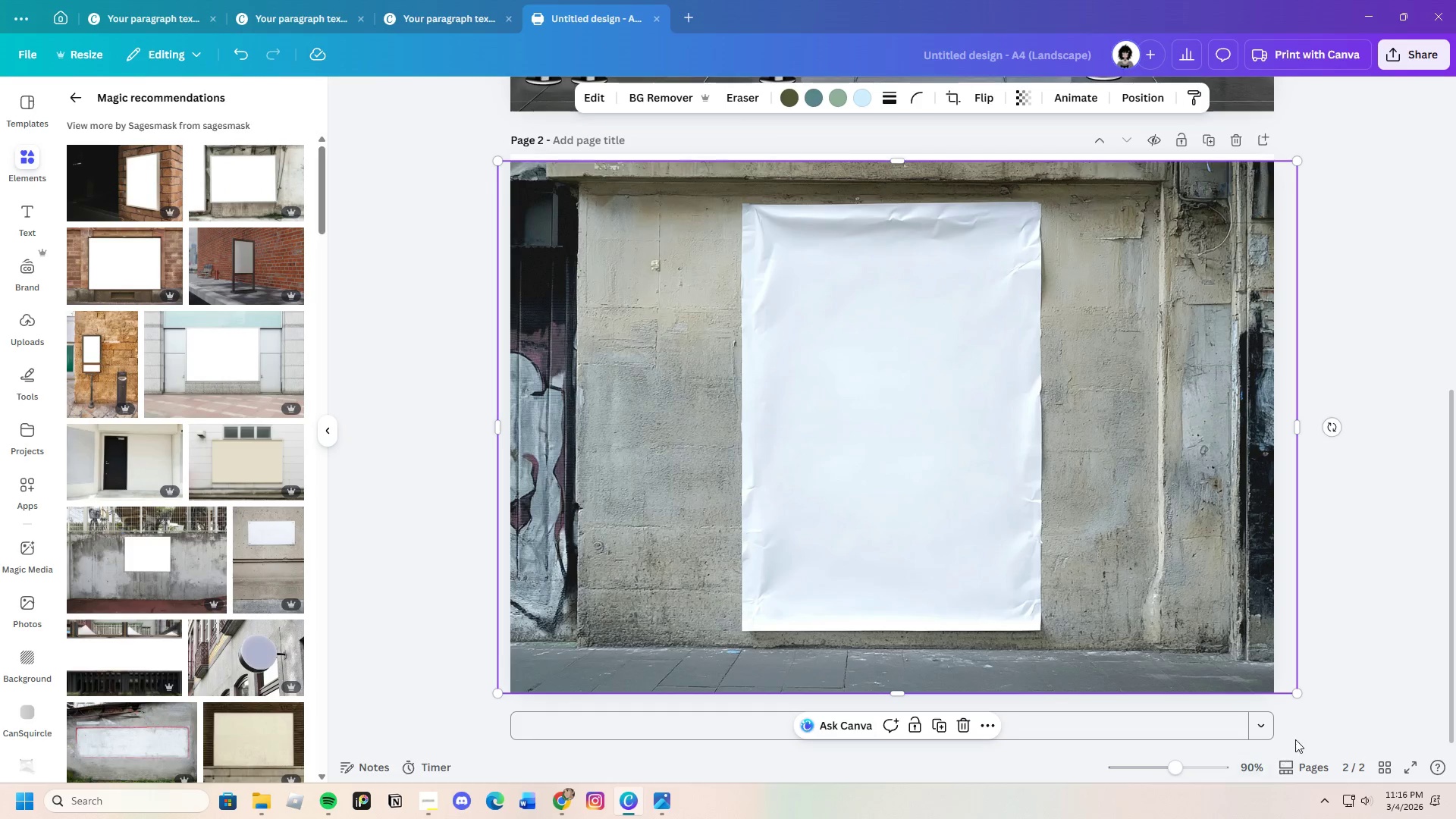 
left_click_drag(start_coordinate=[1301, 689], to_coordinate=[1282, 706])
 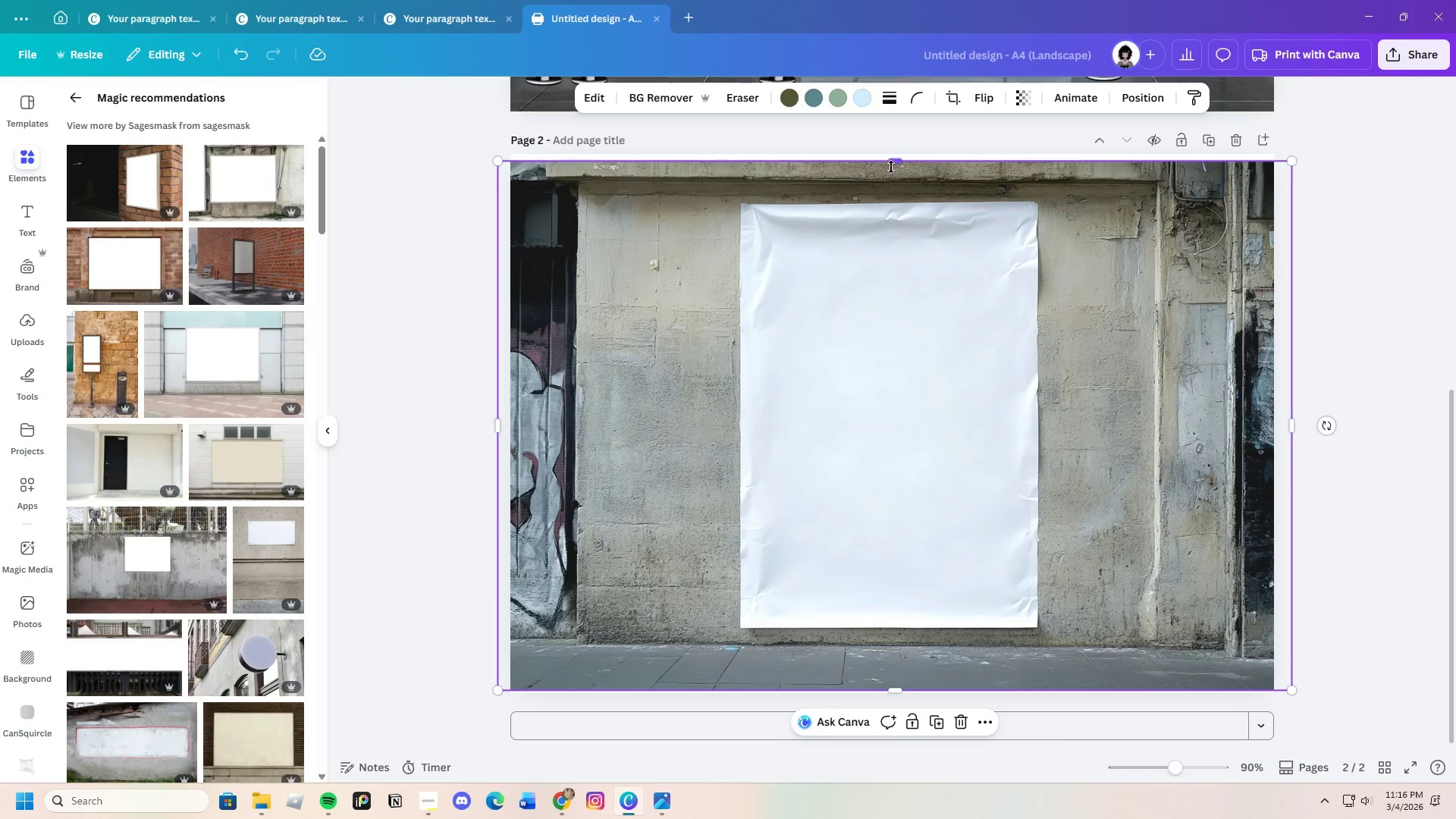 
left_click_drag(start_coordinate=[892, 164], to_coordinate=[908, 143])
 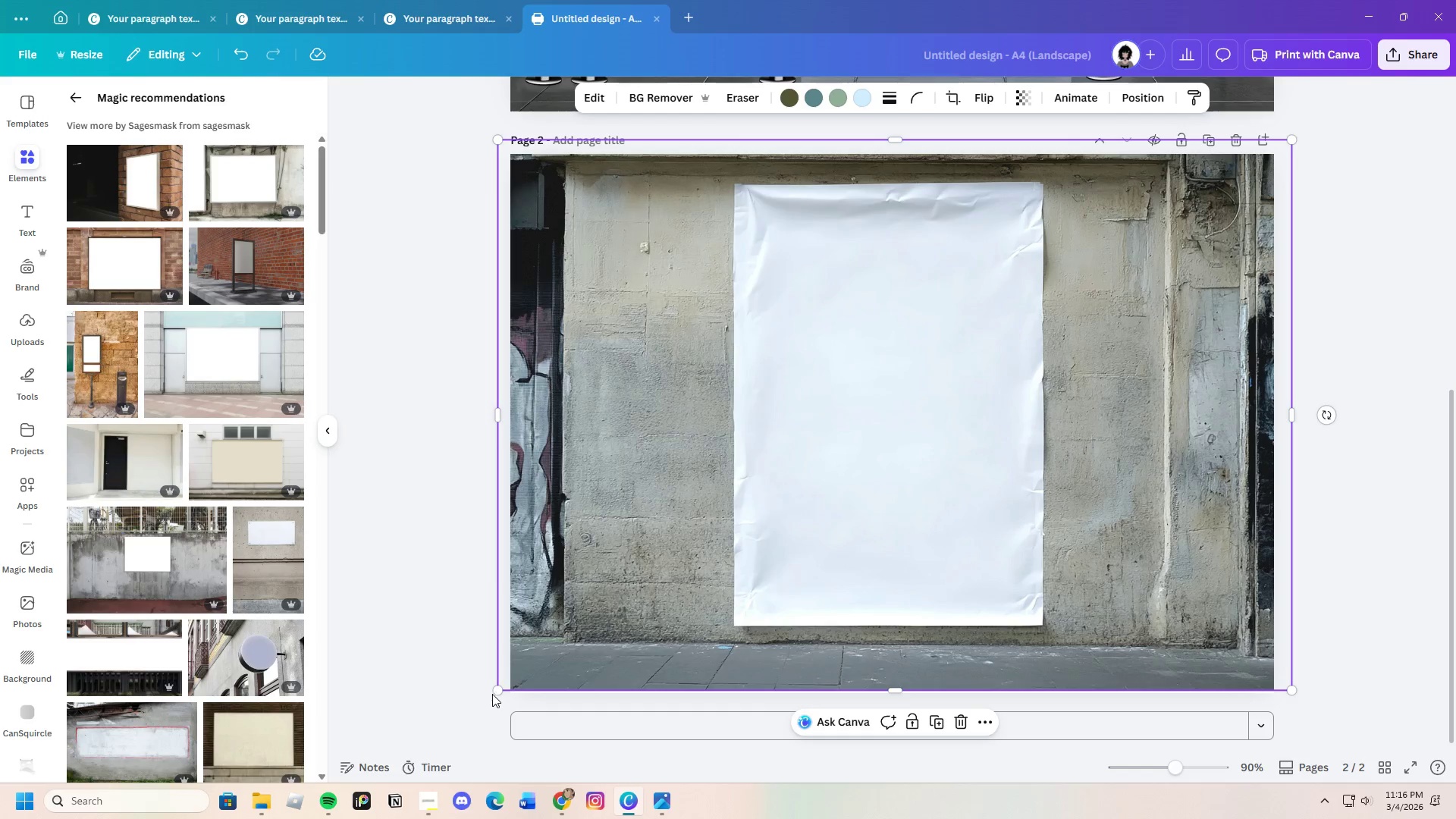 
left_click_drag(start_coordinate=[498, 691], to_coordinate=[498, 704])
 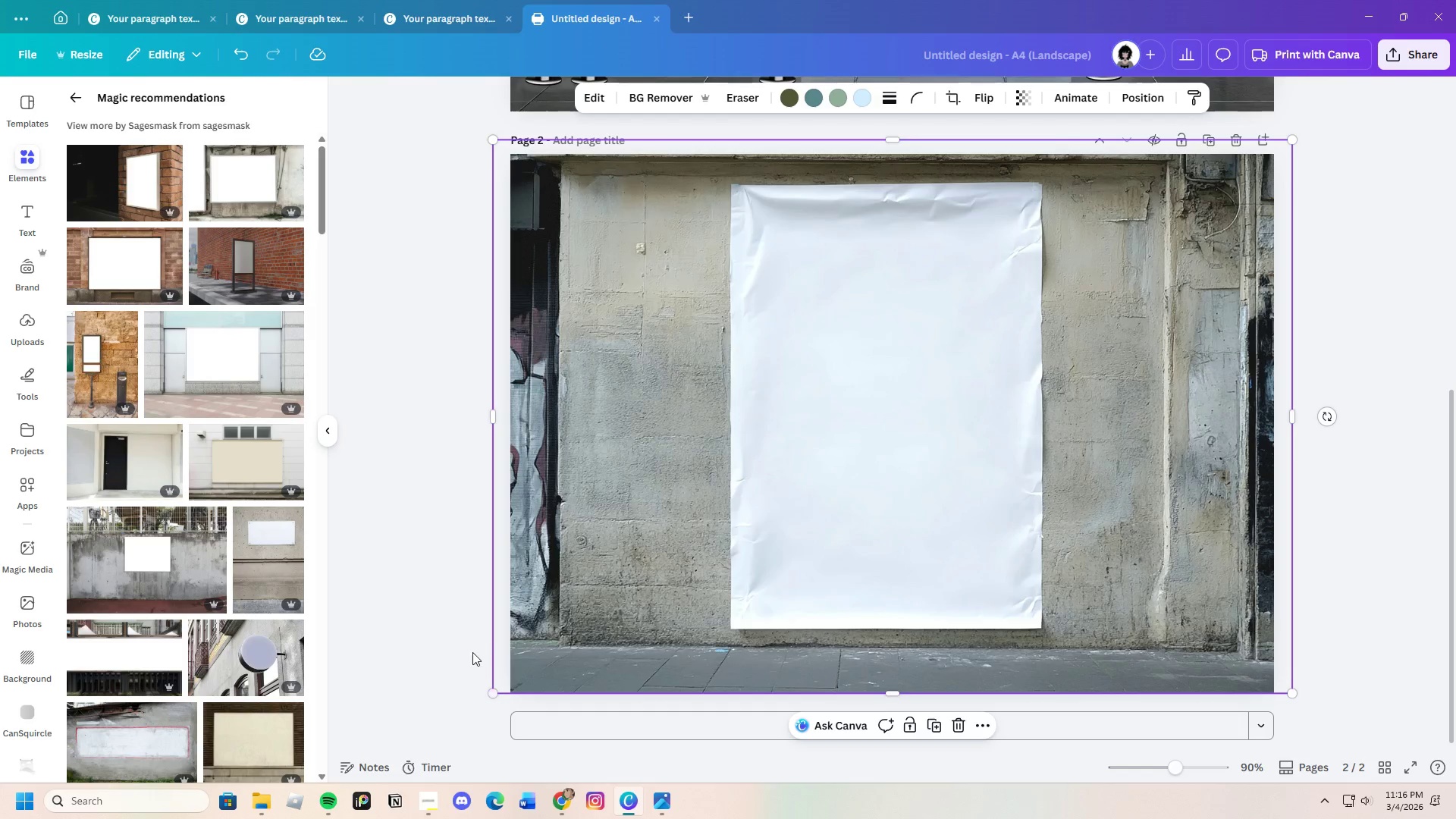 
left_click([472, 652])
 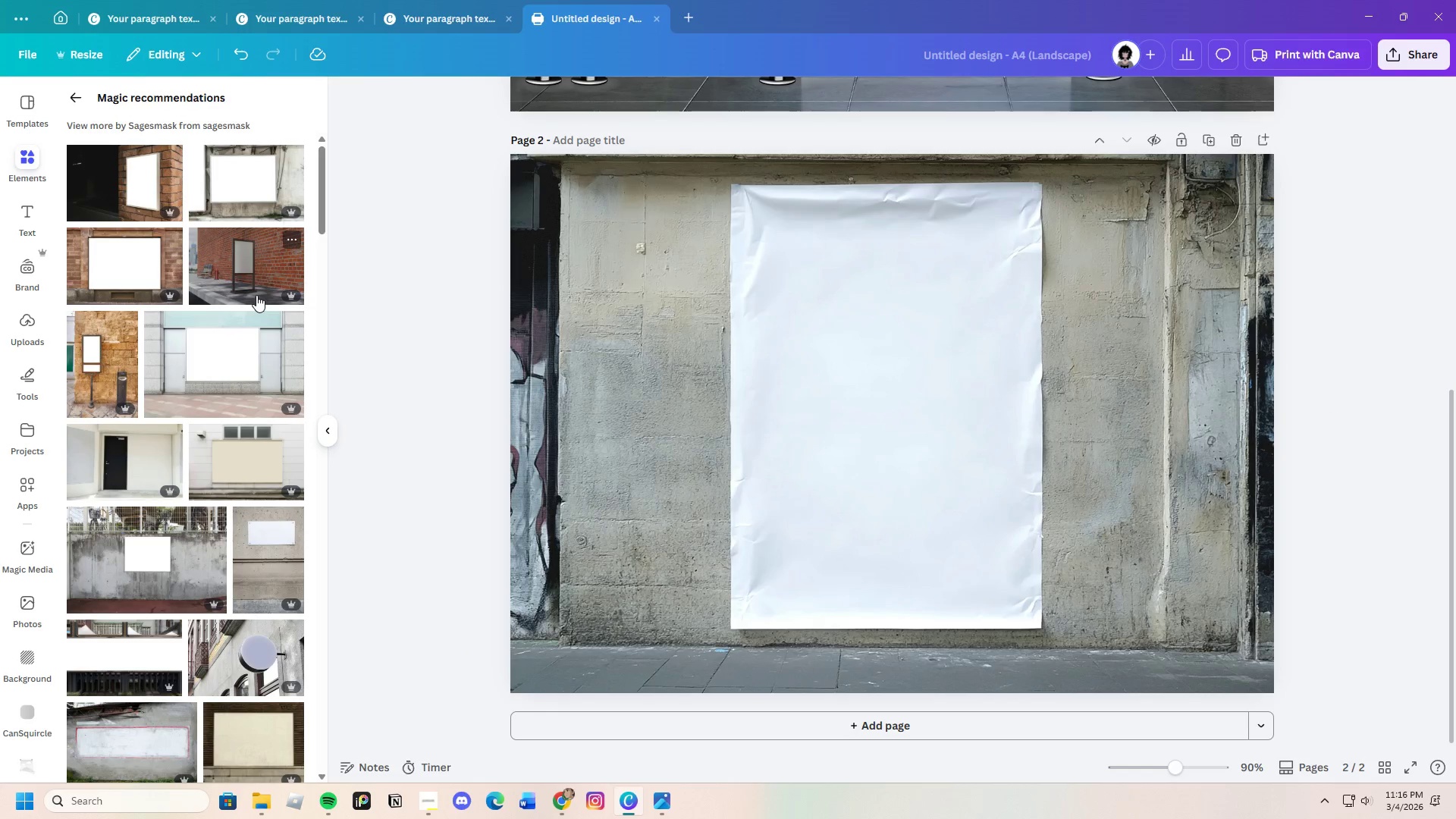 
scroll: coordinate [184, 677], scroll_direction: down, amount: 11.0
 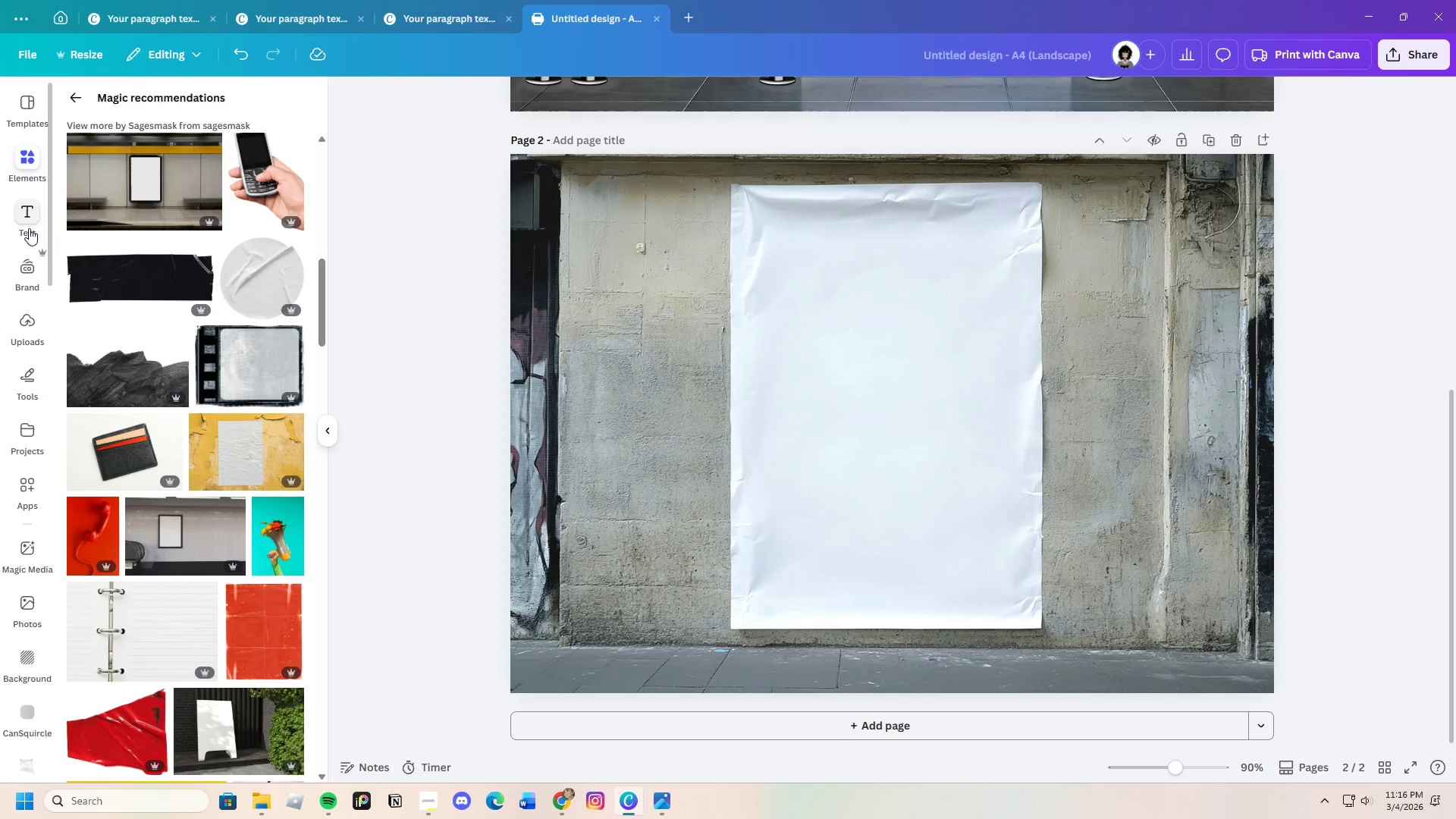 
left_click([22, 322])
 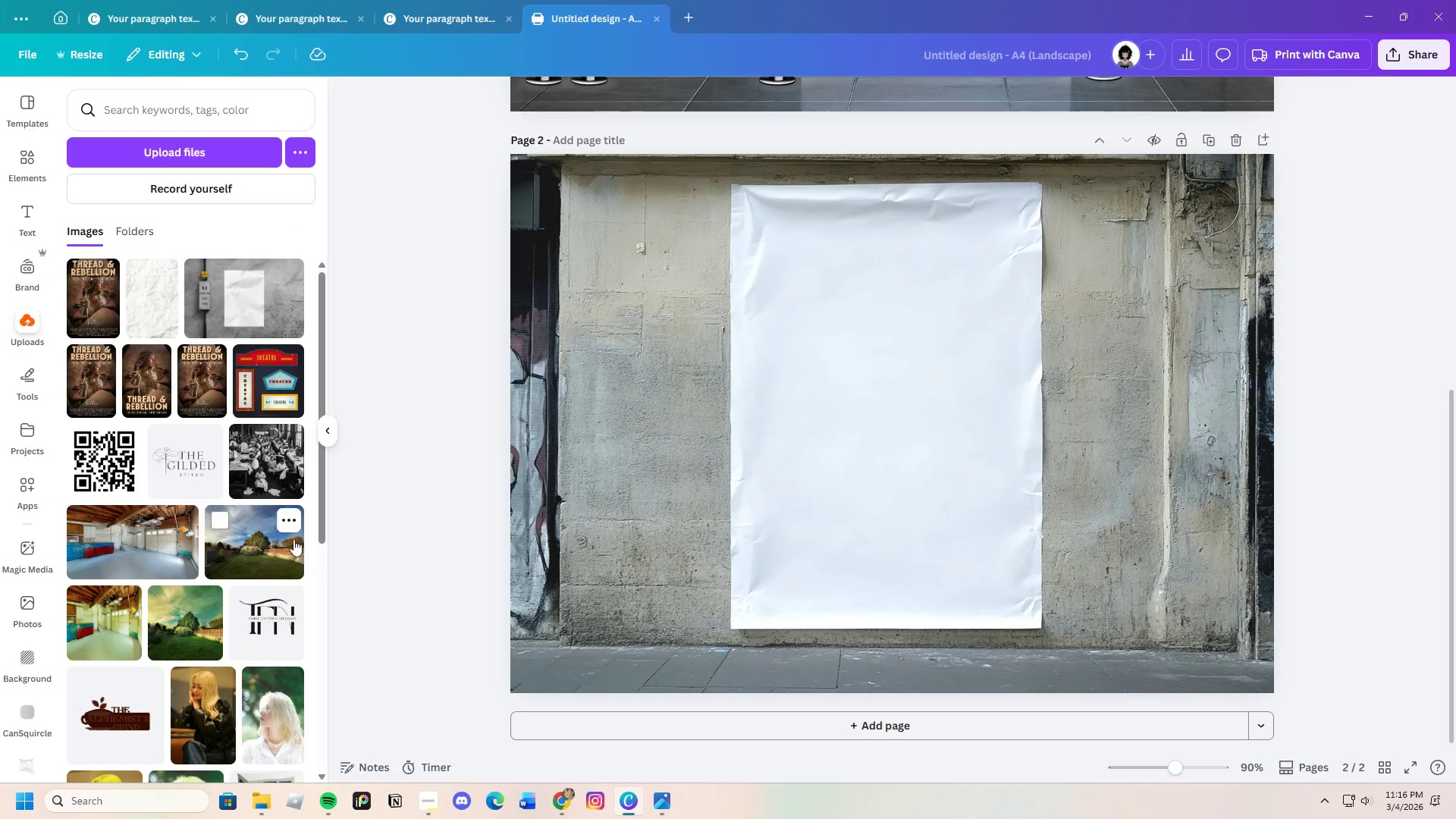 
left_click([202, 384])
 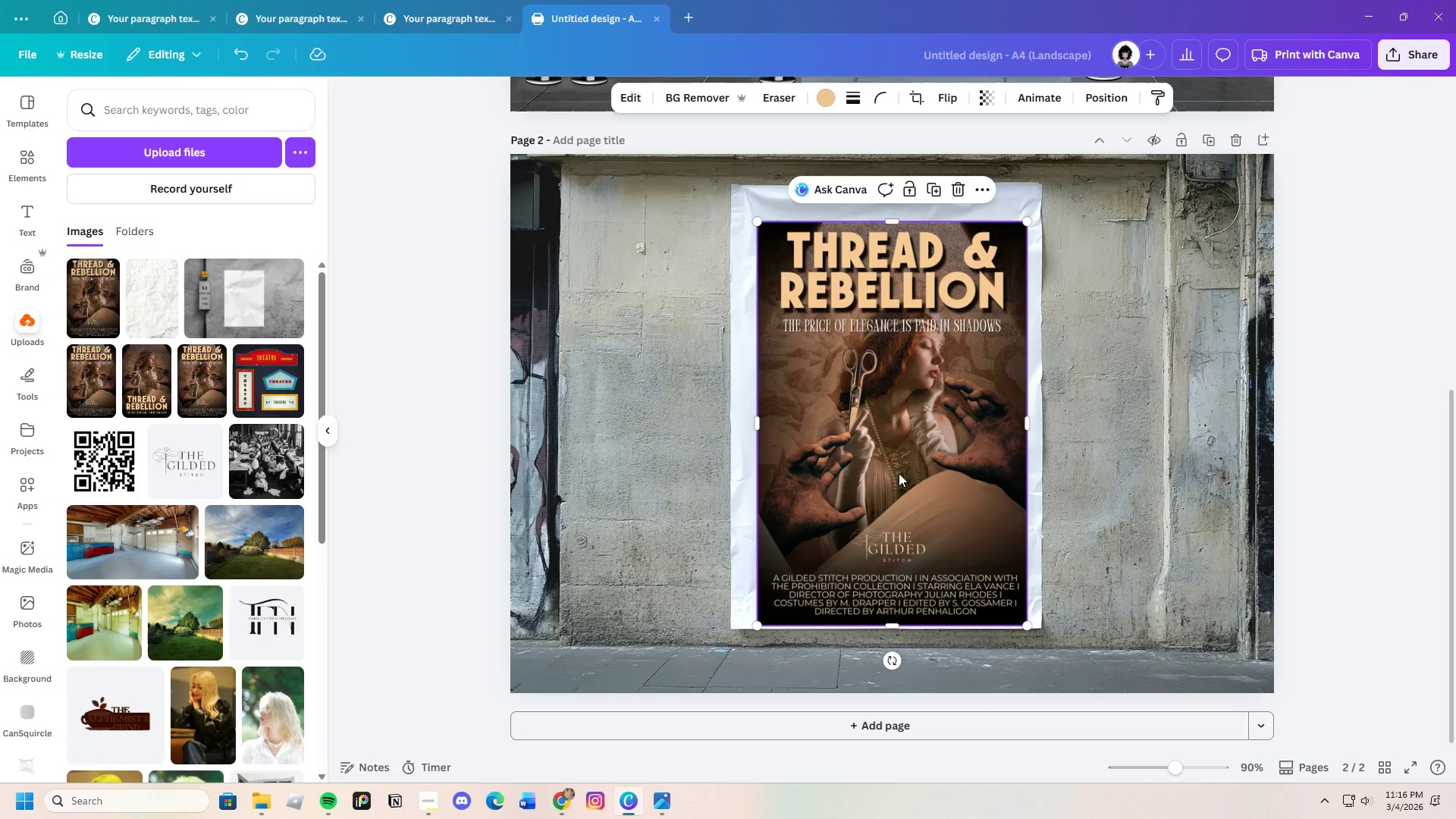 
left_click_drag(start_coordinate=[897, 472], to_coordinate=[896, 463])
 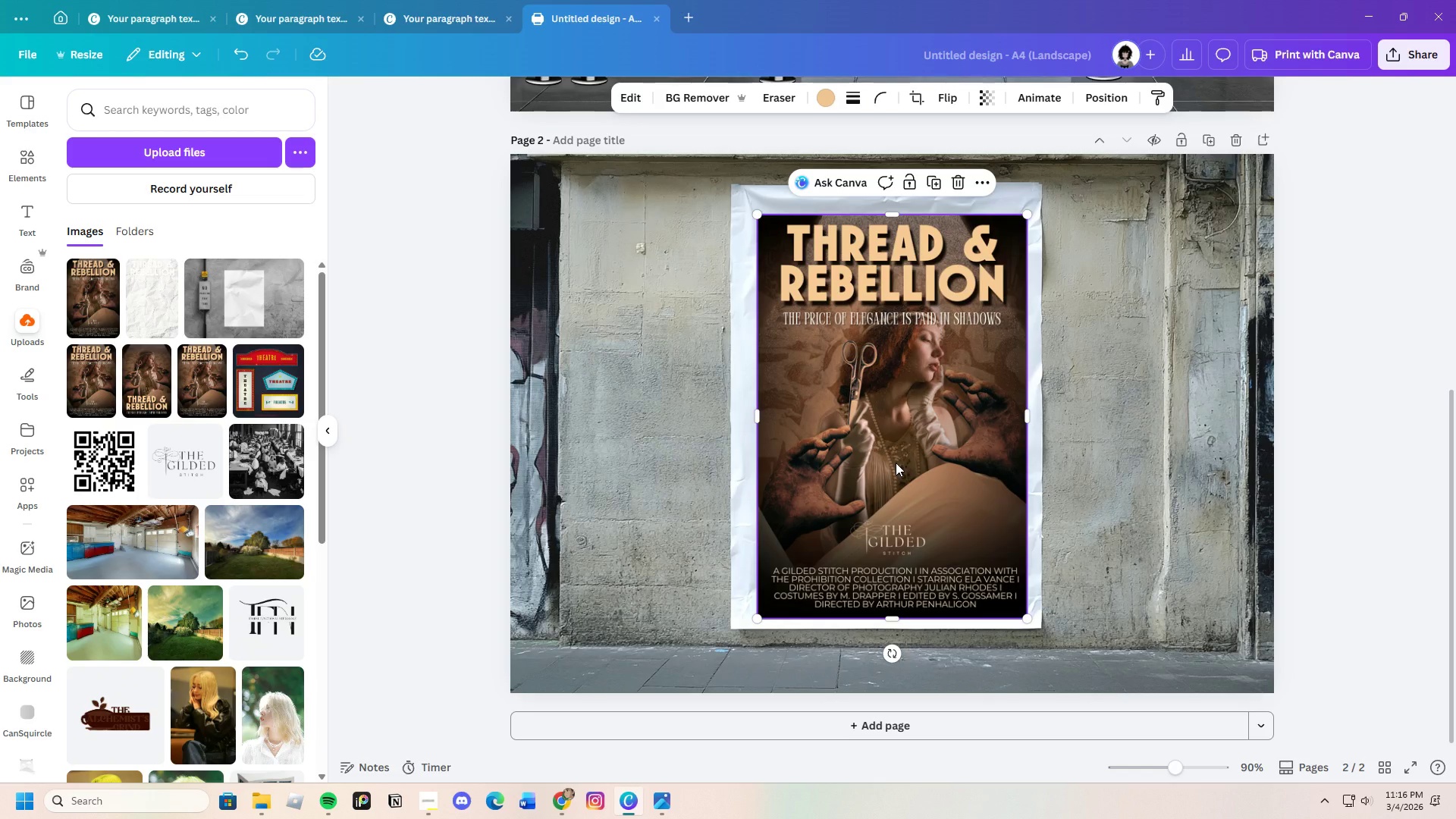 
left_click_drag(start_coordinate=[896, 463], to_coordinate=[878, 475])
 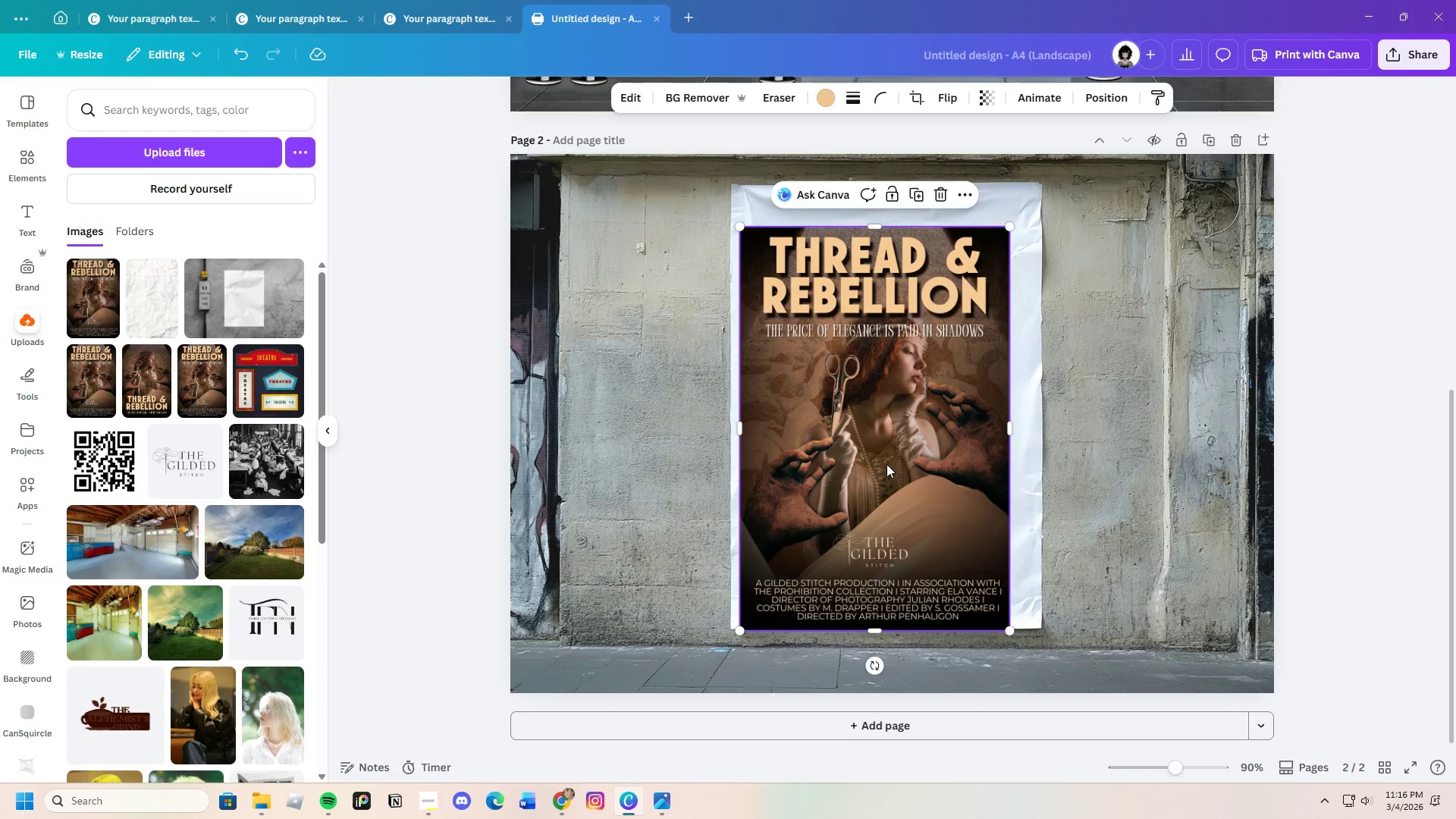 
left_click_drag(start_coordinate=[886, 464], to_coordinate=[891, 450])
 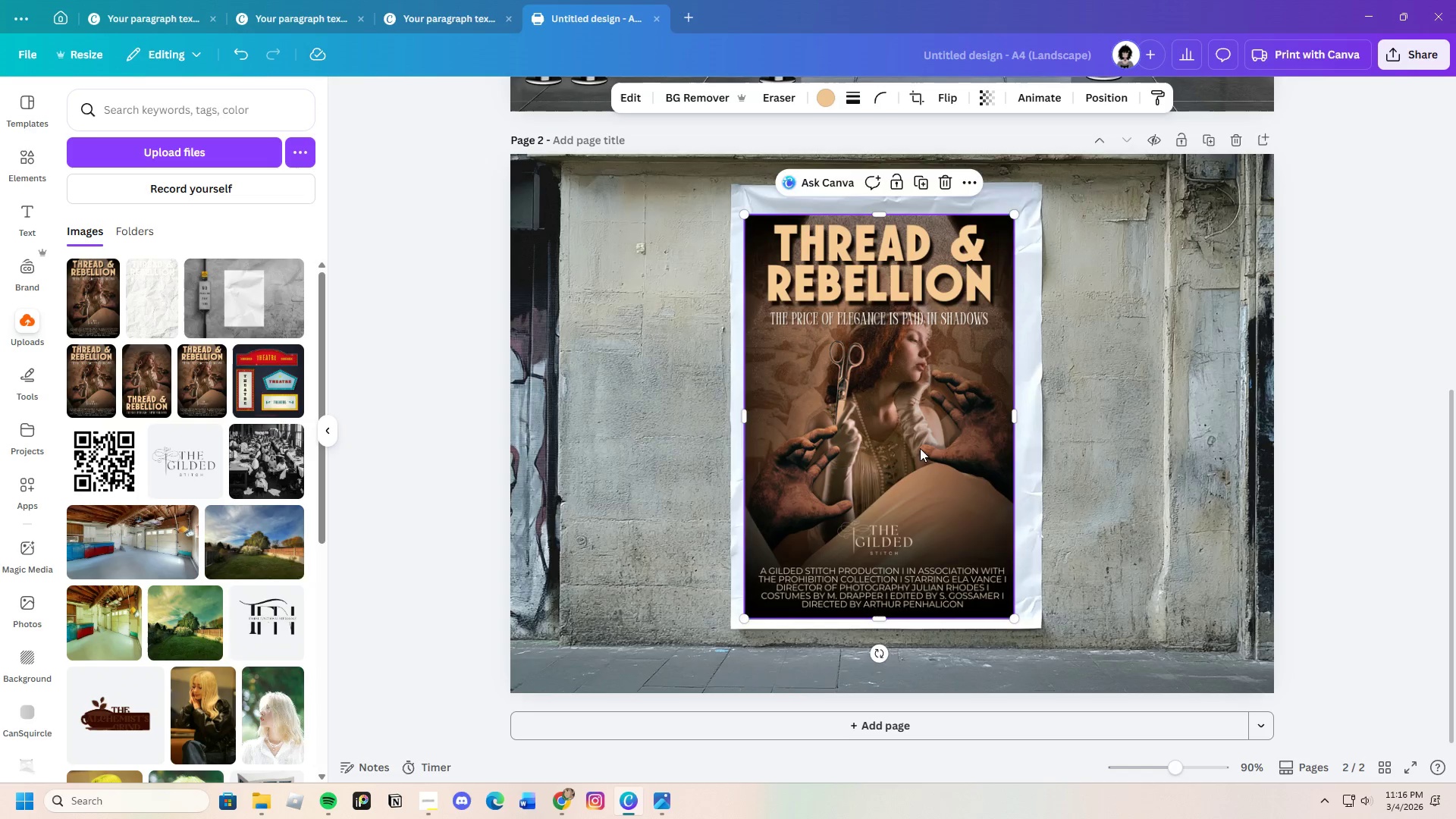 
left_click_drag(start_coordinate=[920, 448], to_coordinate=[925, 438])
 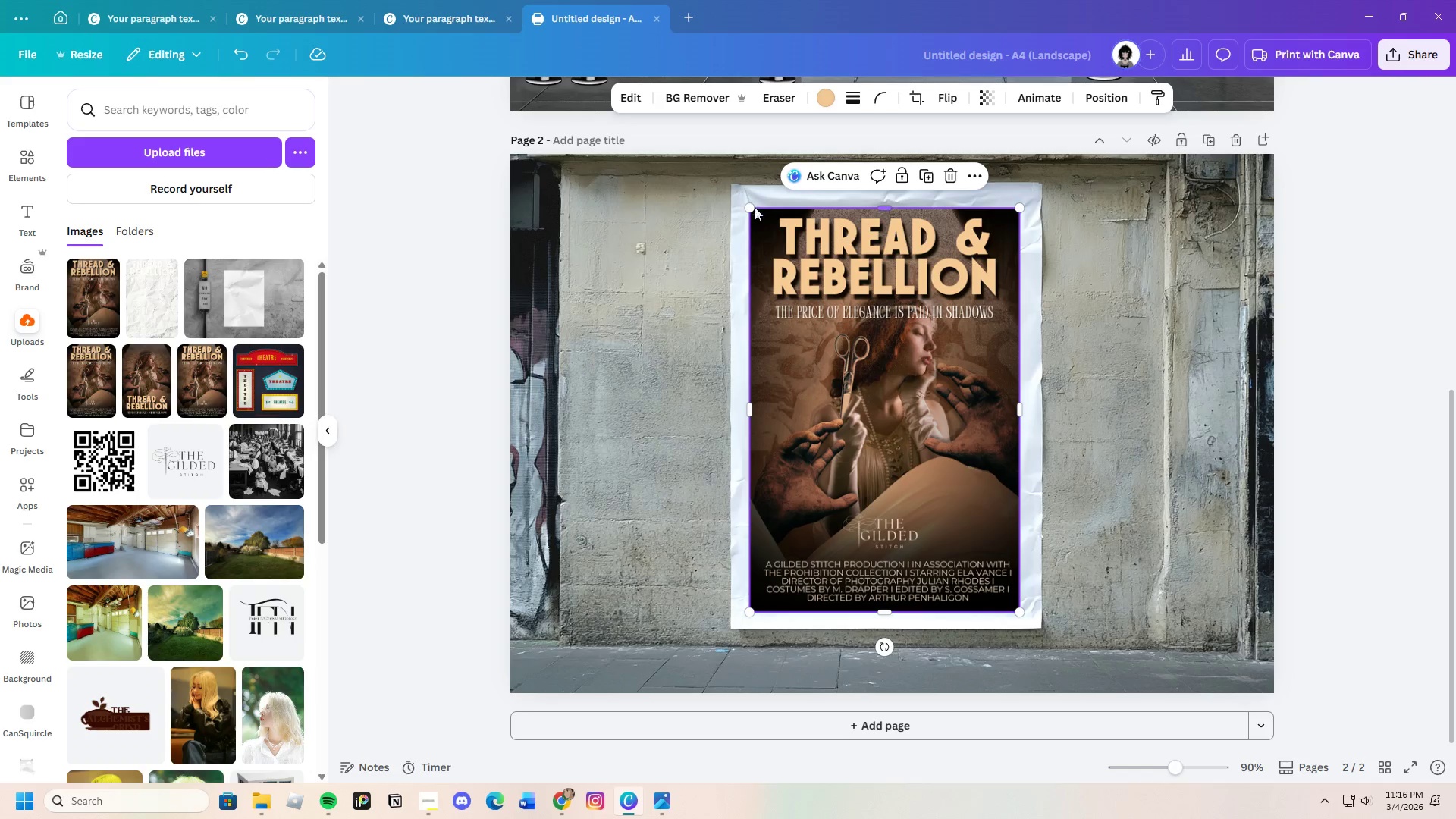 
left_click_drag(start_coordinate=[753, 207], to_coordinate=[735, 186])
 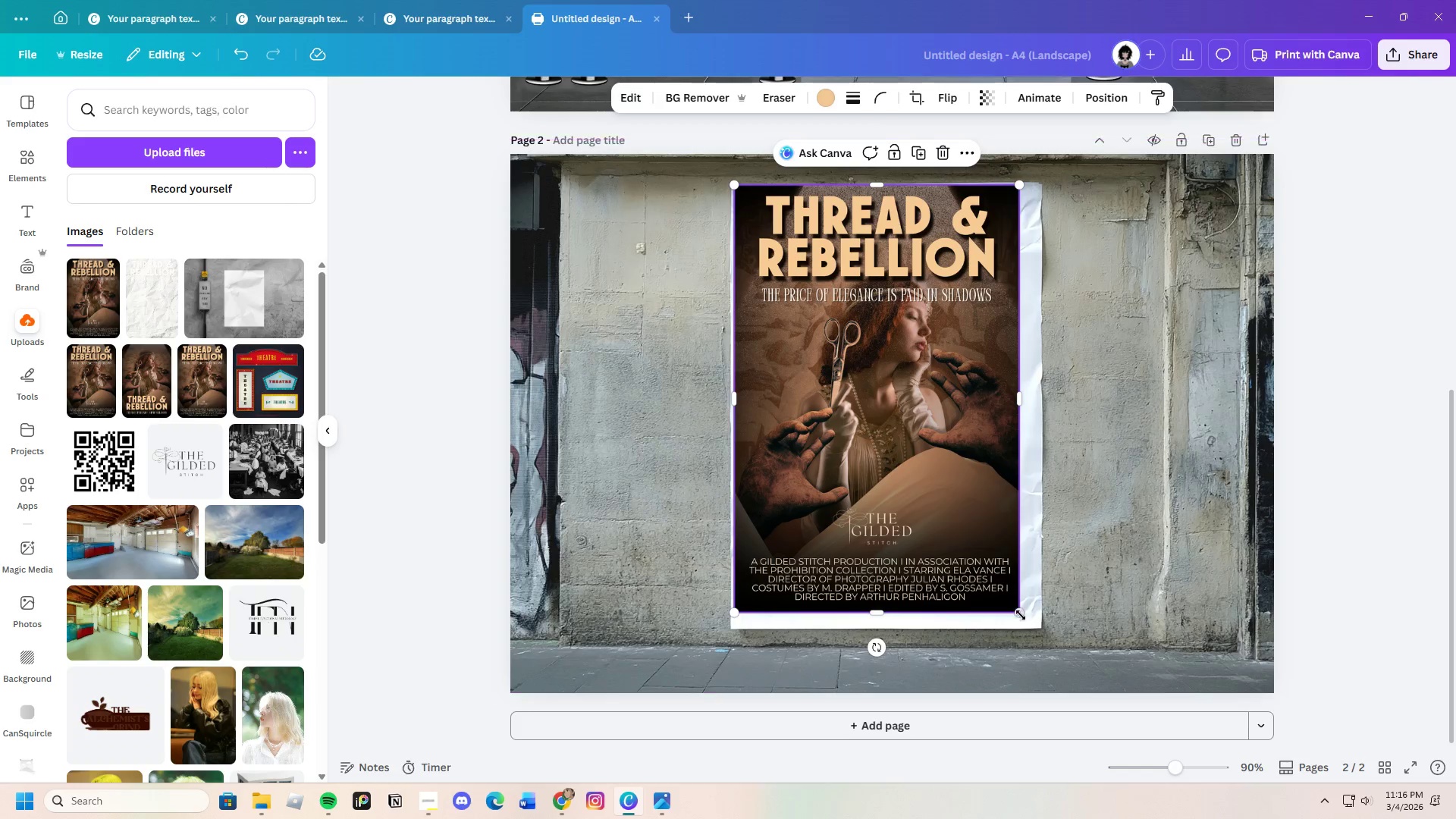 
left_click_drag(start_coordinate=[1018, 612], to_coordinate=[1043, 617])
 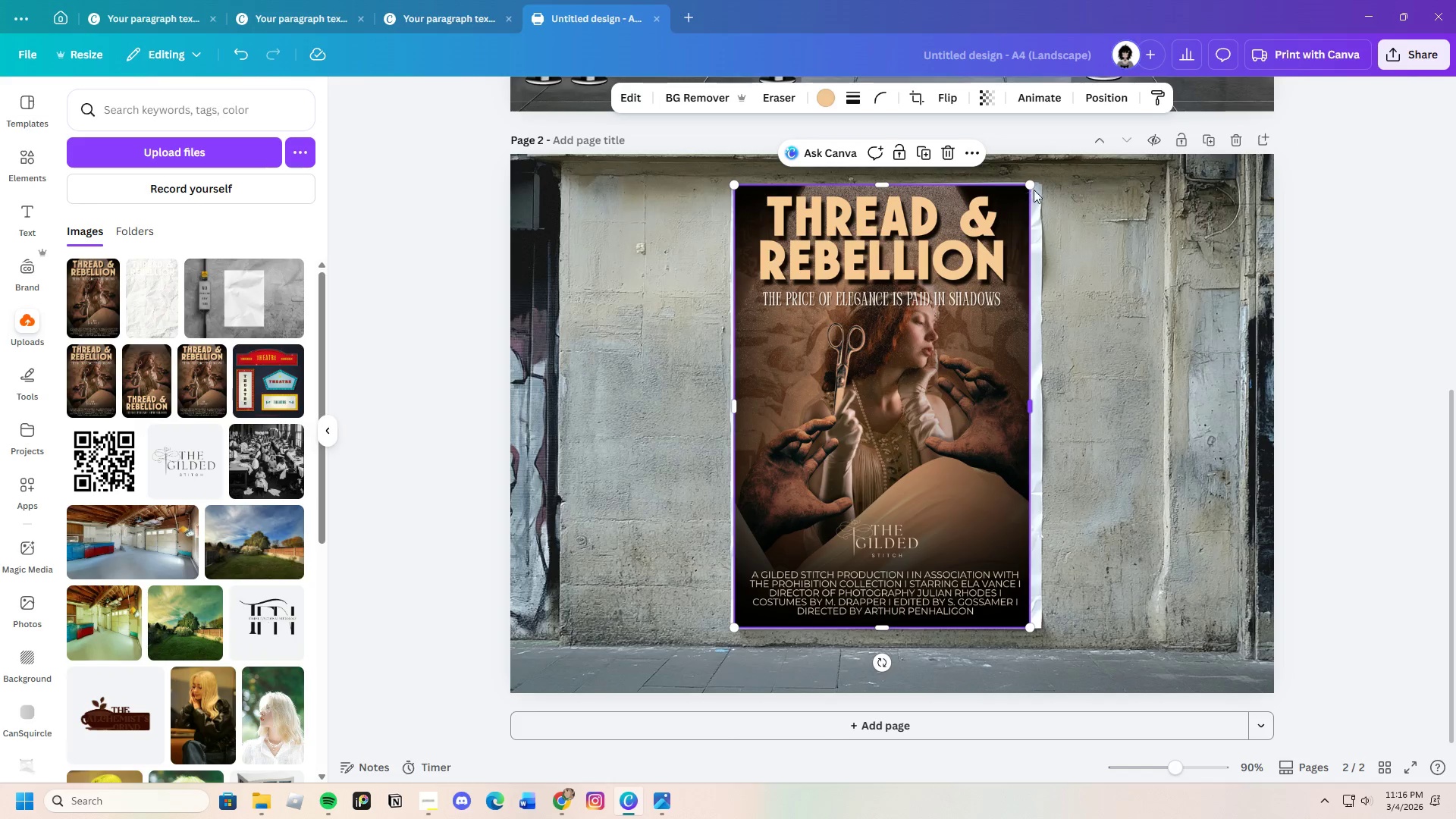 
left_click_drag(start_coordinate=[1034, 184], to_coordinate=[1047, 203])
 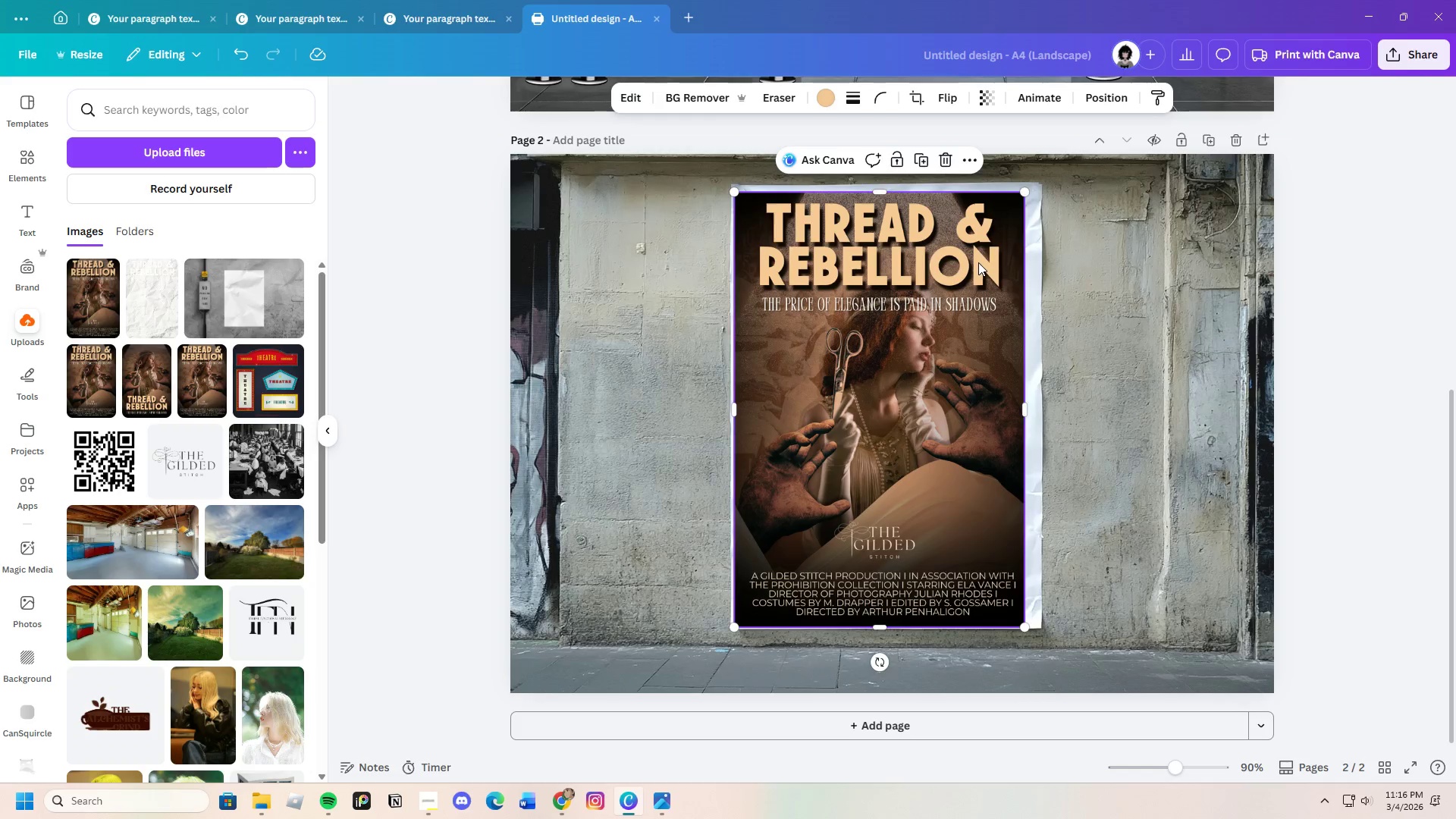 
left_click_drag(start_coordinate=[977, 262], to_coordinate=[983, 258])
 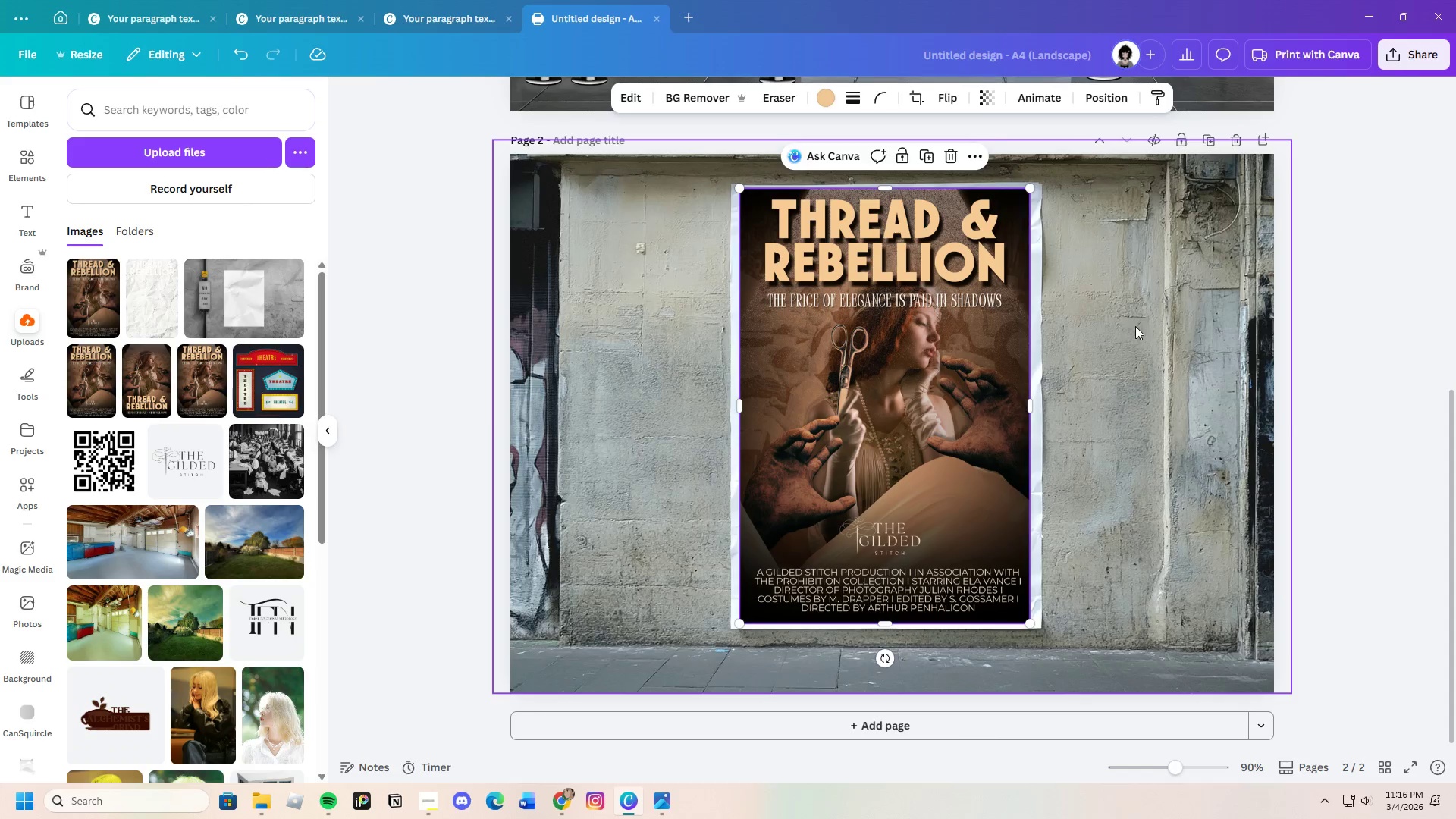 
left_click([1135, 326])
 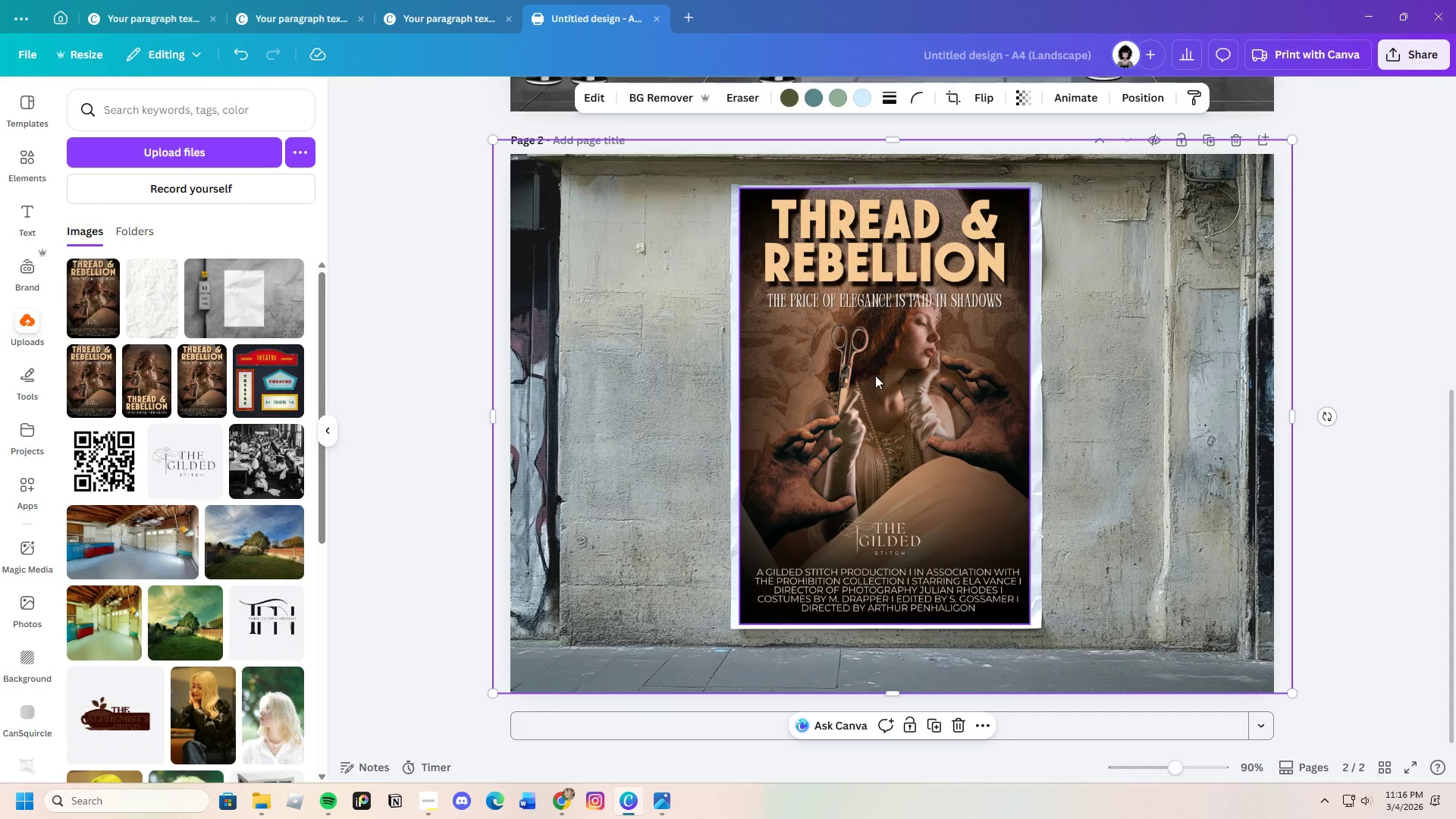 
left_click_drag(start_coordinate=[875, 375], to_coordinate=[883, 369])
 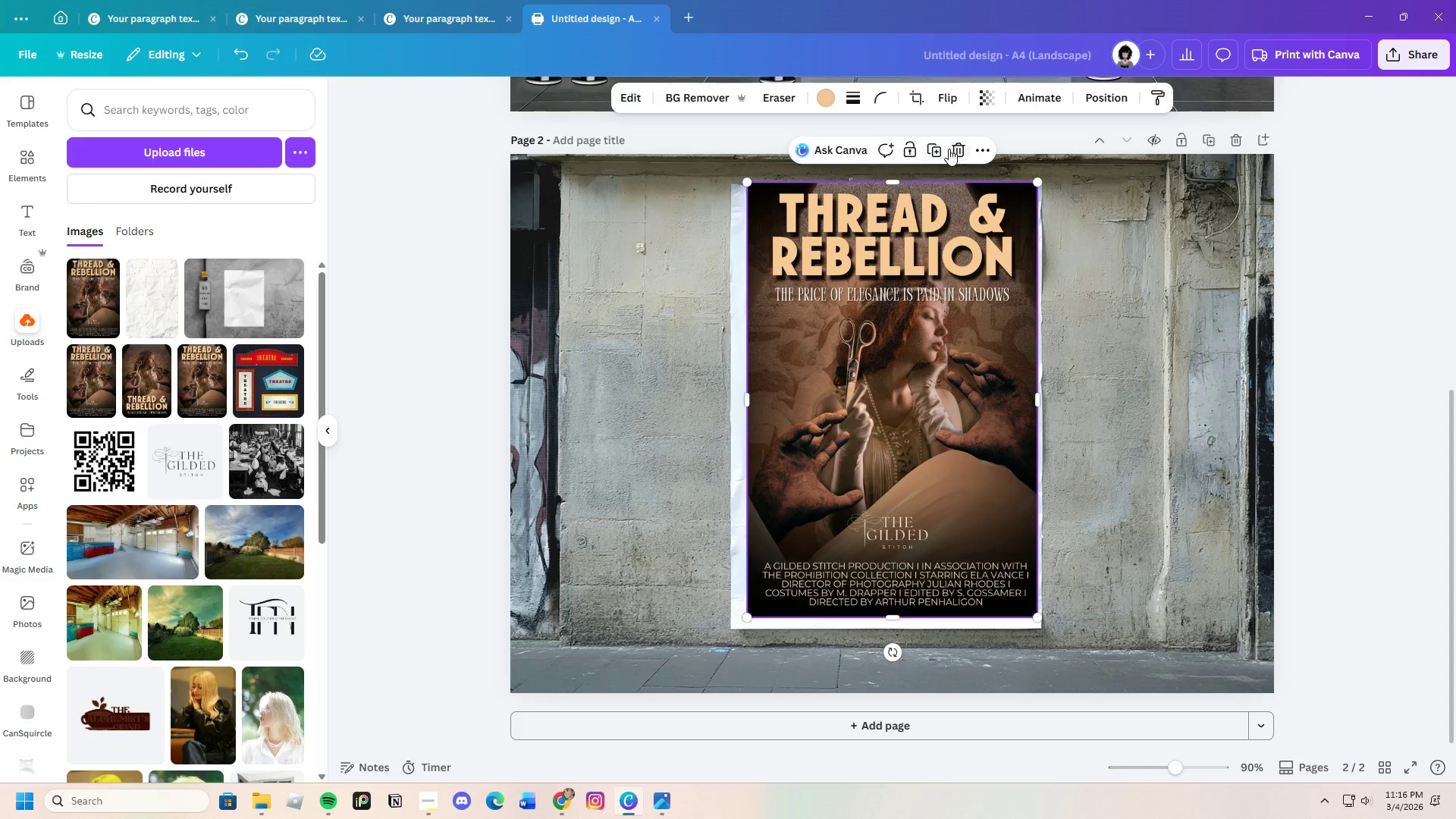 
left_click([949, 149])
 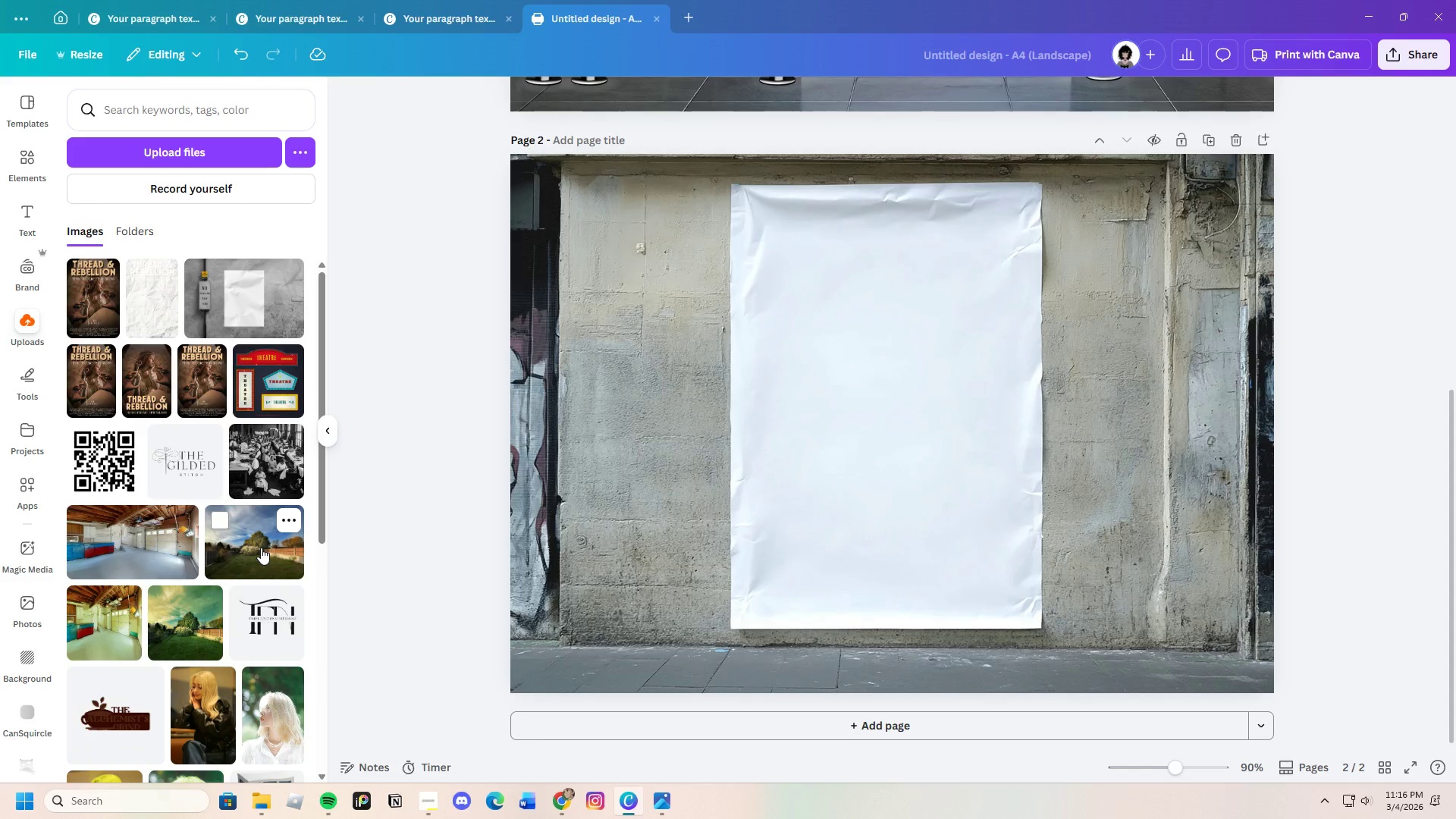 
left_click([963, 334])
 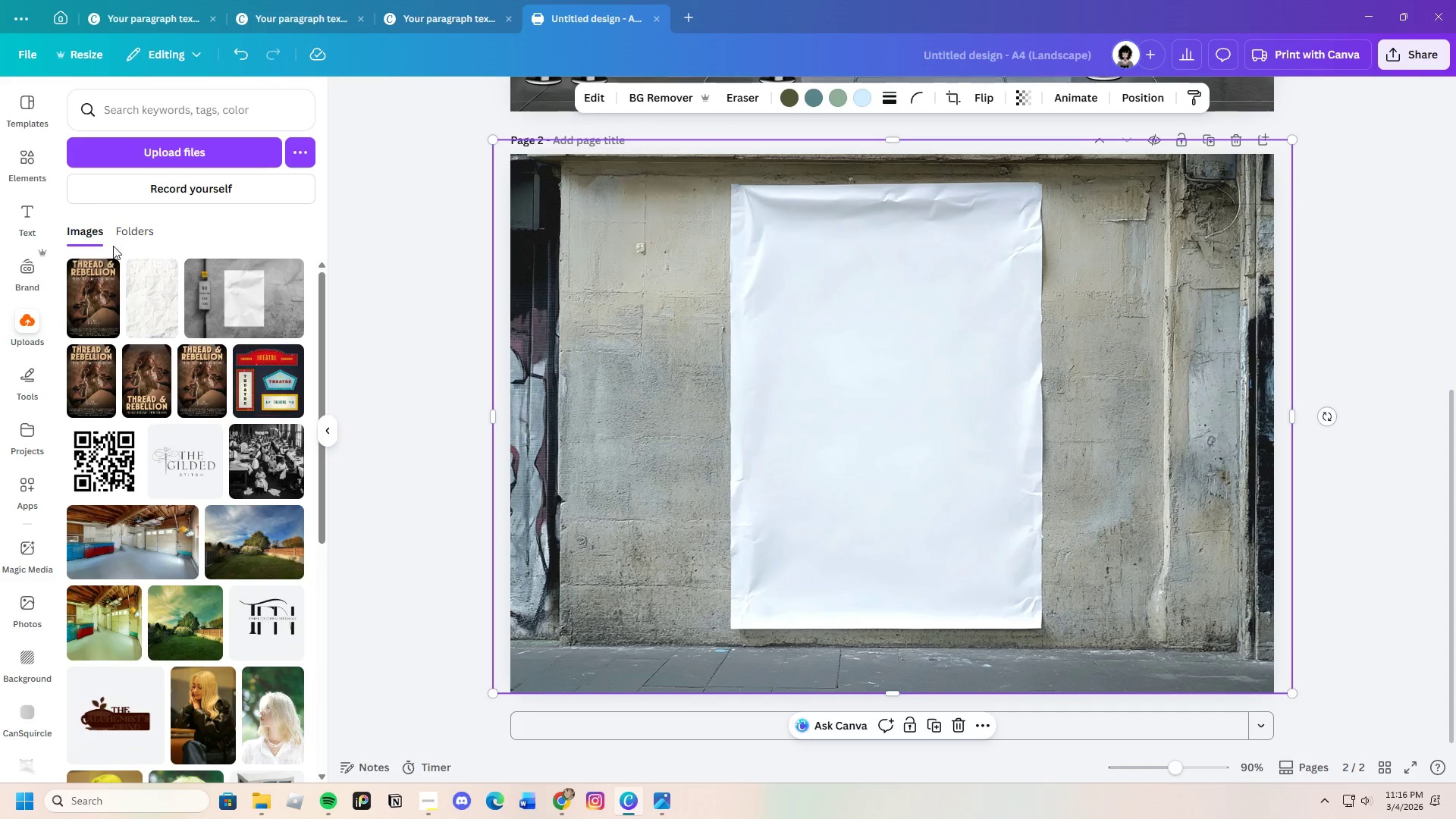 
left_click([34, 147])
 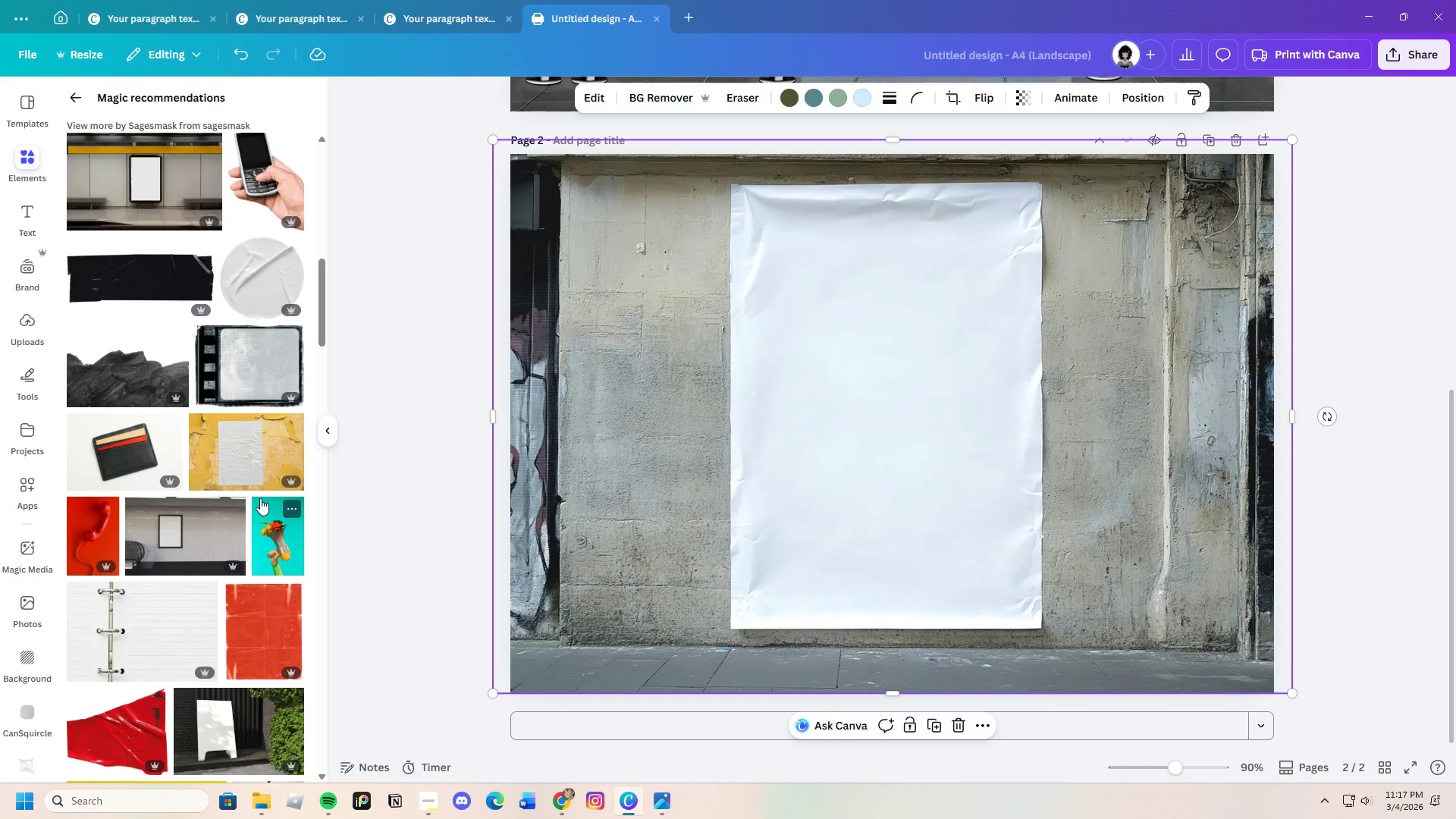 
scroll: coordinate [231, 462], scroll_direction: up, amount: 2.0
 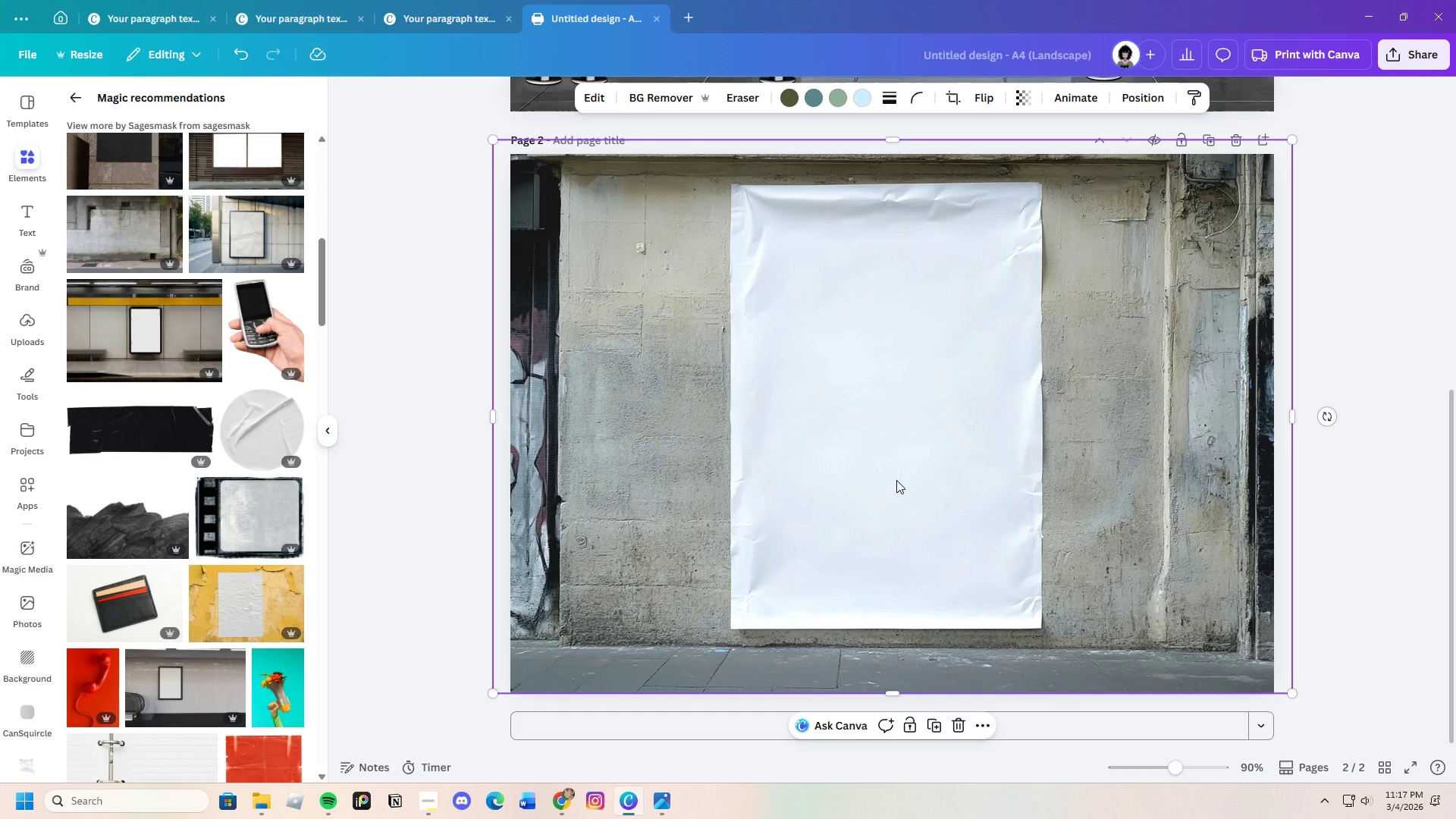 
left_click([896, 480])
 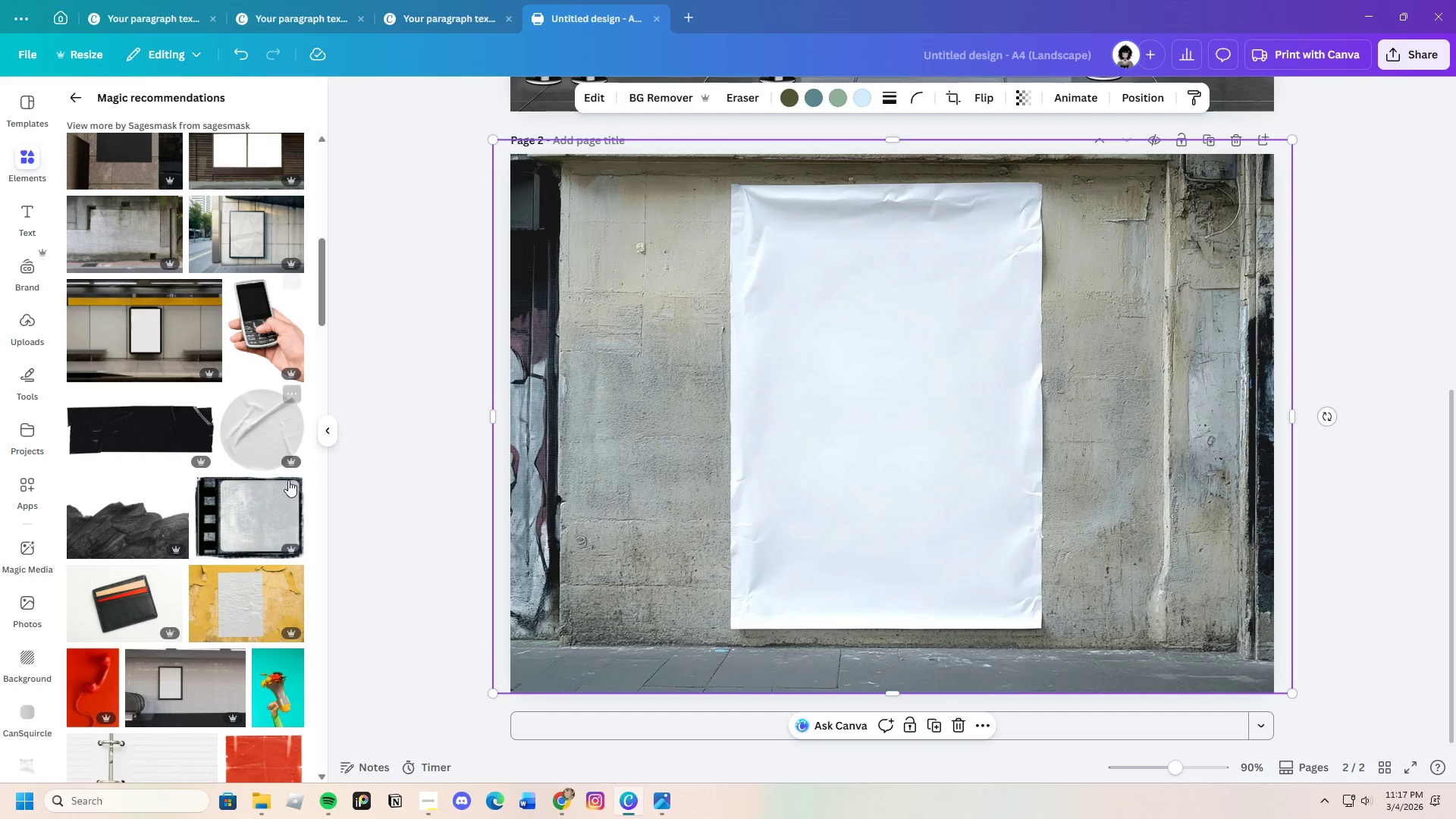 
scroll: coordinate [208, 576], scroll_direction: down, amount: 18.0
 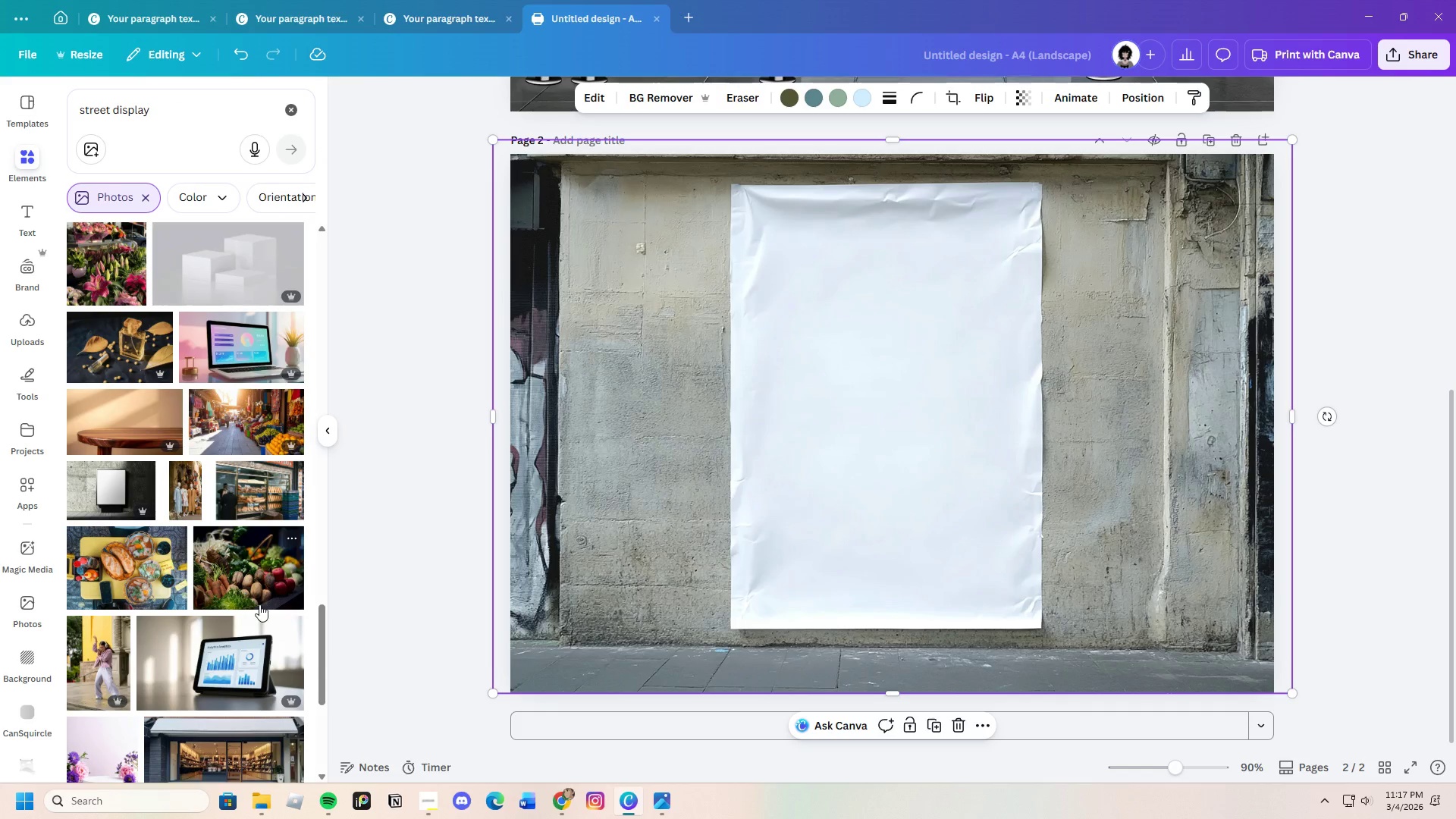 
mouse_move([309, 616])
 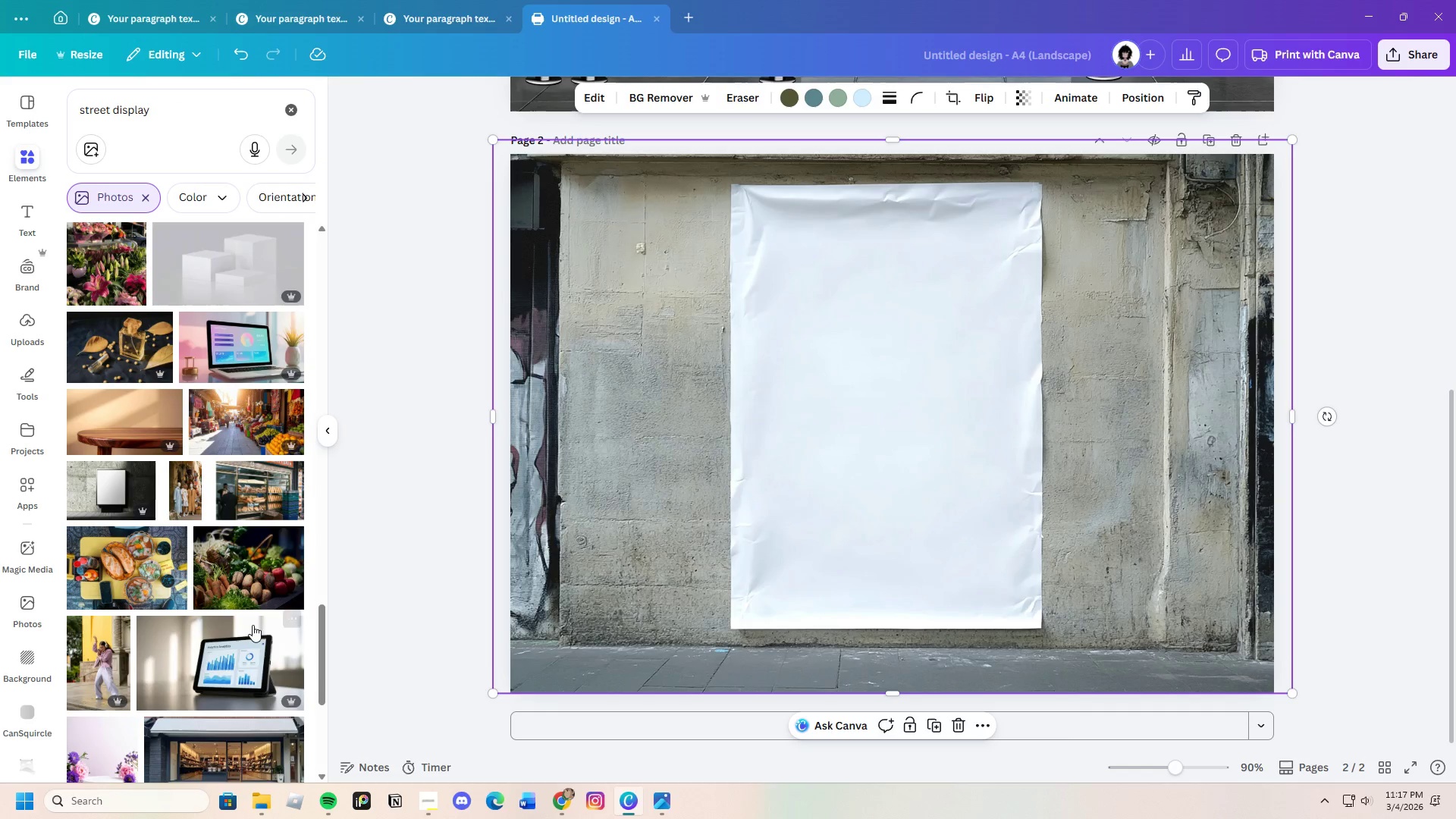 
scroll: coordinate [184, 620], scroll_direction: down, amount: 21.0
 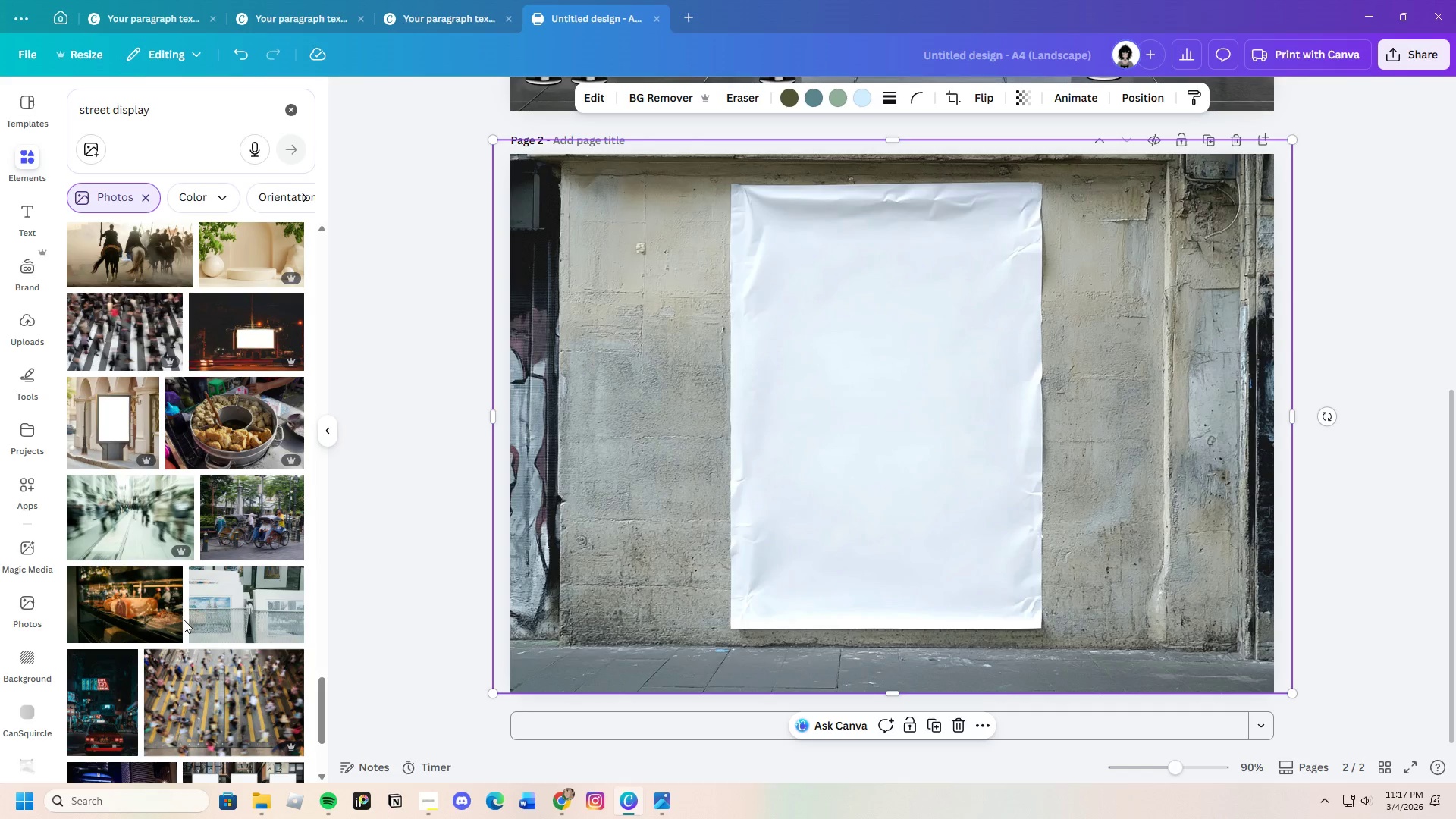 
scroll: coordinate [184, 620], scroll_direction: down, amount: 4.0
 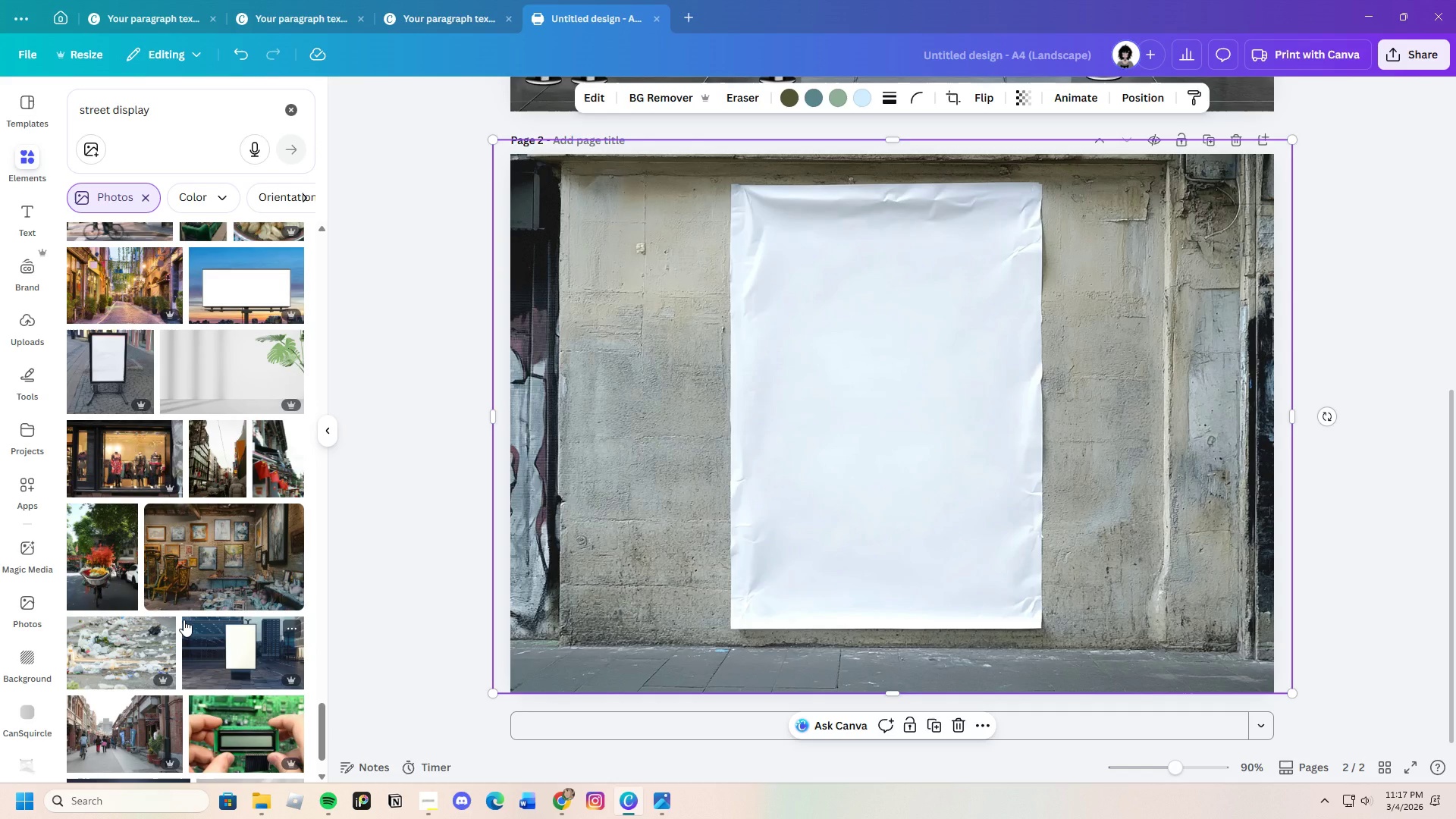 
wait(6.73)
 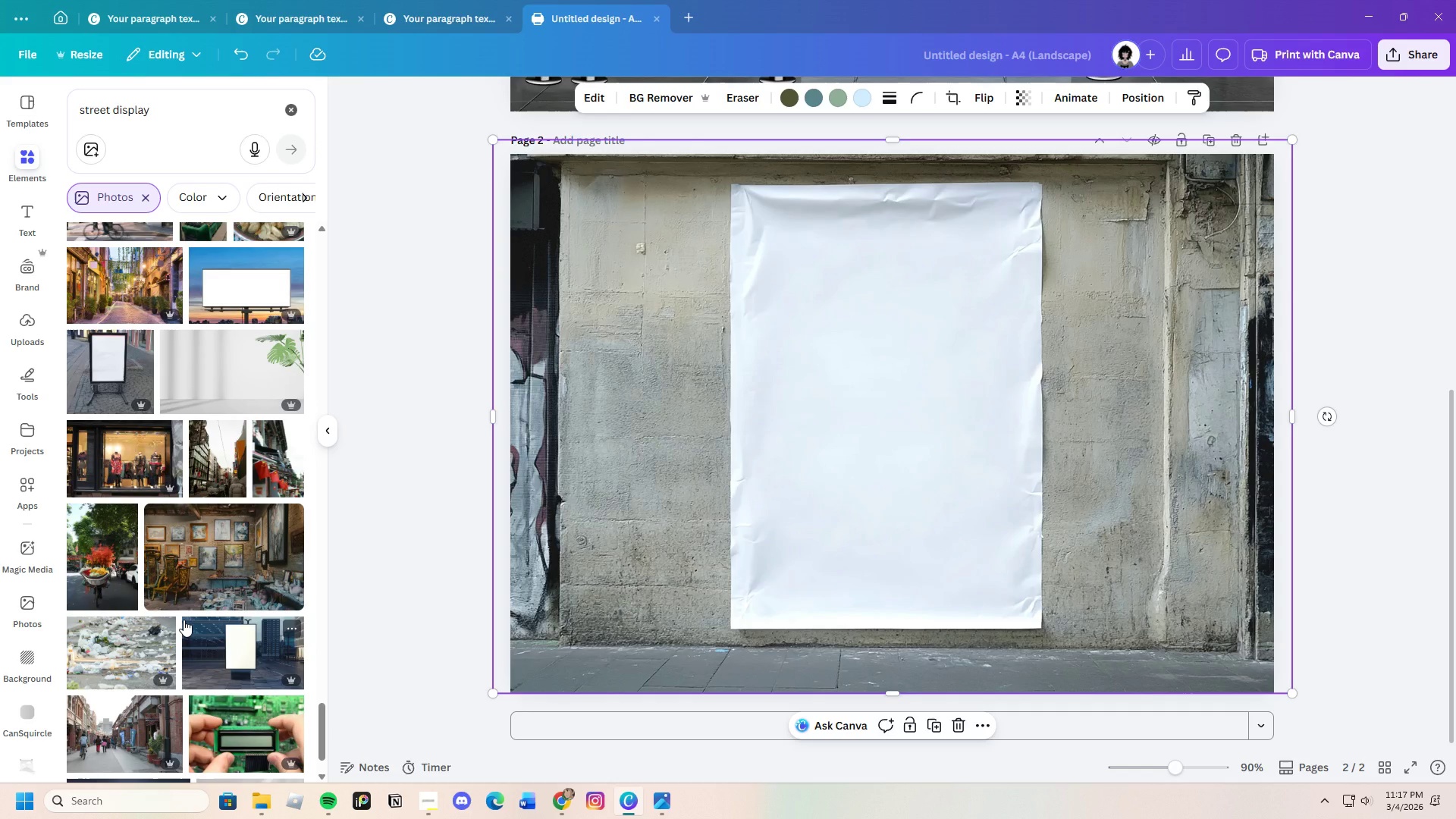 
scroll: coordinate [176, 609], scroll_direction: down, amount: 11.0
 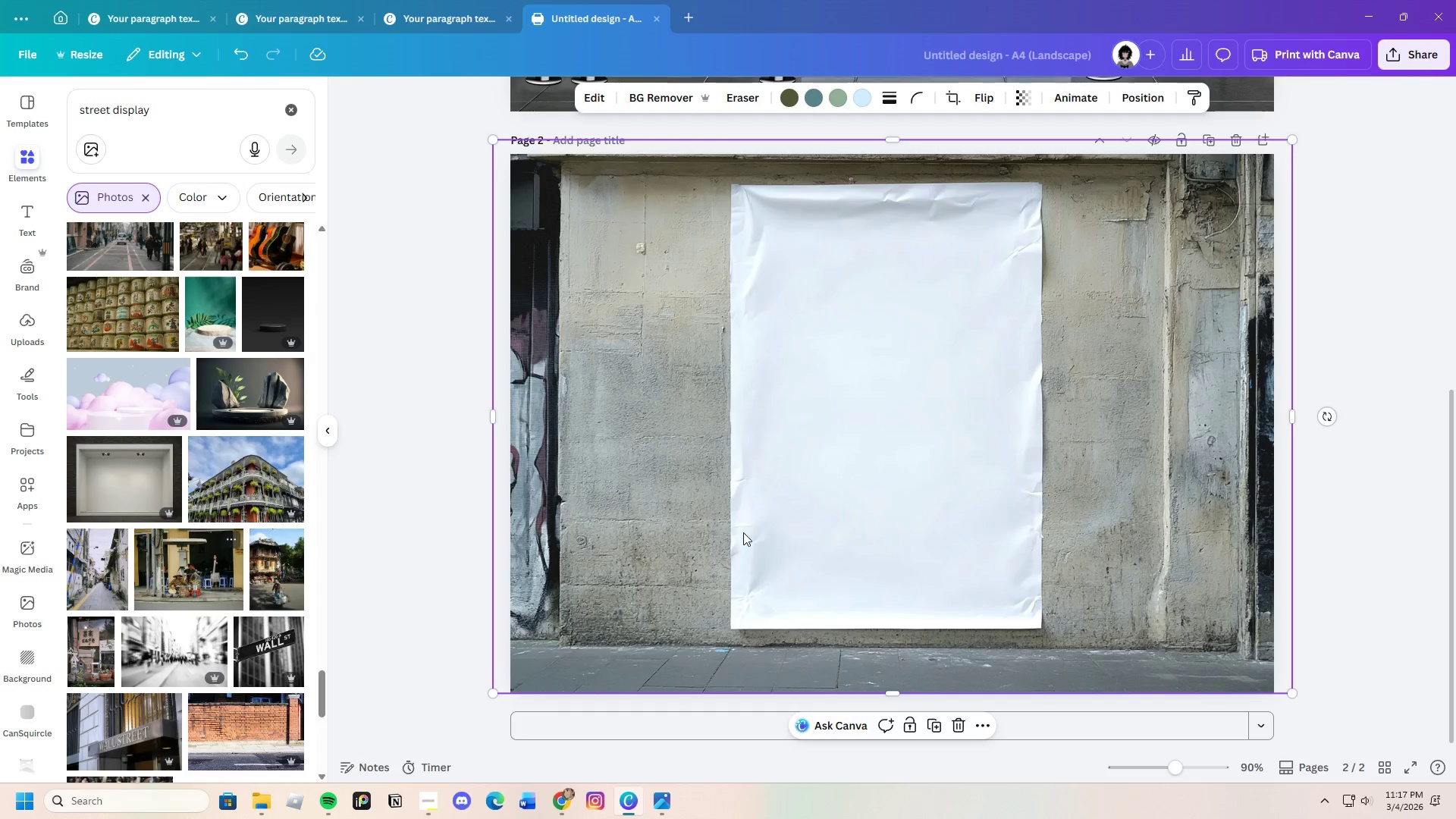 
left_click([946, 434])
 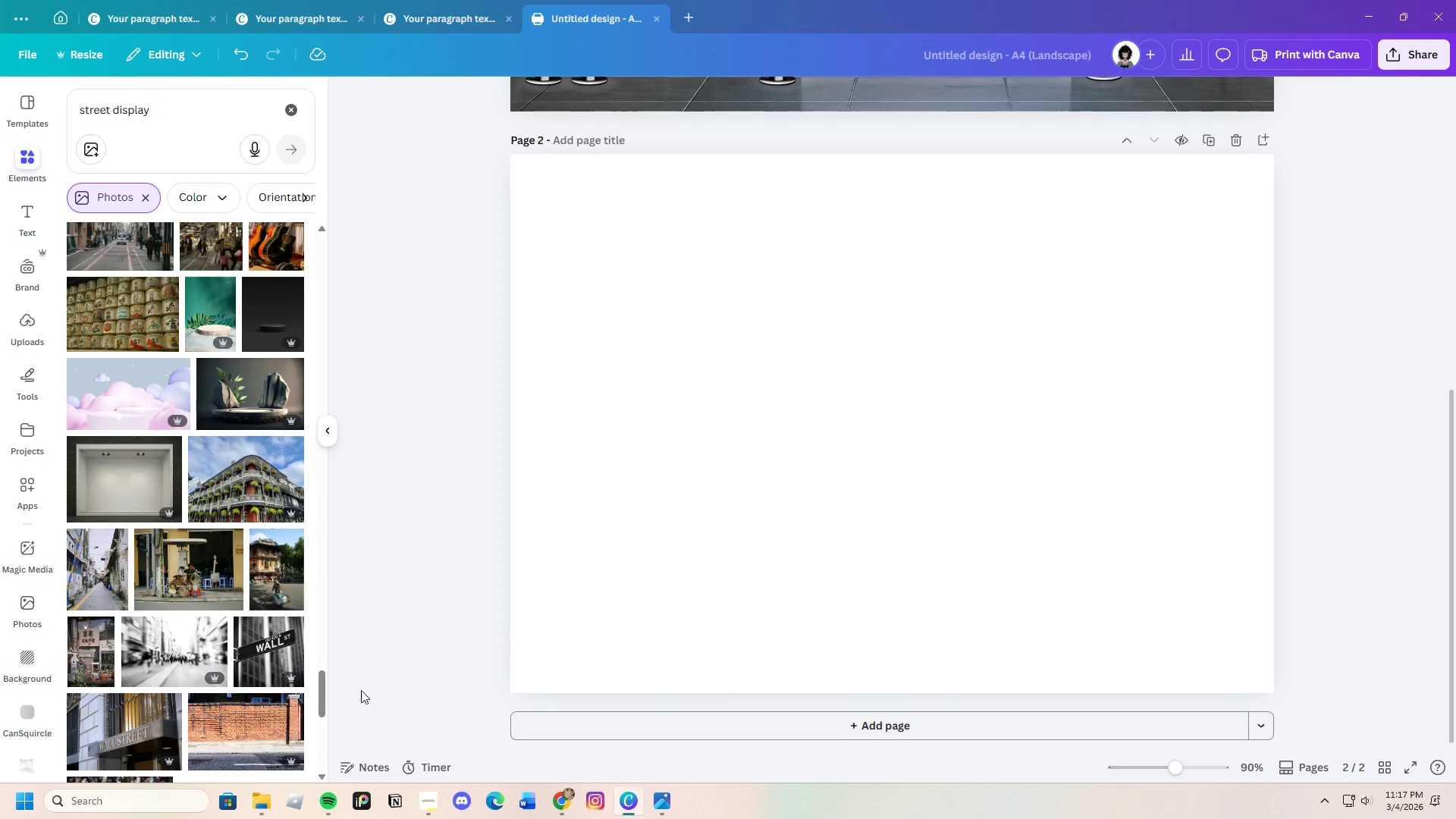 
scroll: coordinate [202, 620], scroll_direction: down, amount: 17.0
 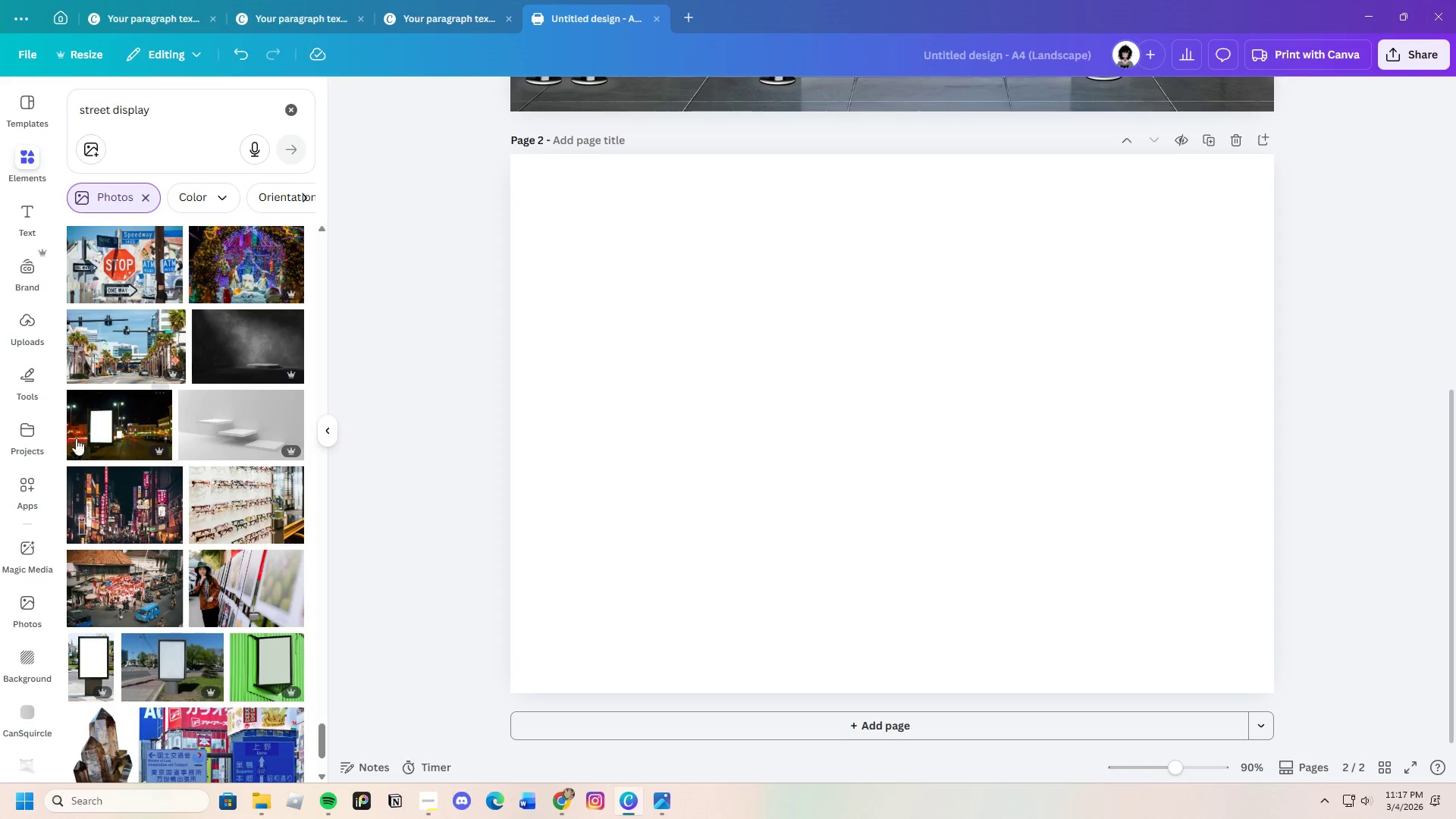 
left_click([98, 421])
 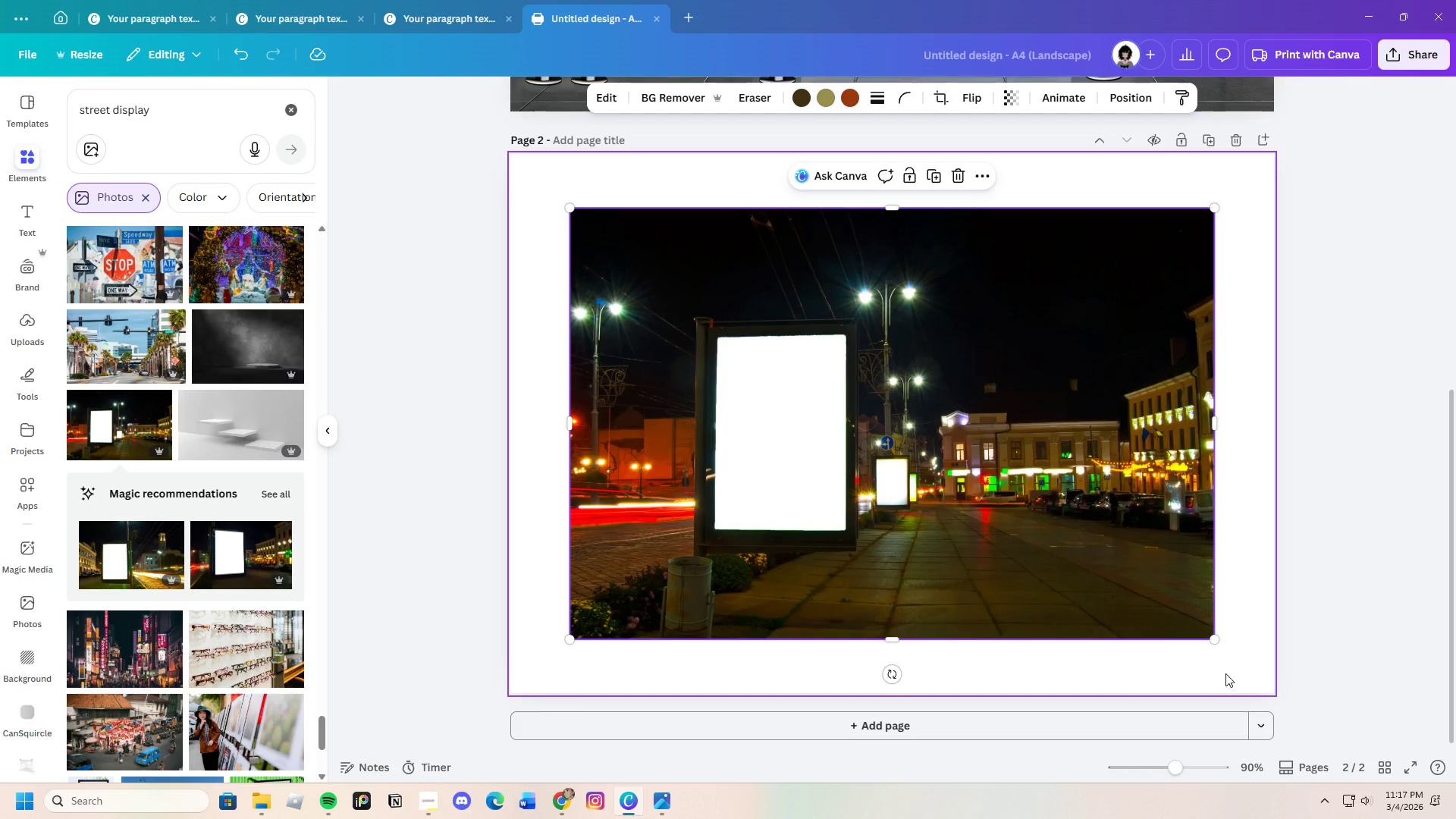 
left_click_drag(start_coordinate=[1213, 637], to_coordinate=[1289, 679])
 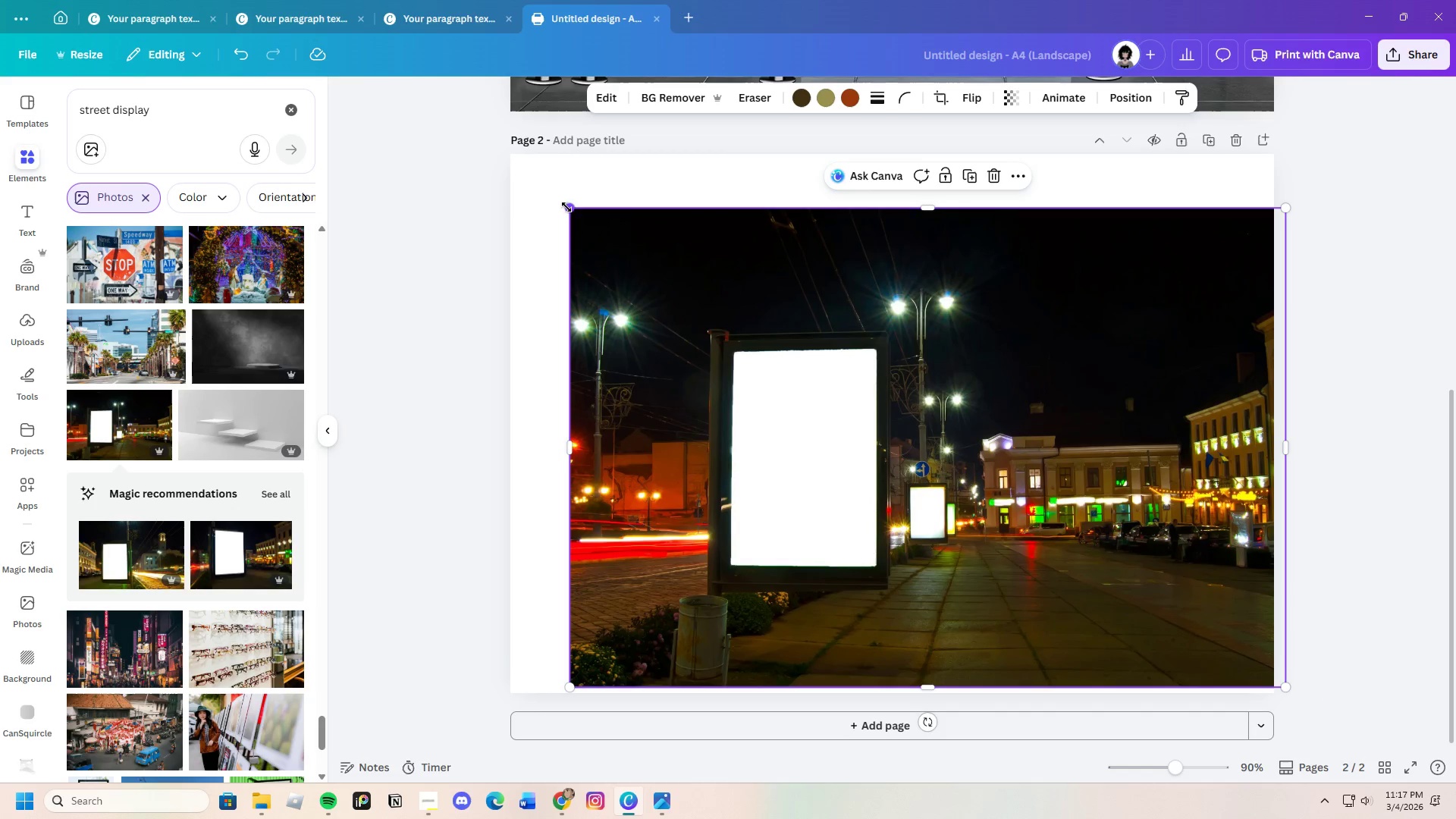 
left_click_drag(start_coordinate=[572, 215], to_coordinate=[507, 164])
 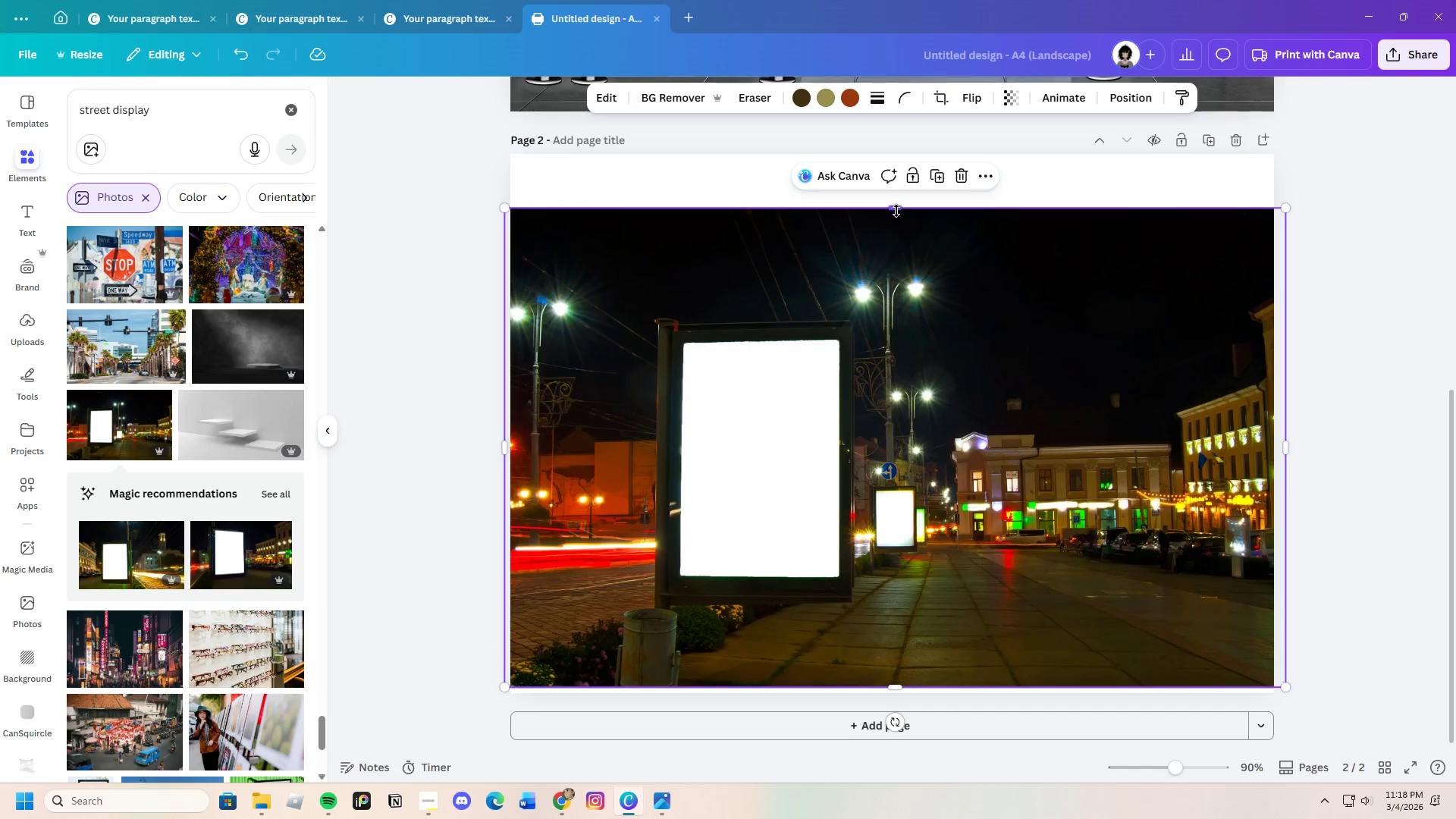 
left_click_drag(start_coordinate=[896, 209], to_coordinate=[906, 148])
 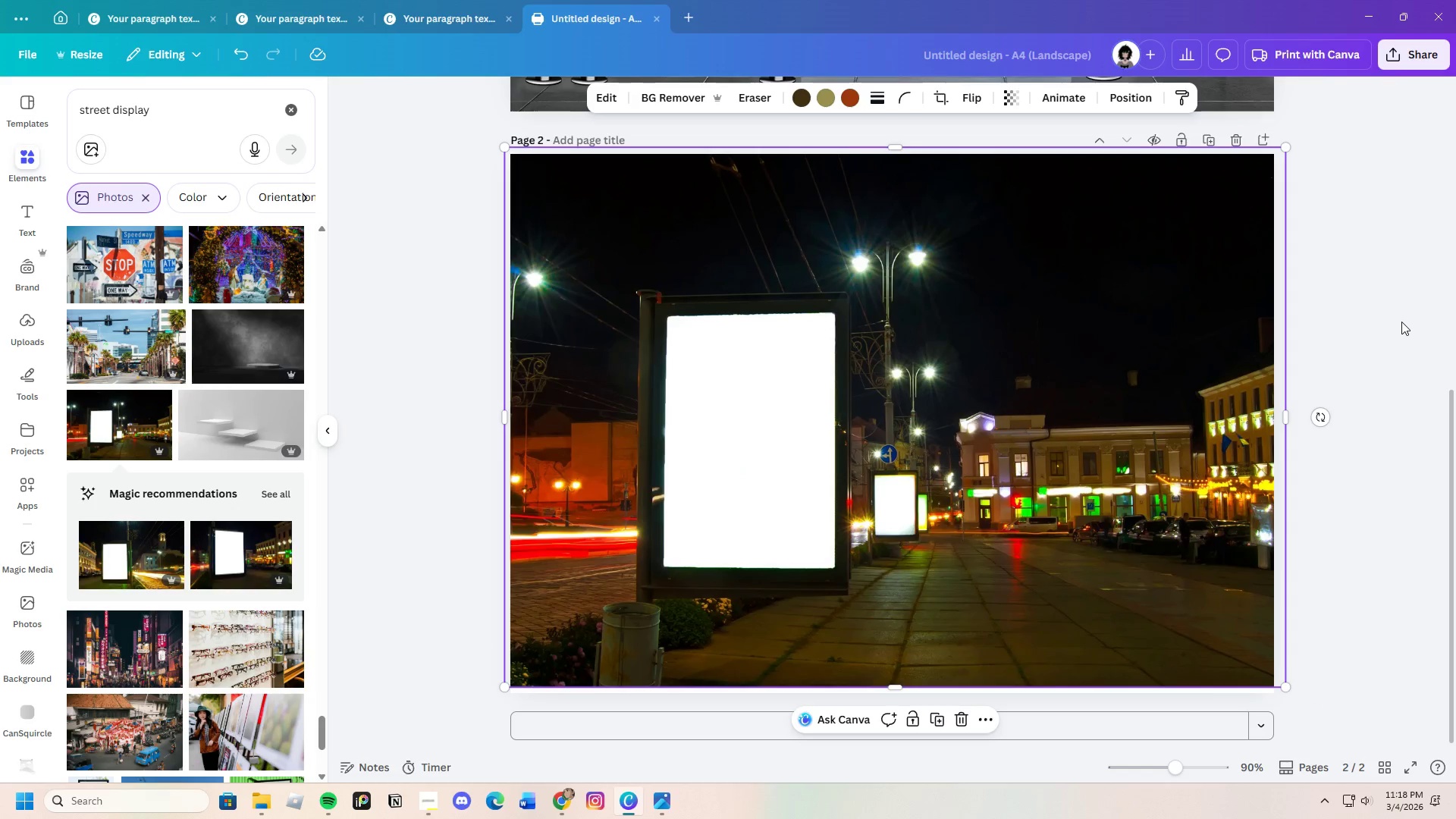 
left_click([1401, 322])
 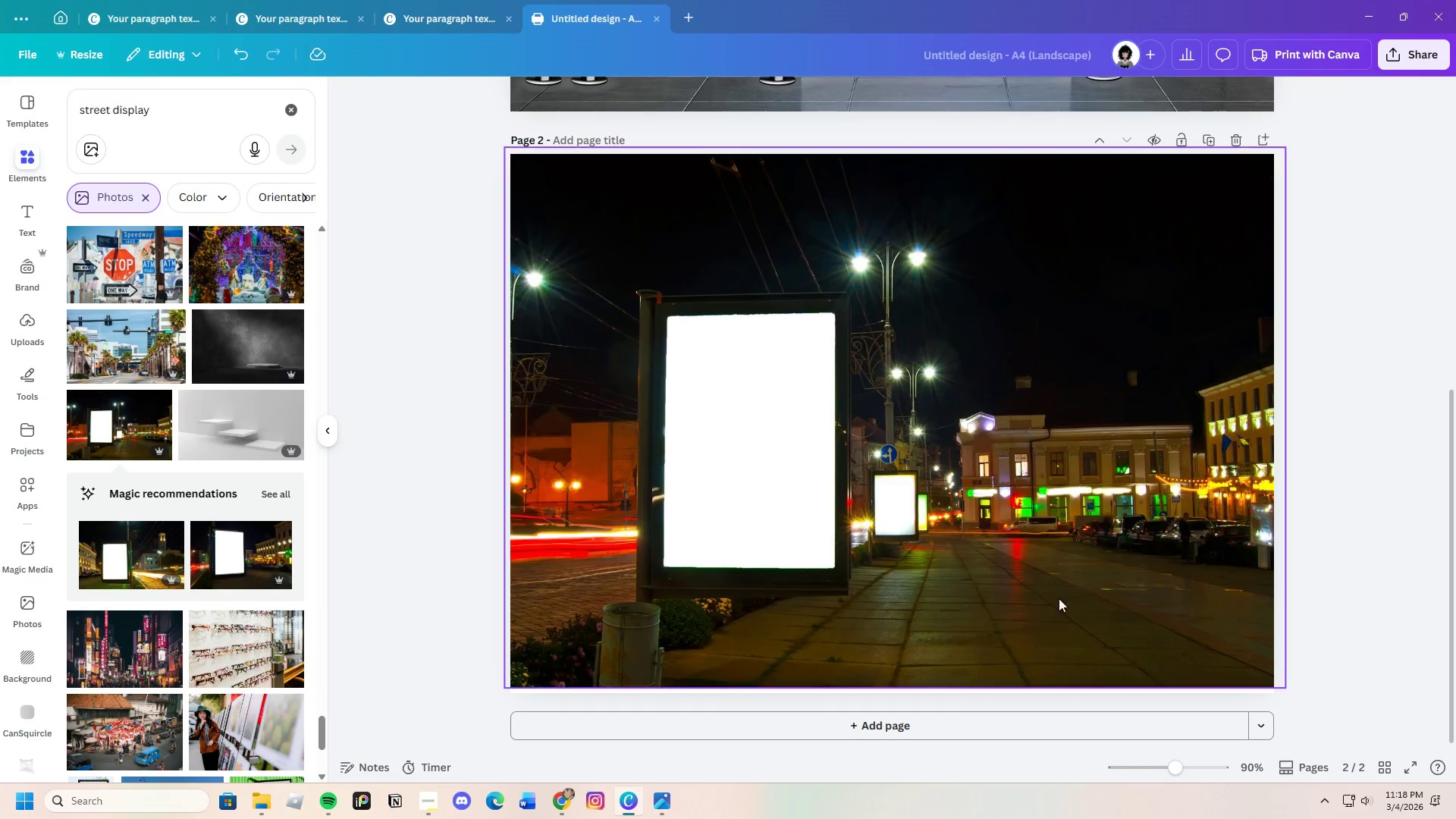 
left_click([977, 586])
 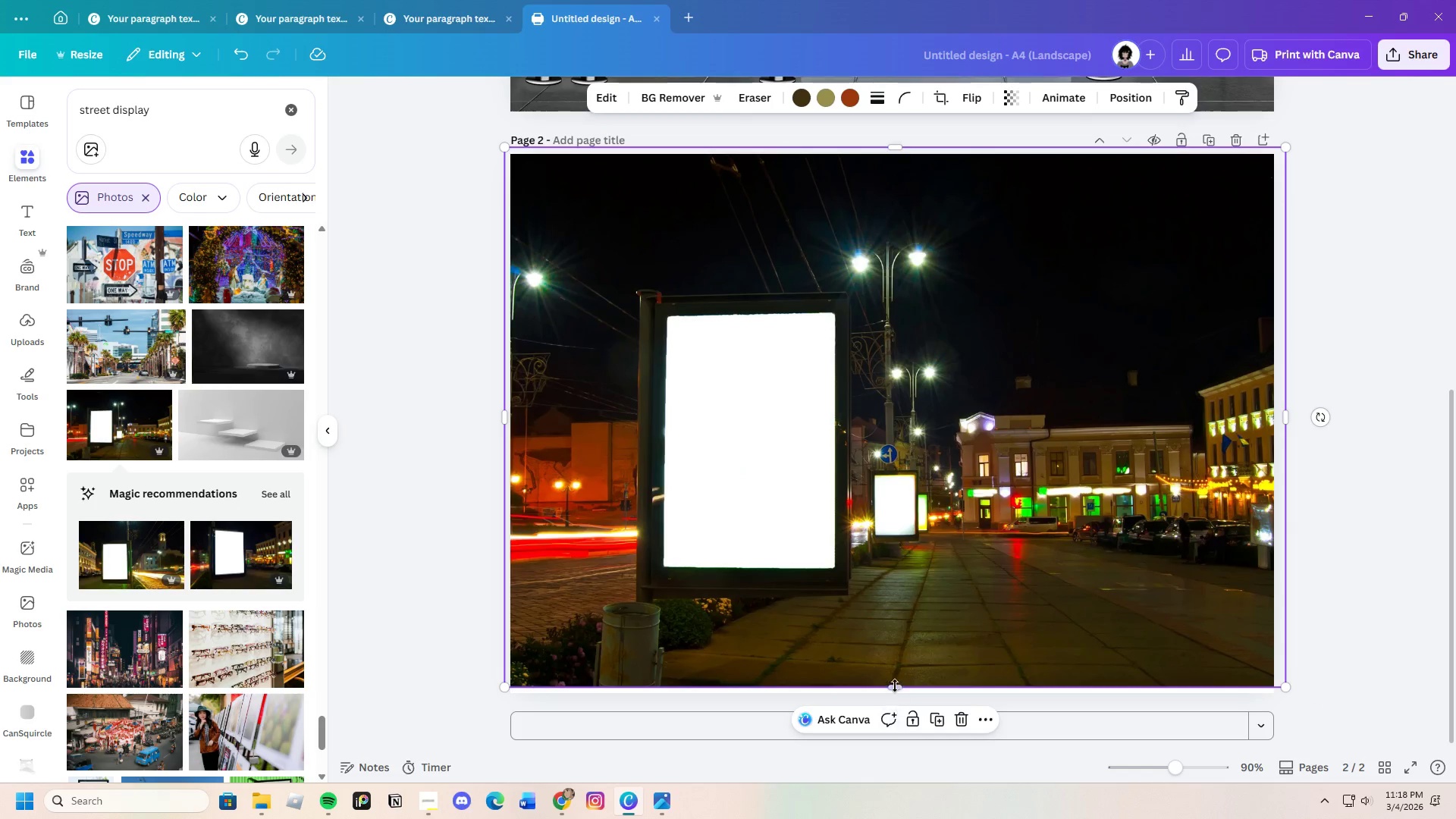 
left_click_drag(start_coordinate=[895, 686], to_coordinate=[899, 702])
 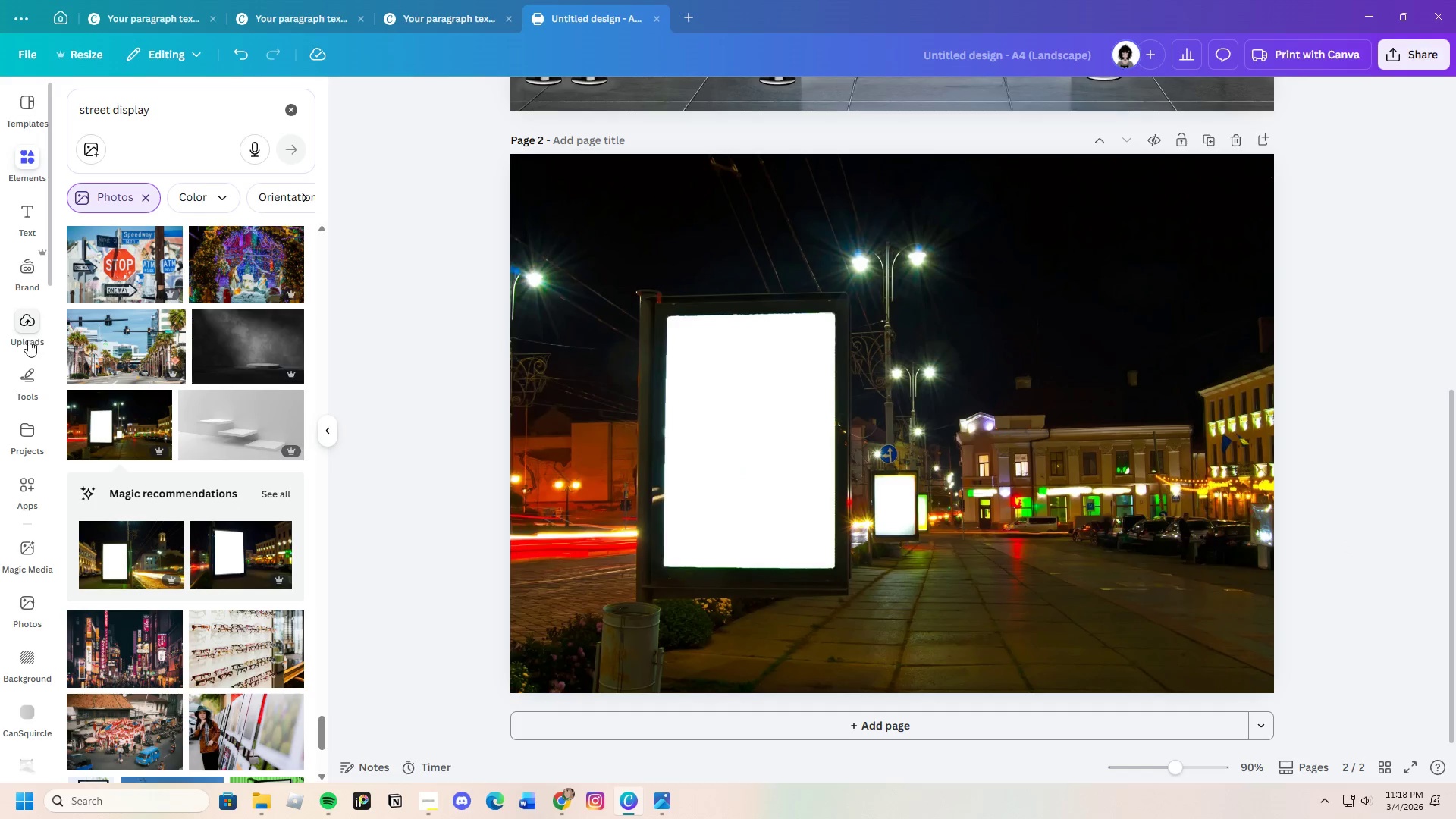 
left_click([26, 329])
 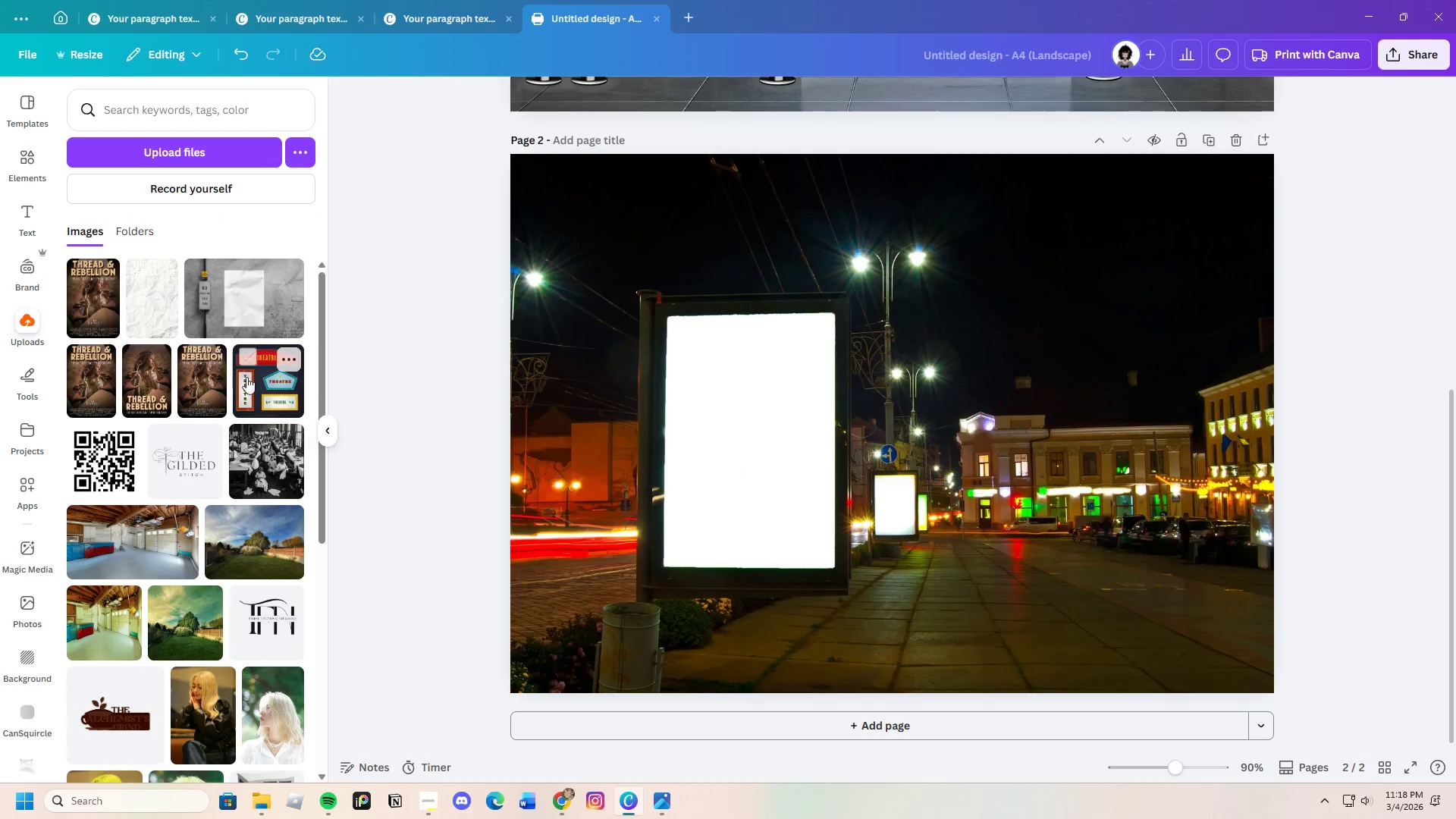 
scroll: coordinate [254, 538], scroll_direction: none, amount: 0.0
 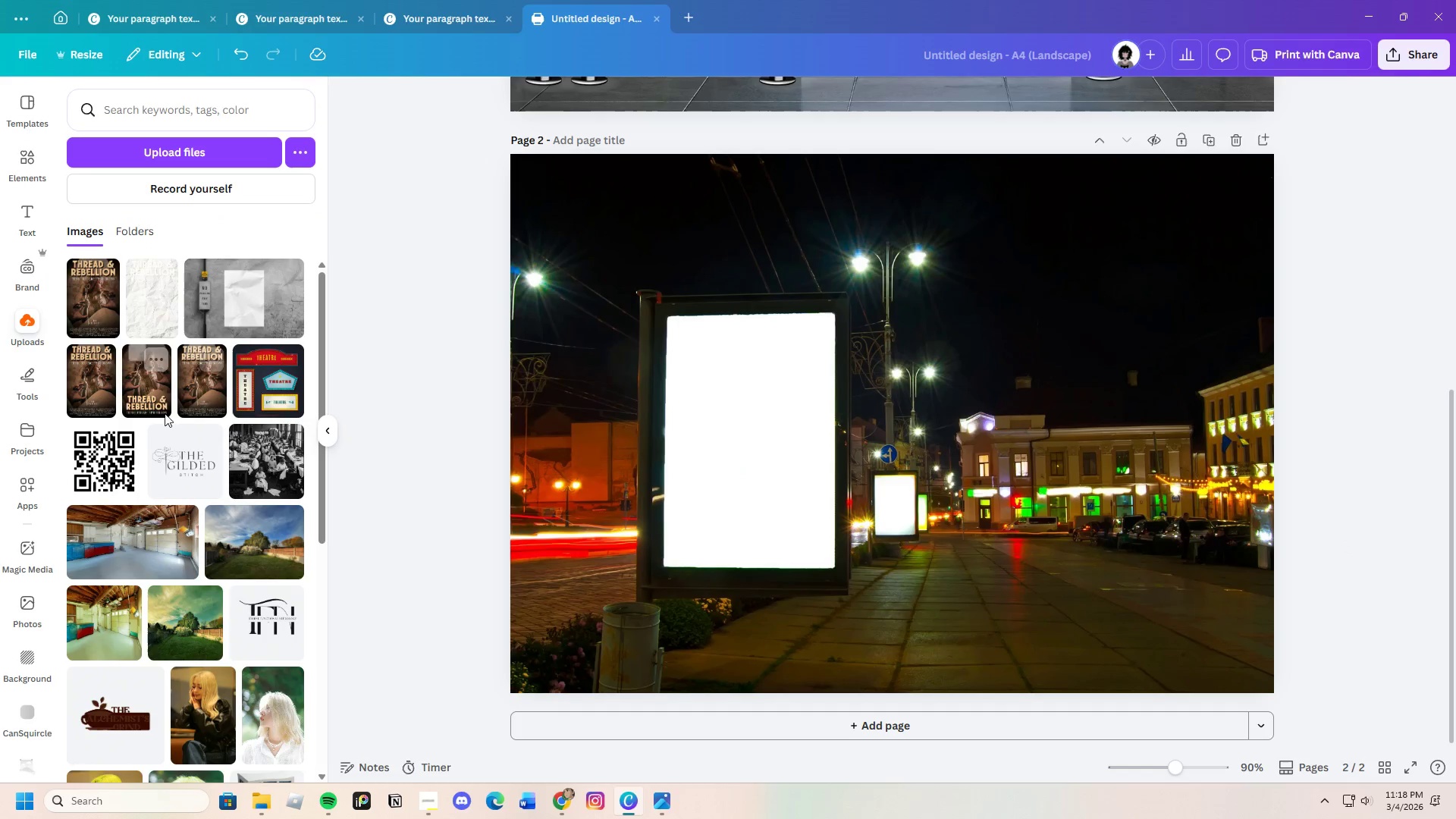 
left_click([155, 392])
 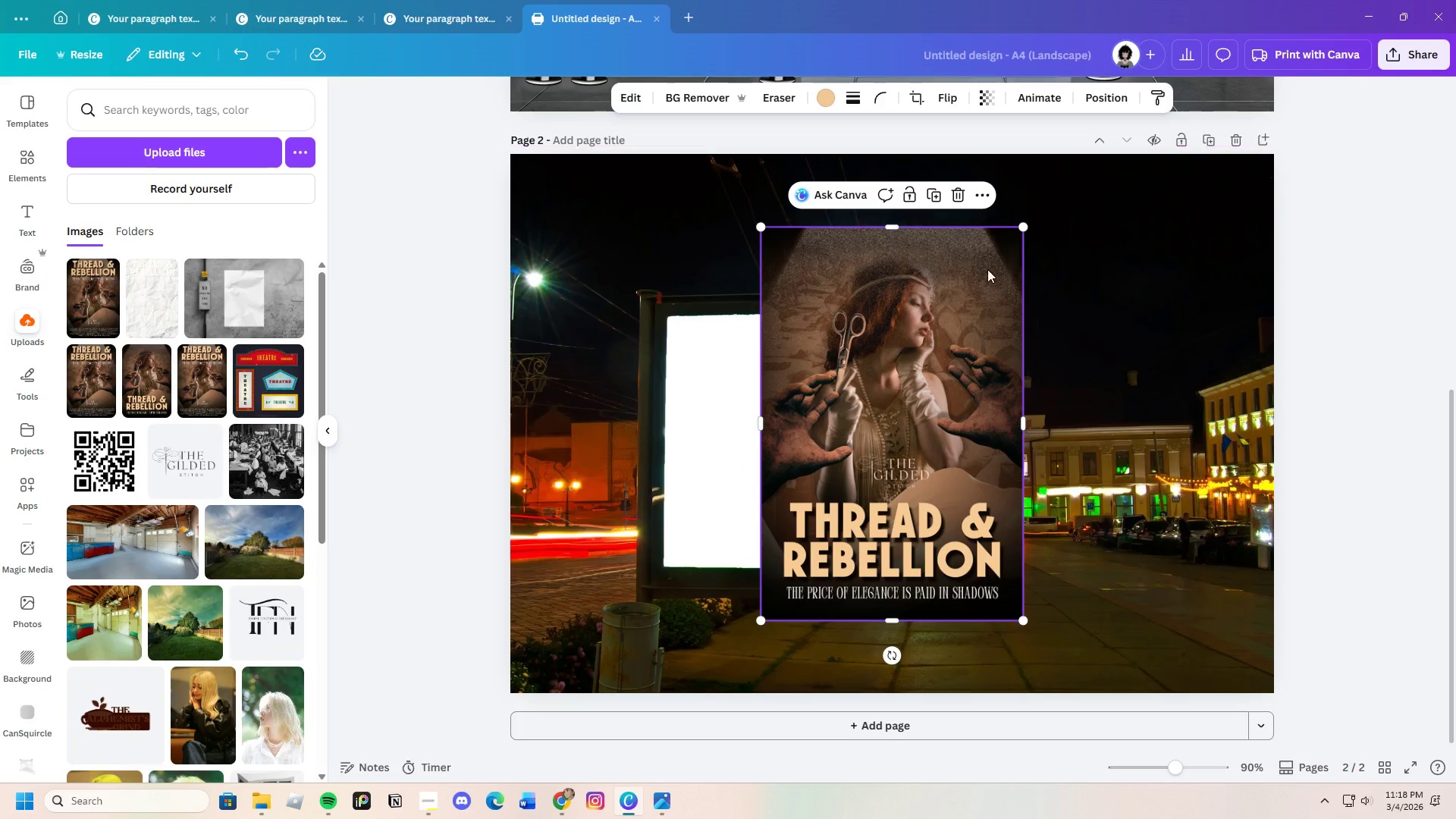 
left_click([958, 201])
 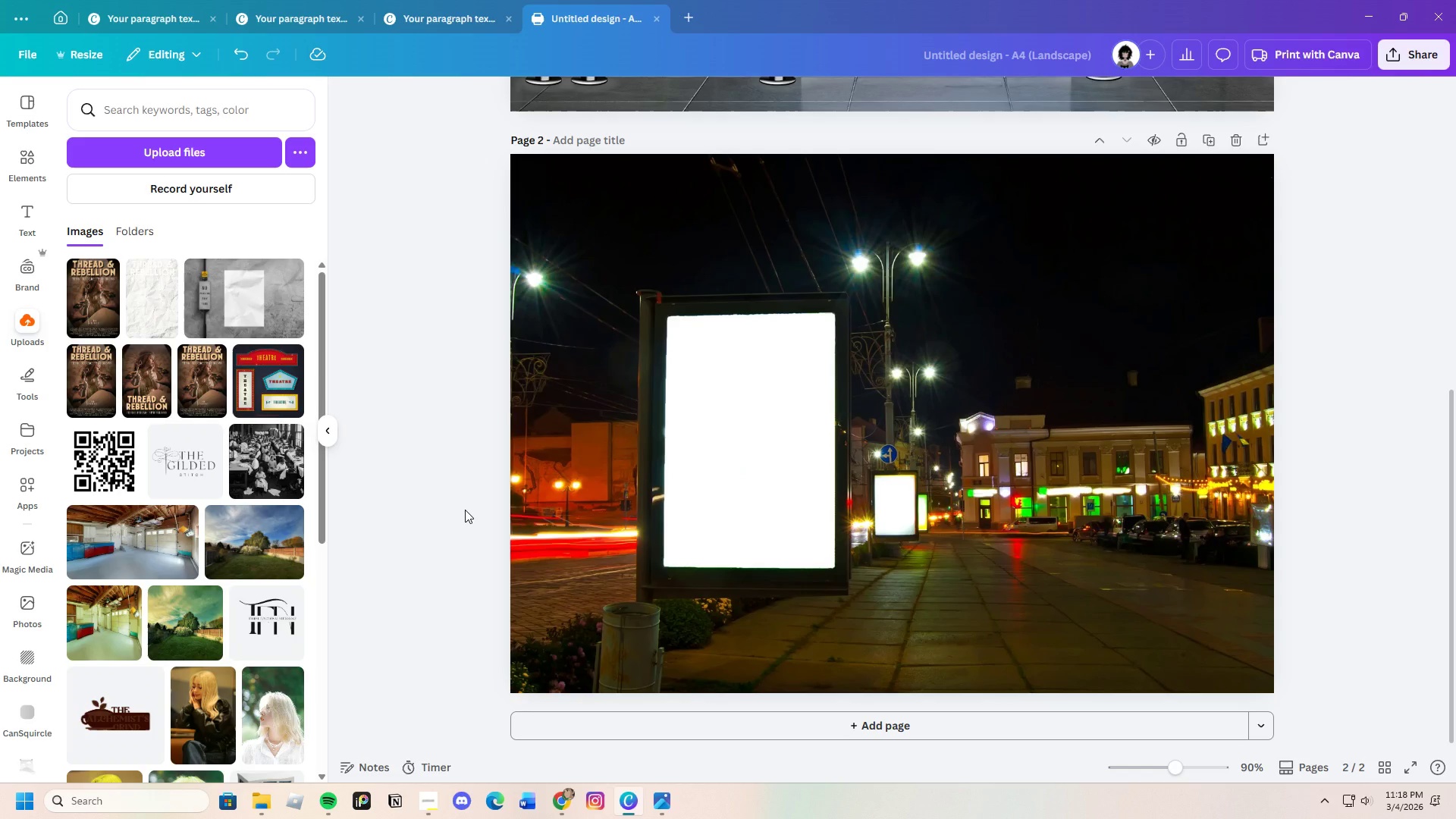 
left_click([359, 444])
 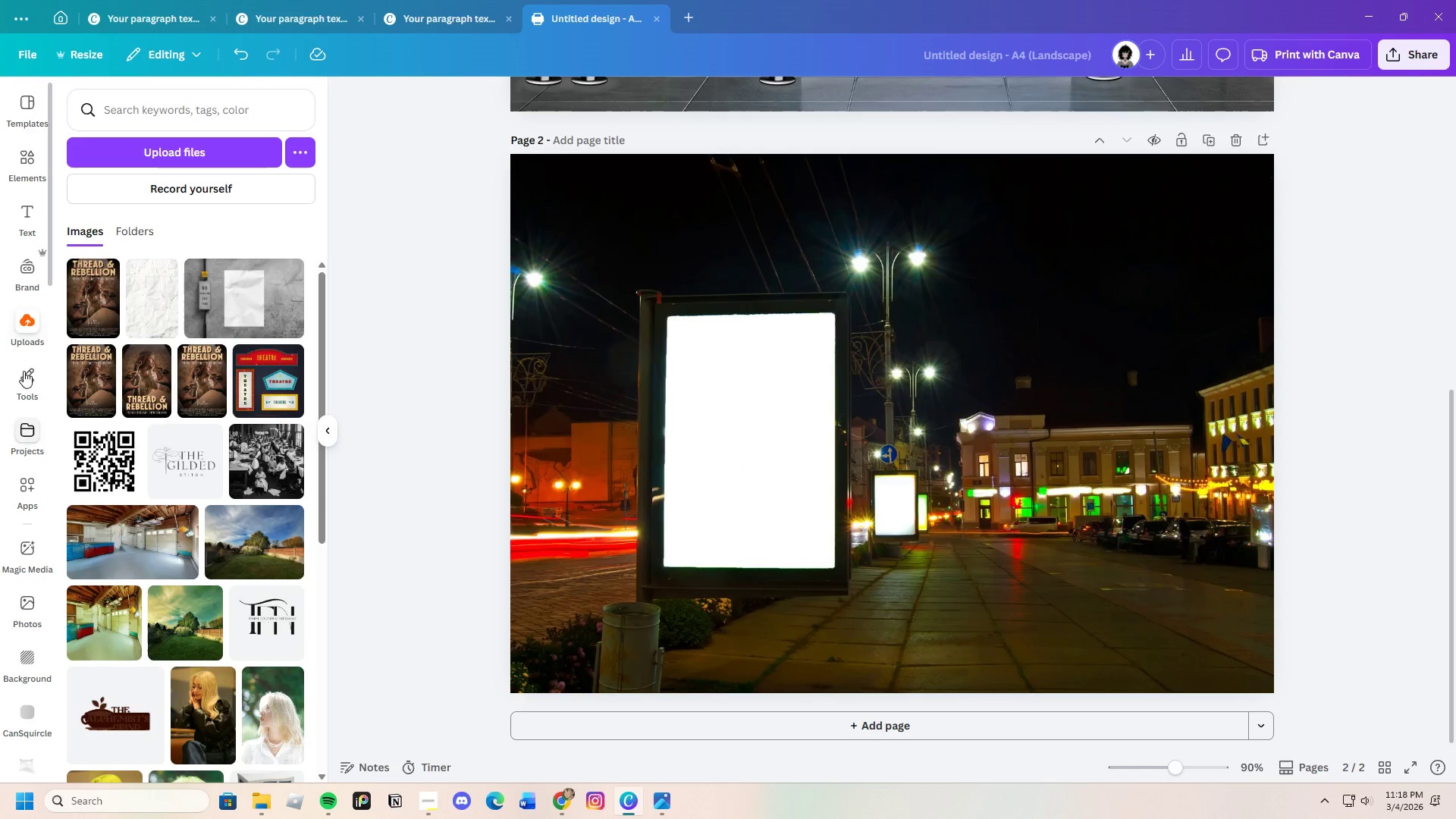 
left_click([21, 180])
 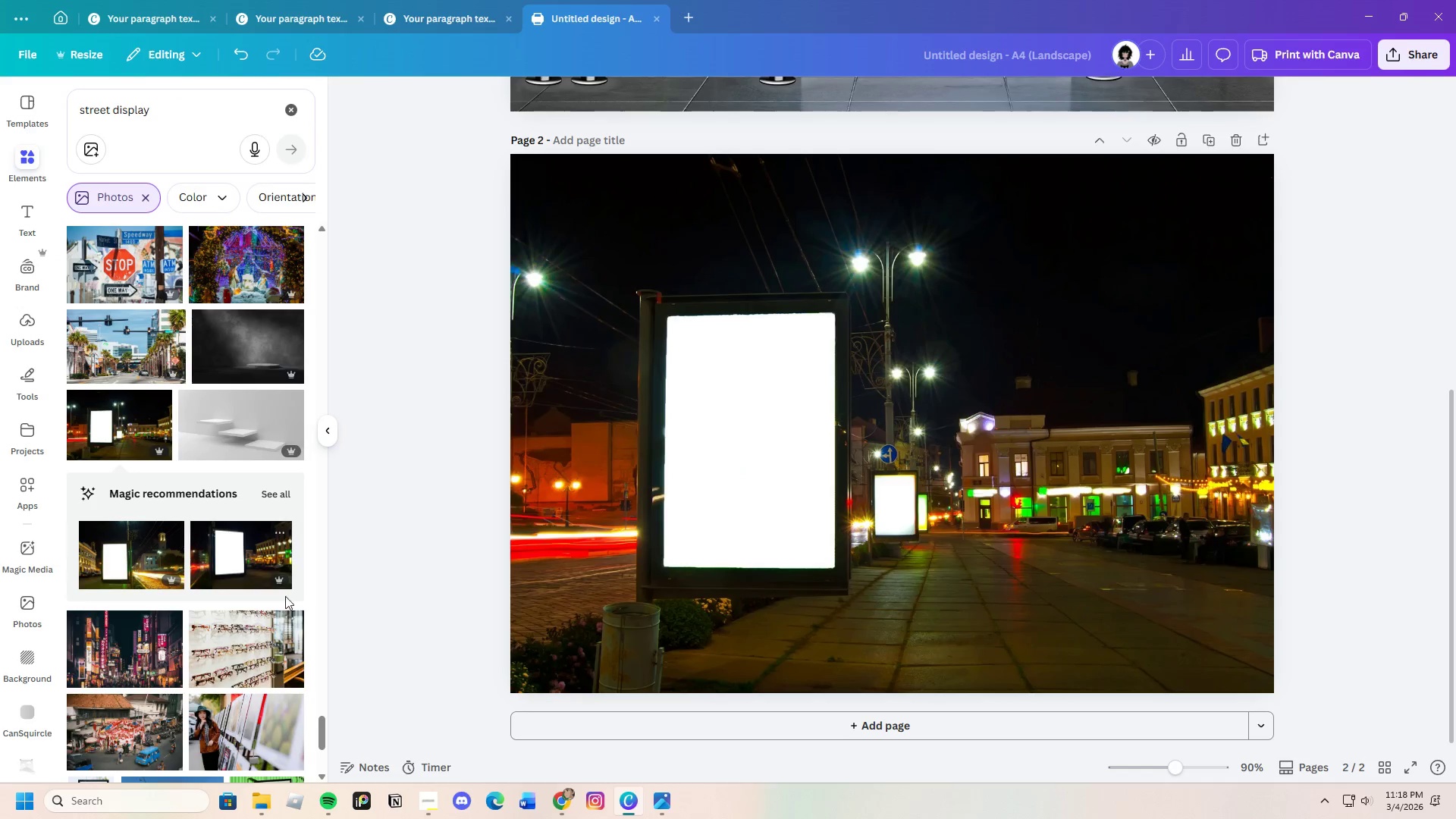 
scroll: coordinate [241, 626], scroll_direction: down, amount: 19.0
 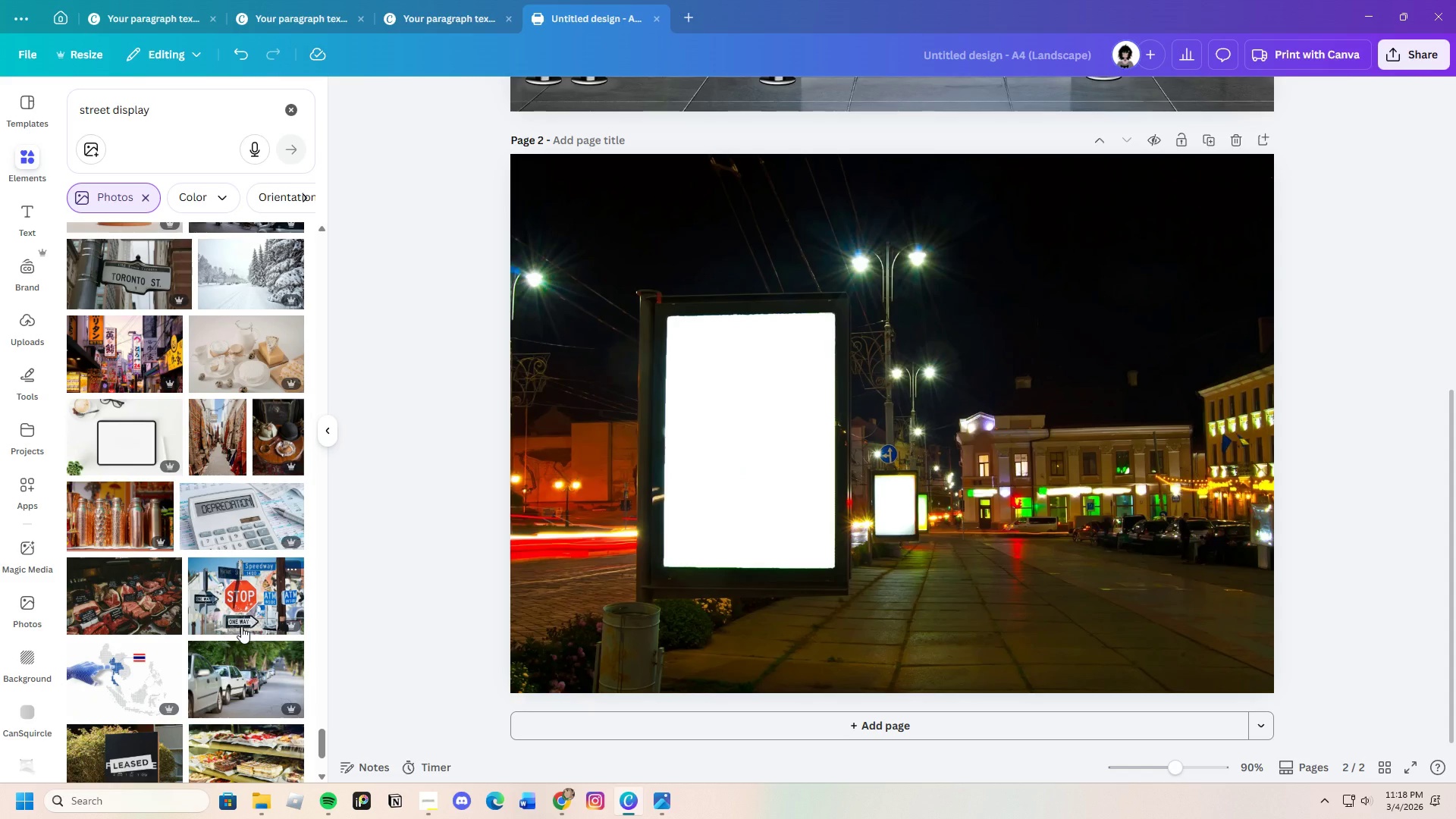 
scroll: coordinate [239, 623], scroll_direction: down, amount: 21.0
 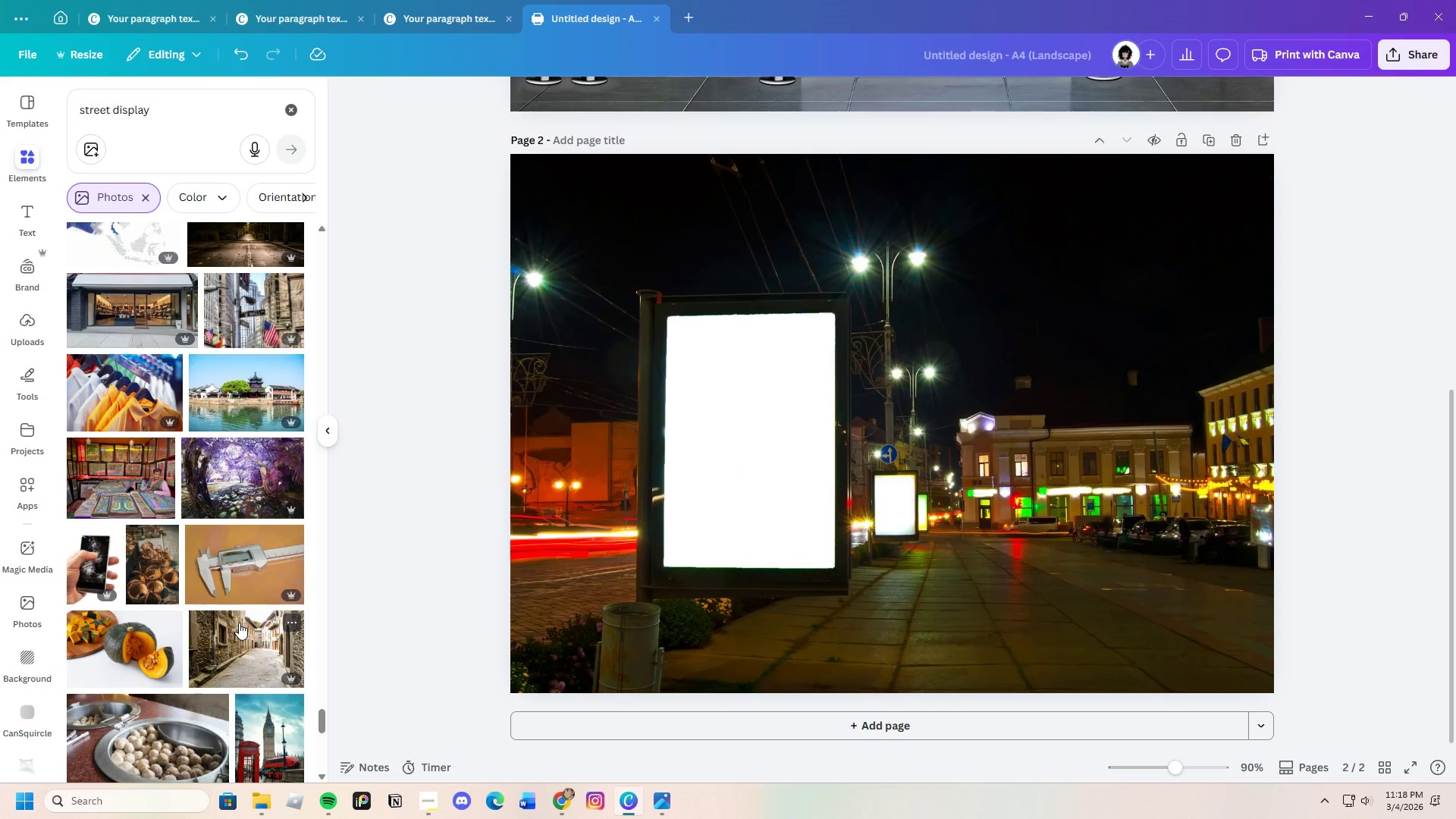 
scroll: coordinate [239, 623], scroll_direction: down, amount: 12.0
 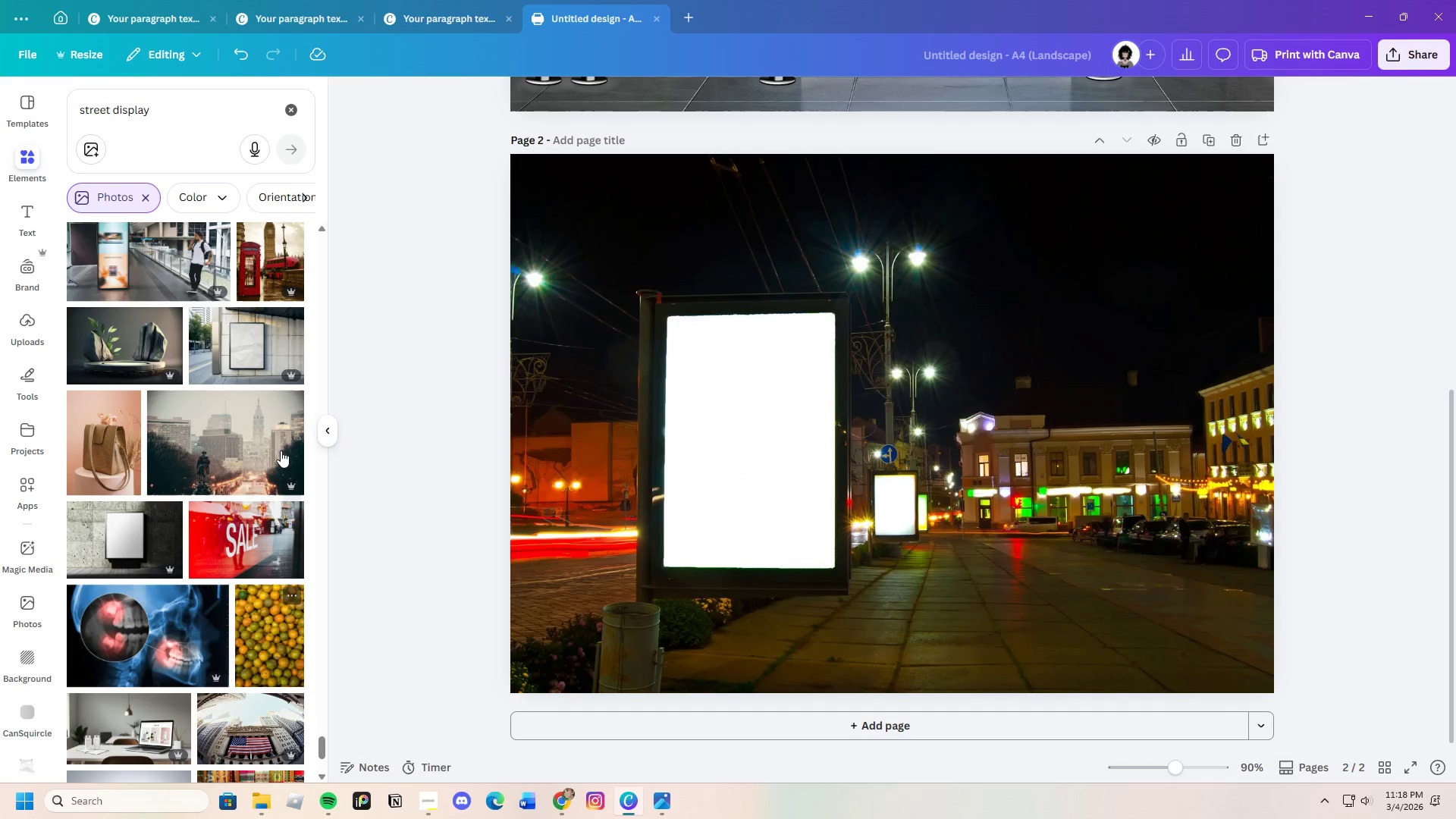 
left_click([264, 337])
 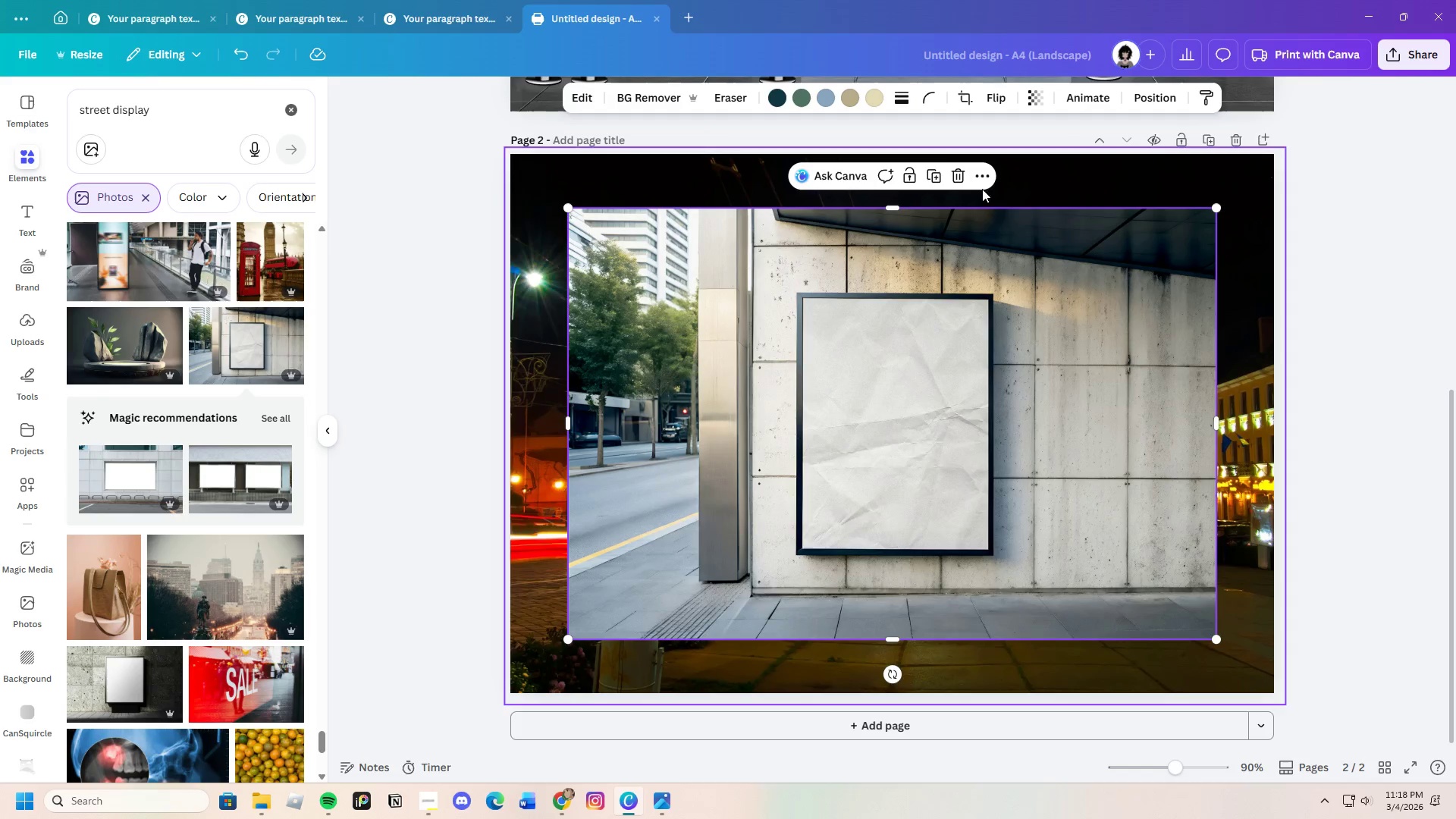 
scroll: coordinate [217, 629], scroll_direction: down, amount: 35.0
 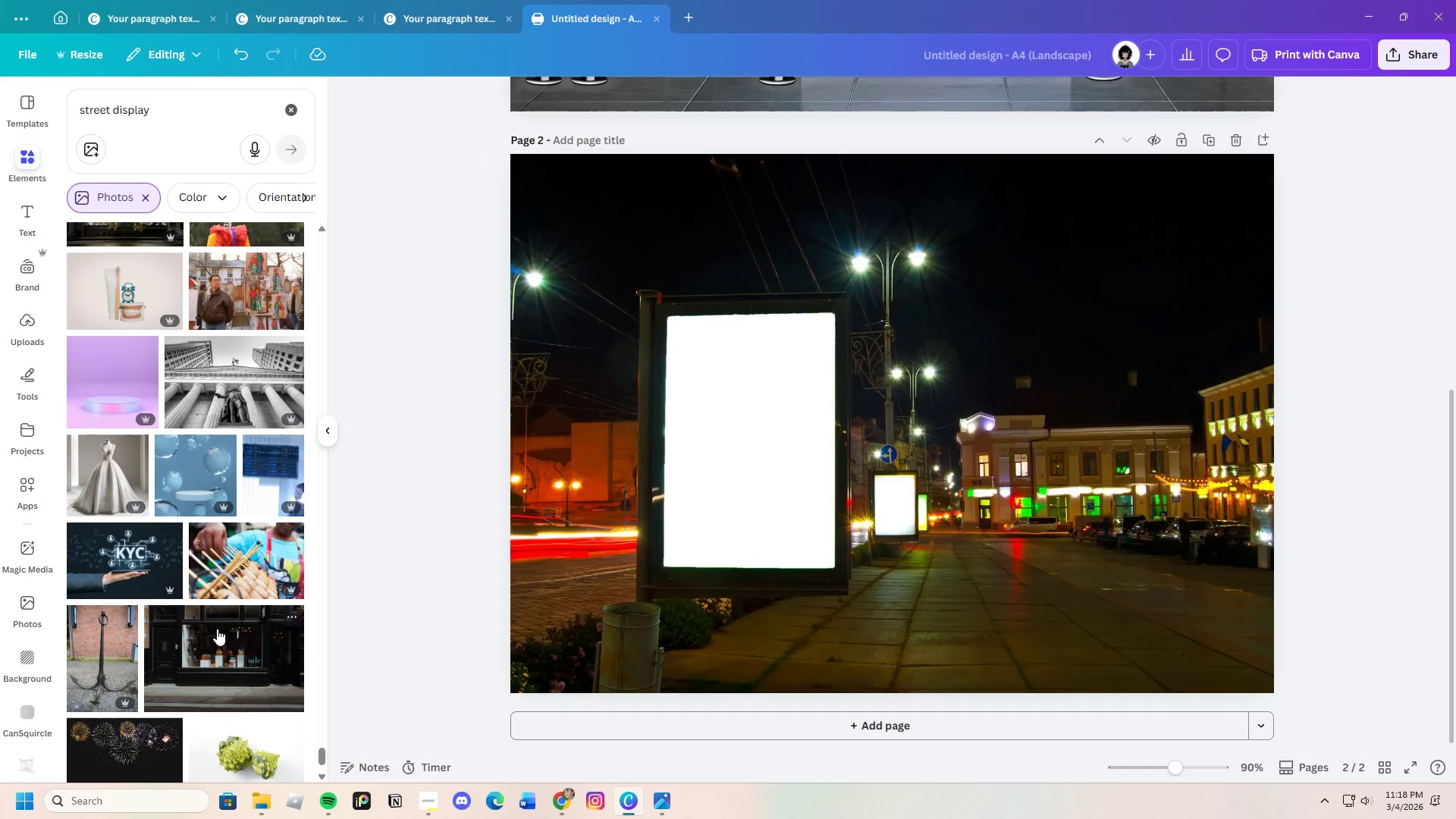 
mouse_move([236, 541])
 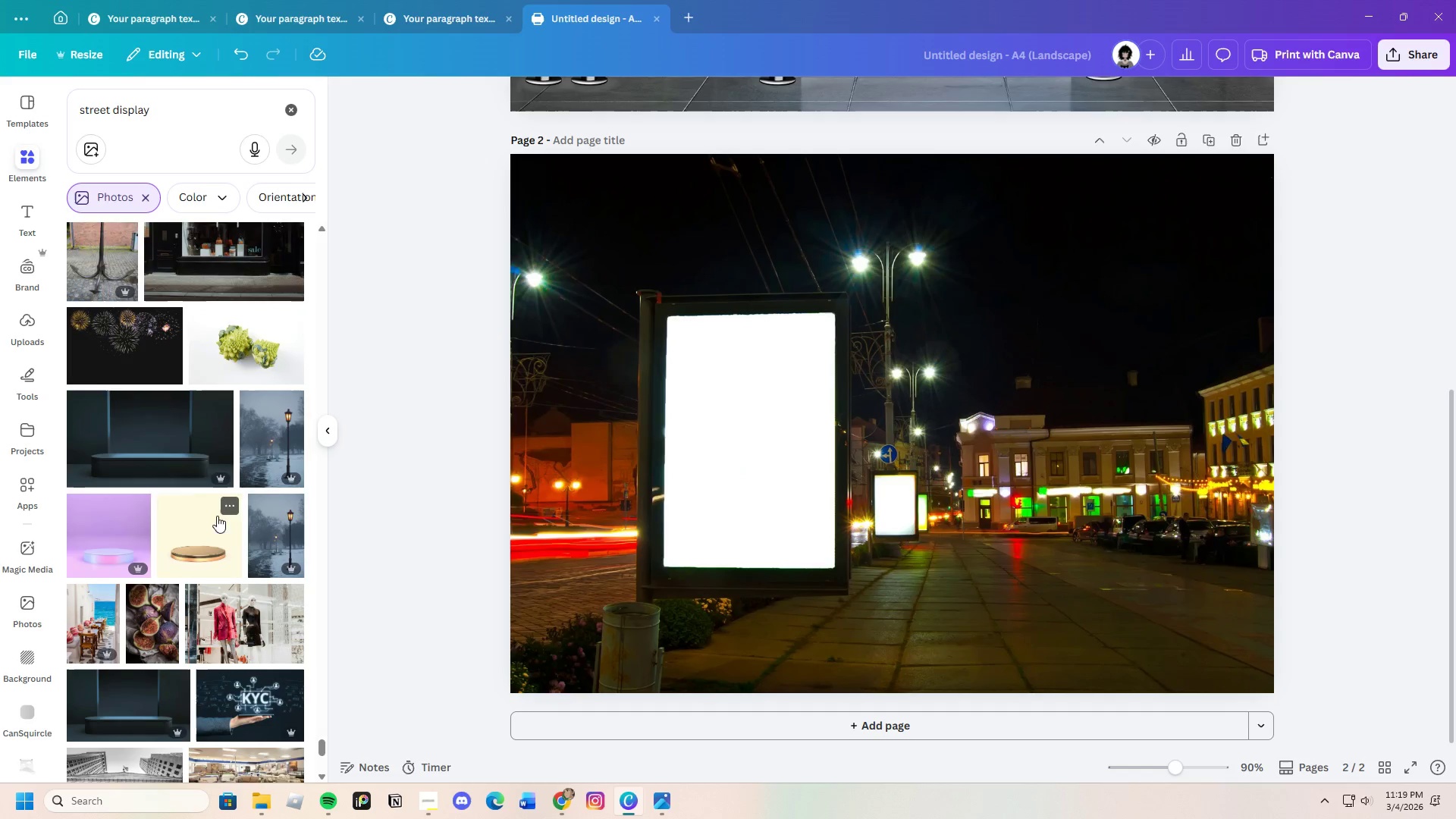 
scroll: coordinate [283, 567], scroll_direction: down, amount: 20.0
 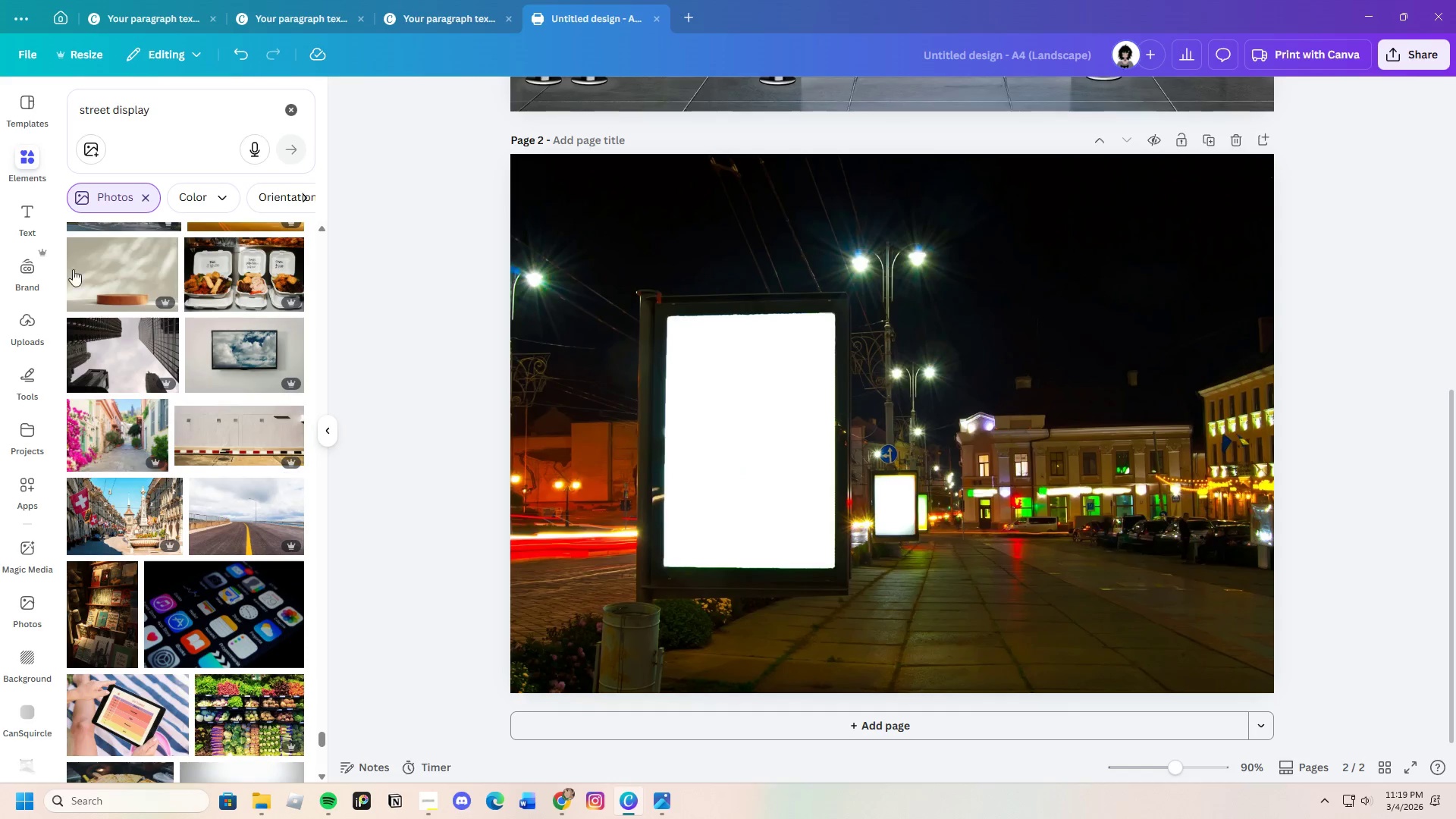 
left_click_drag(start_coordinate=[186, 106], to_coordinate=[71, 130])
 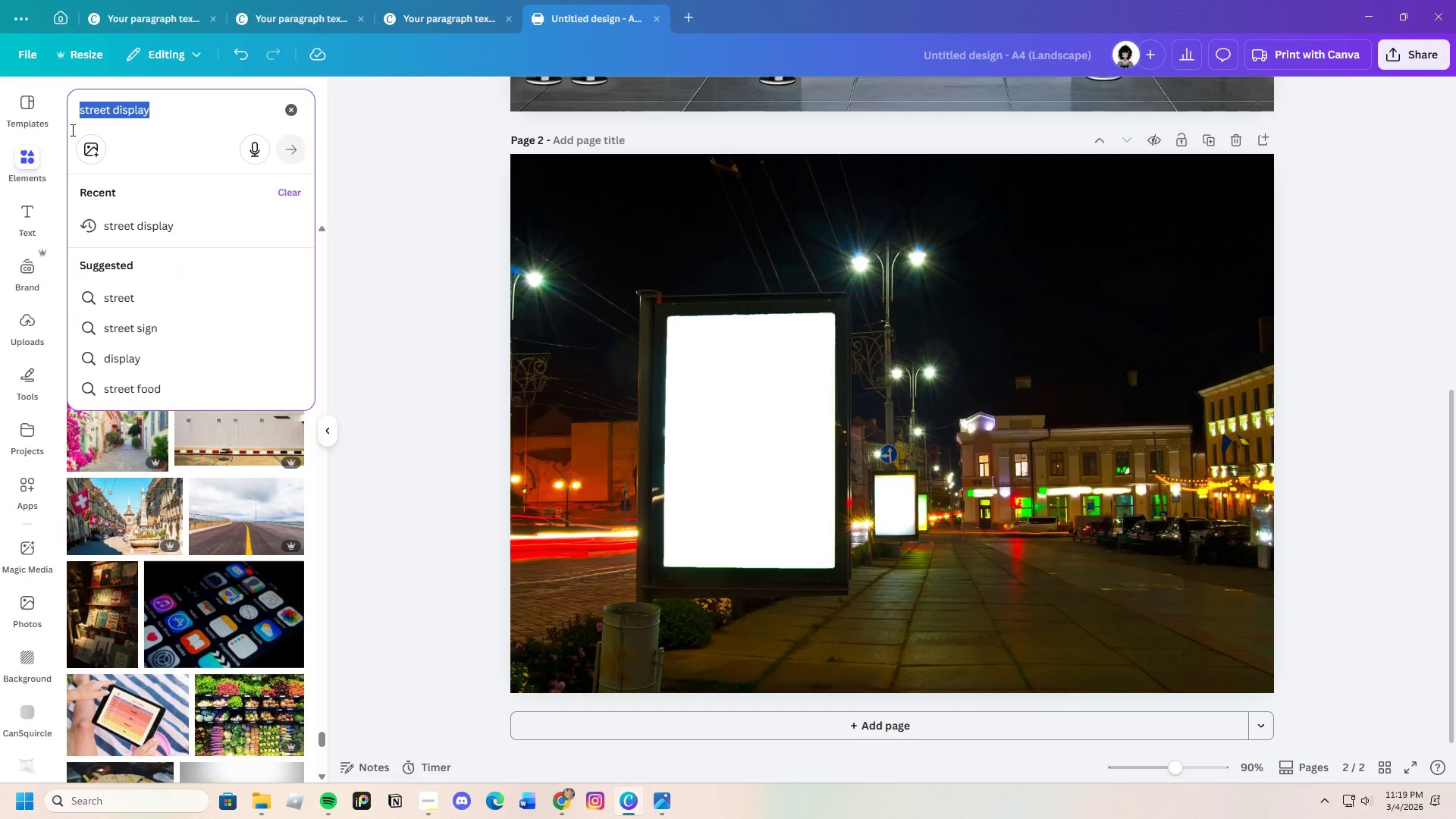 
key(Backspace)
type(frame)
 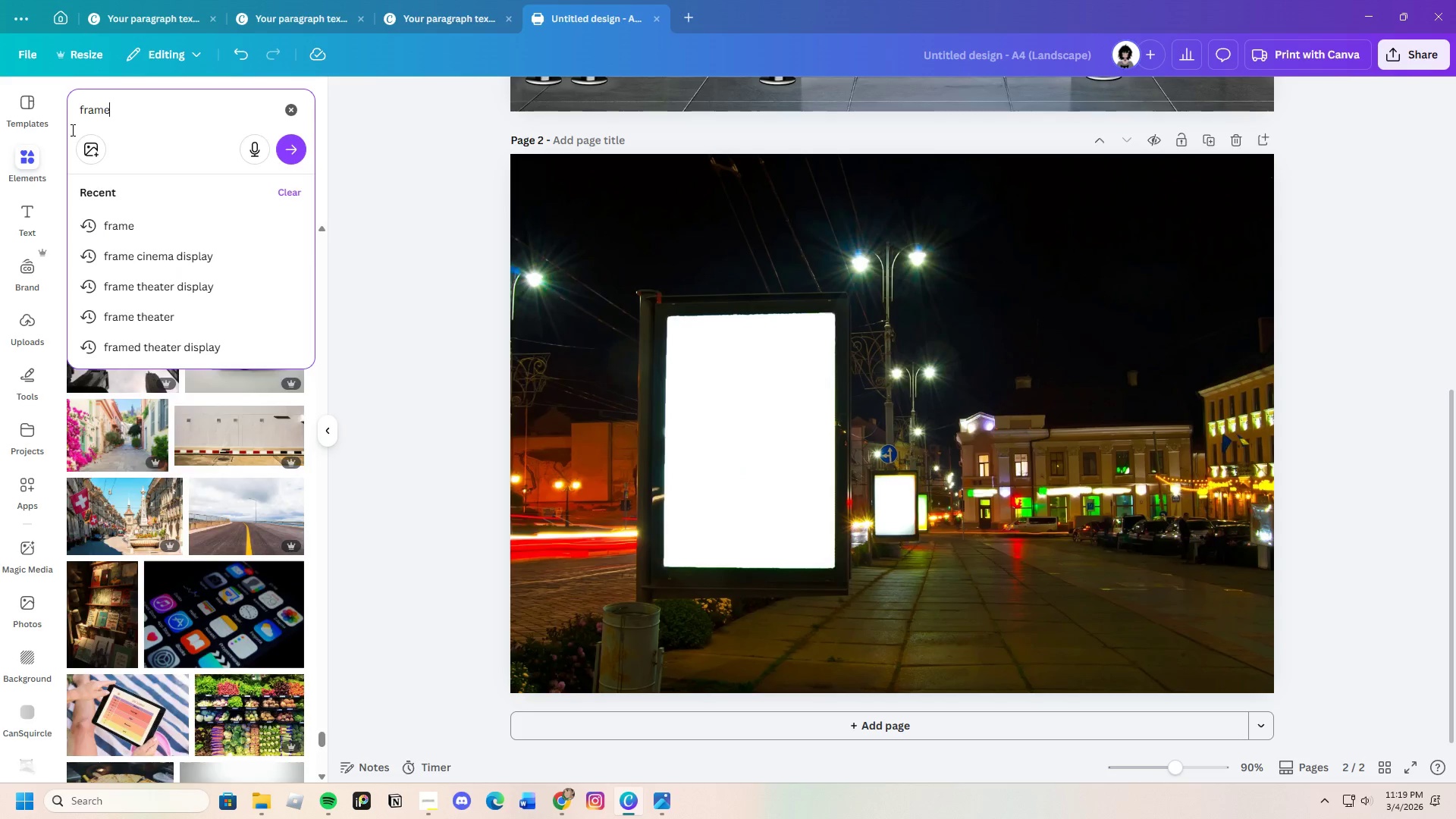 
key(Enter)
 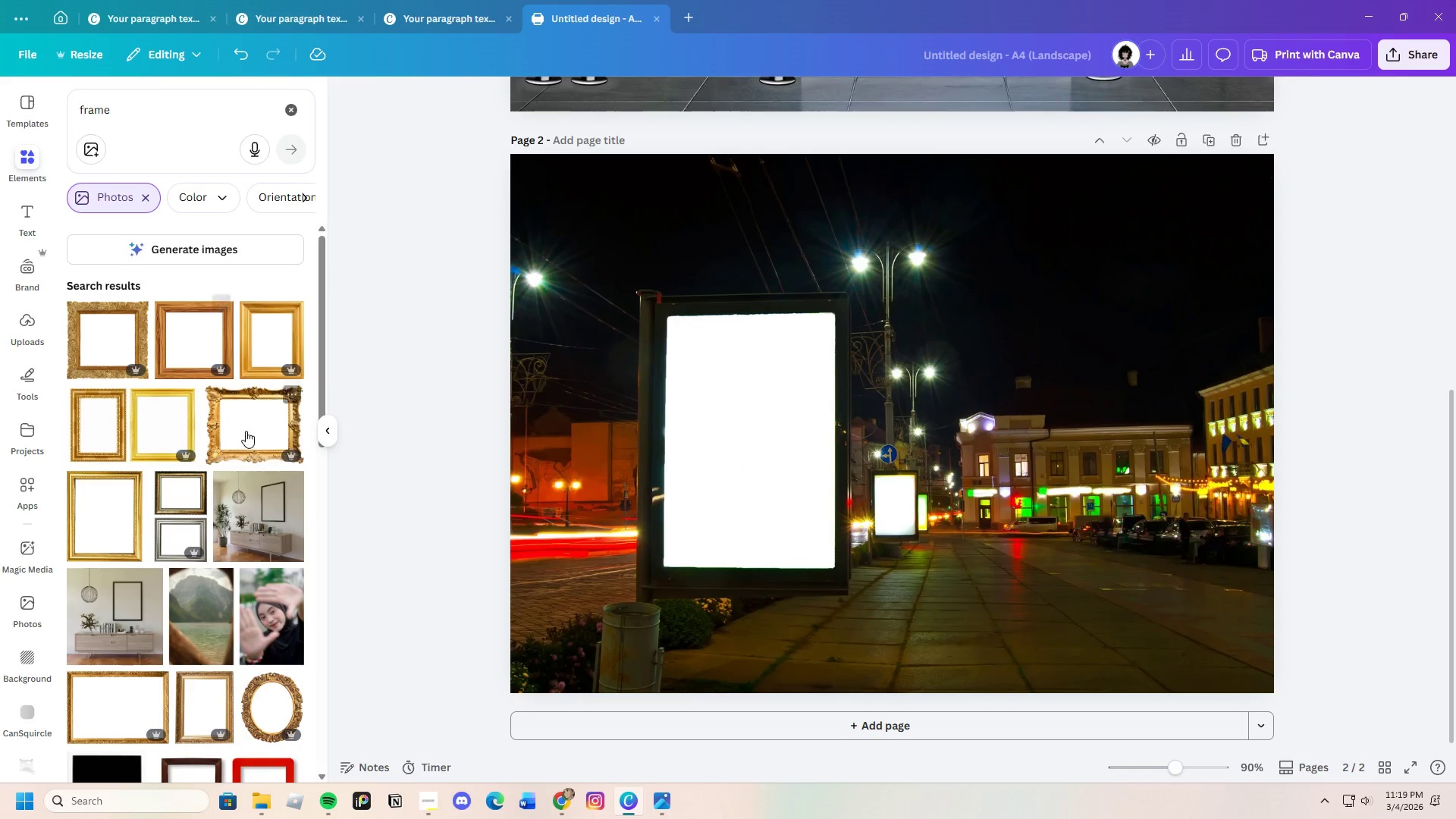 
scroll: coordinate [215, 663], scroll_direction: down, amount: 9.0
 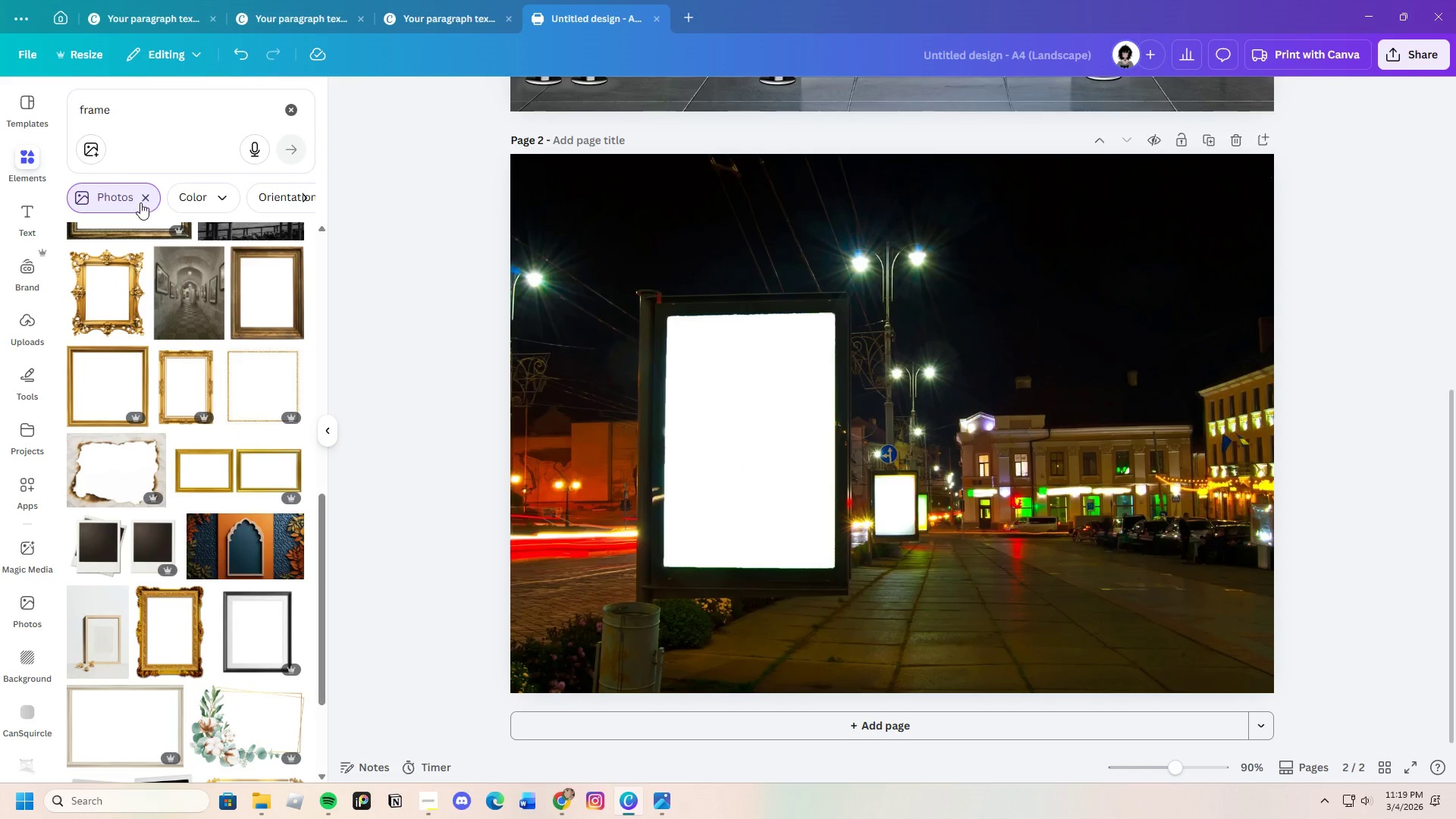 
left_click([141, 198])
 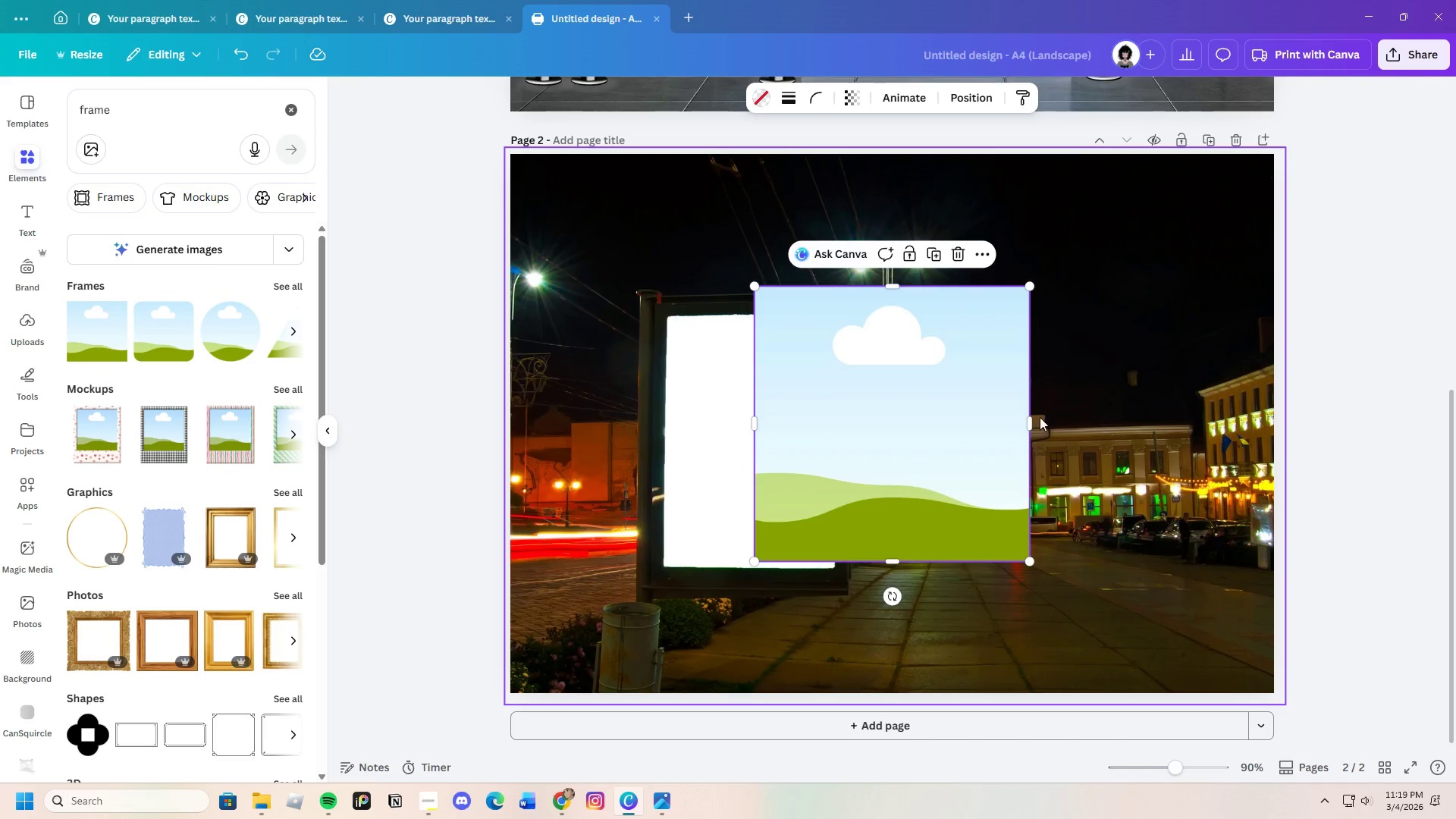 
left_click_drag(start_coordinate=[757, 422], to_coordinate=[669, 434])
 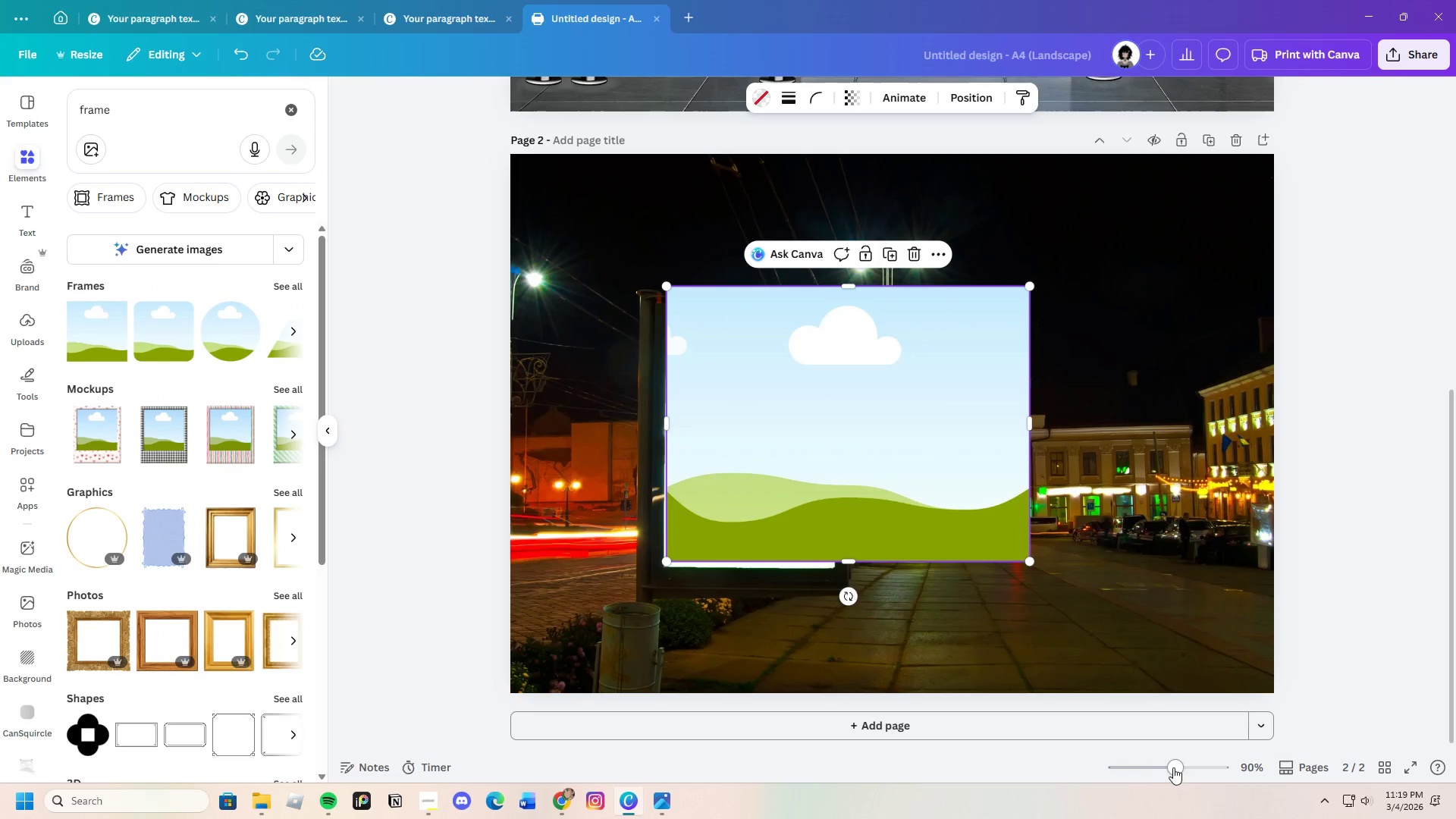 
left_click_drag(start_coordinate=[1169, 765], to_coordinate=[1186, 764])
 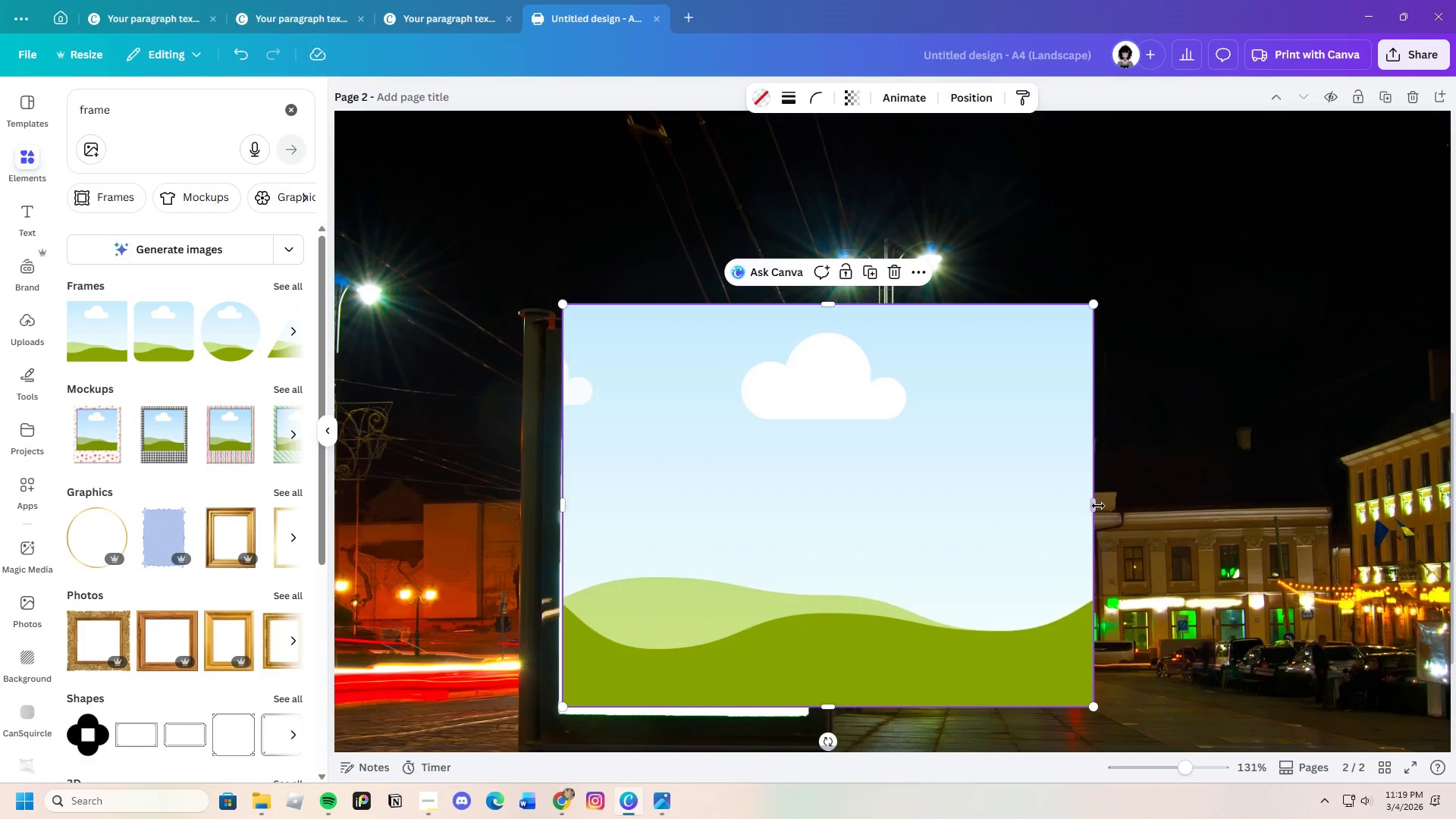 
left_click_drag(start_coordinate=[1098, 506], to_coordinate=[814, 562])
 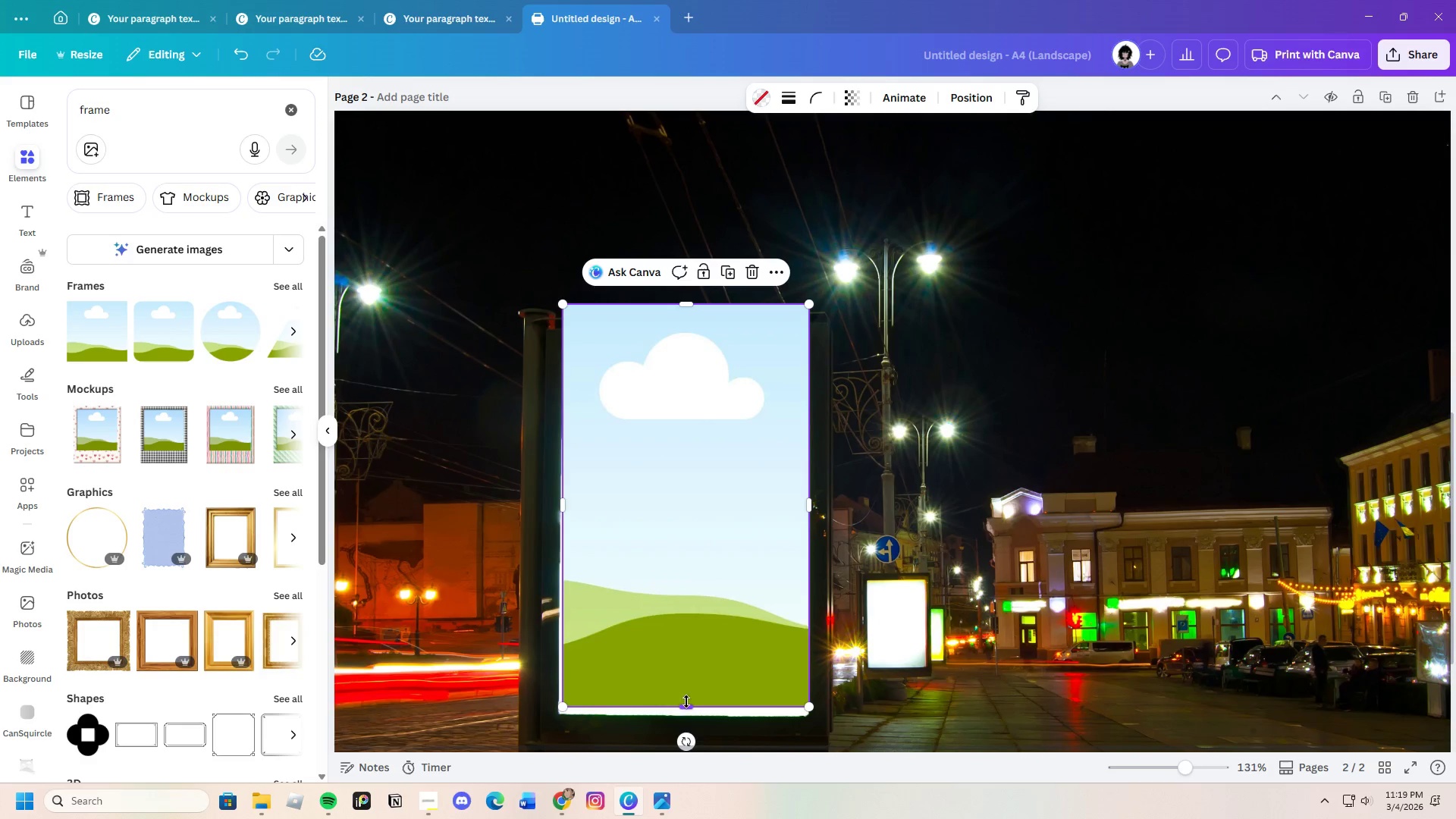 
left_click_drag(start_coordinate=[686, 705], to_coordinate=[686, 713])
 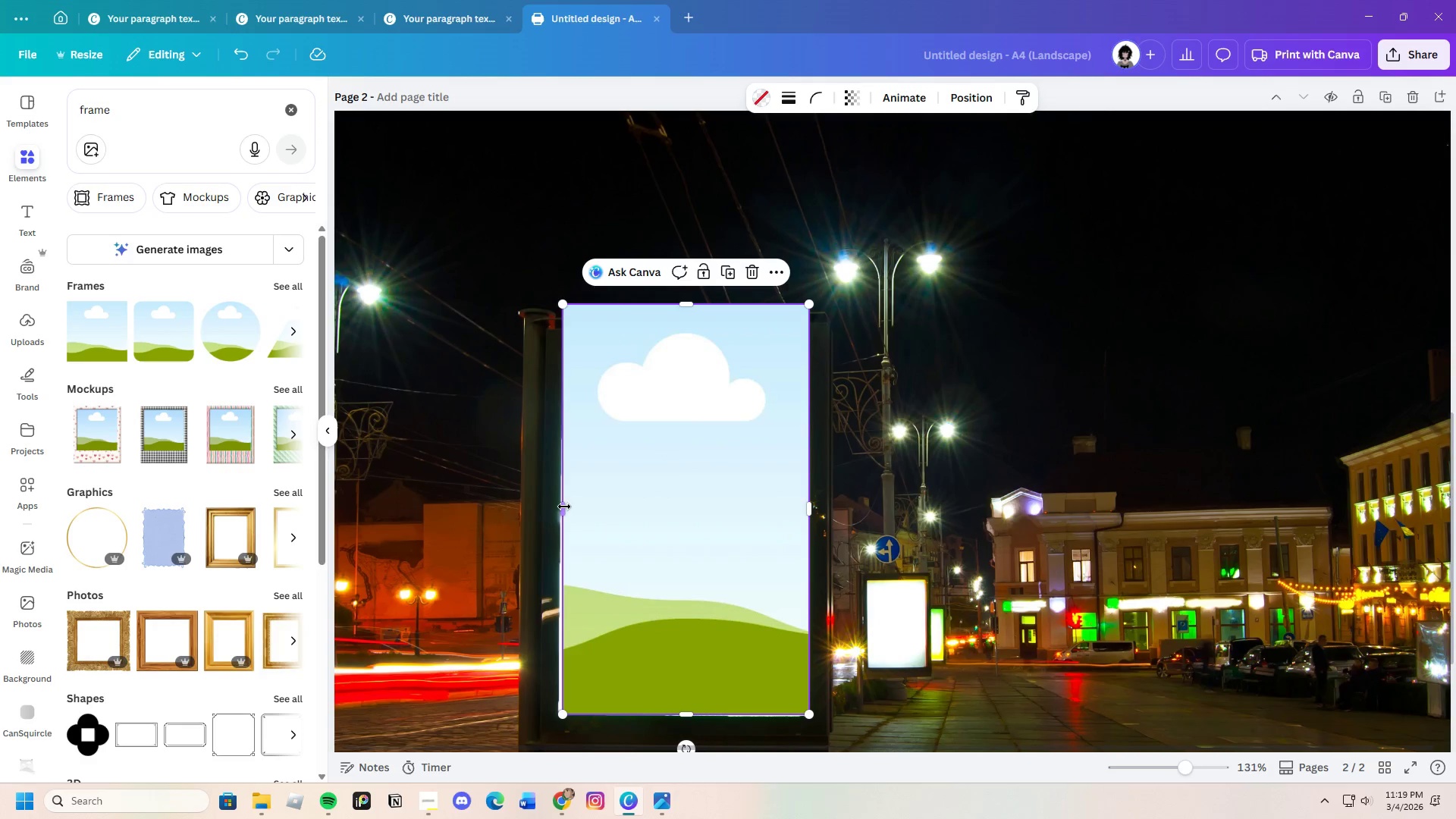 
left_click_drag(start_coordinate=[563, 507], to_coordinate=[559, 510])
 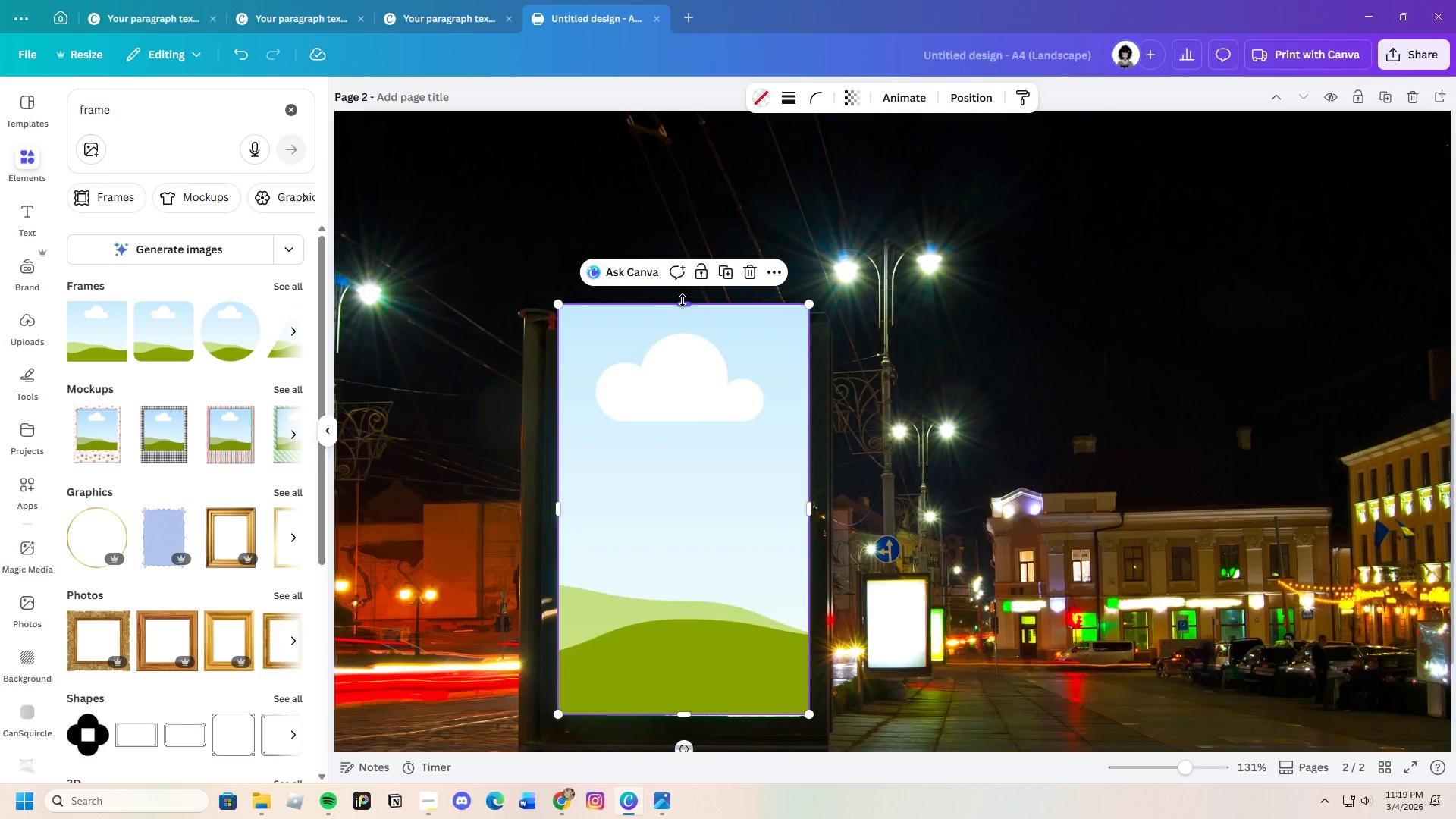 
left_click_drag(start_coordinate=[686, 303], to_coordinate=[687, 344])
 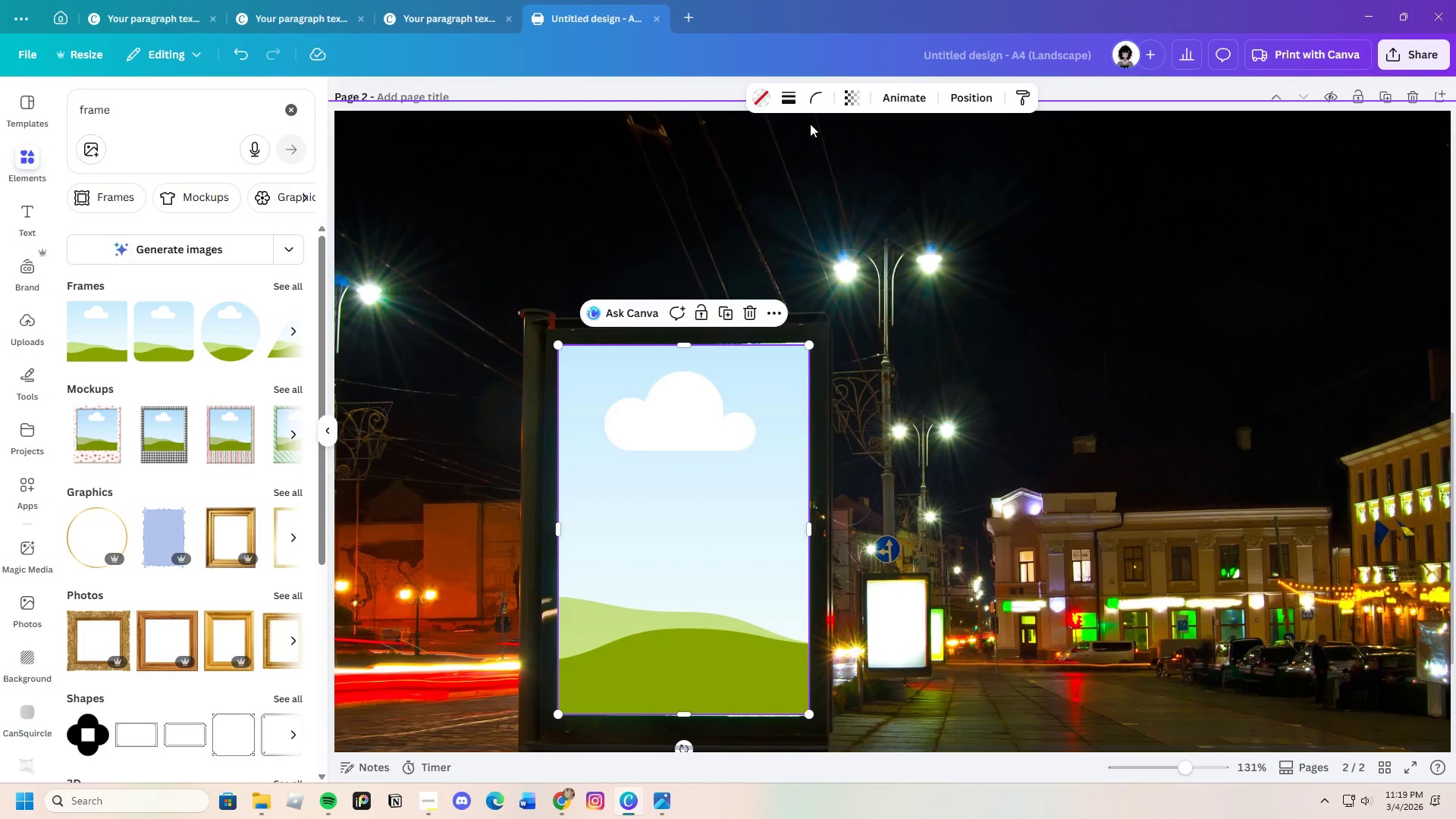 
left_click([818, 104])
 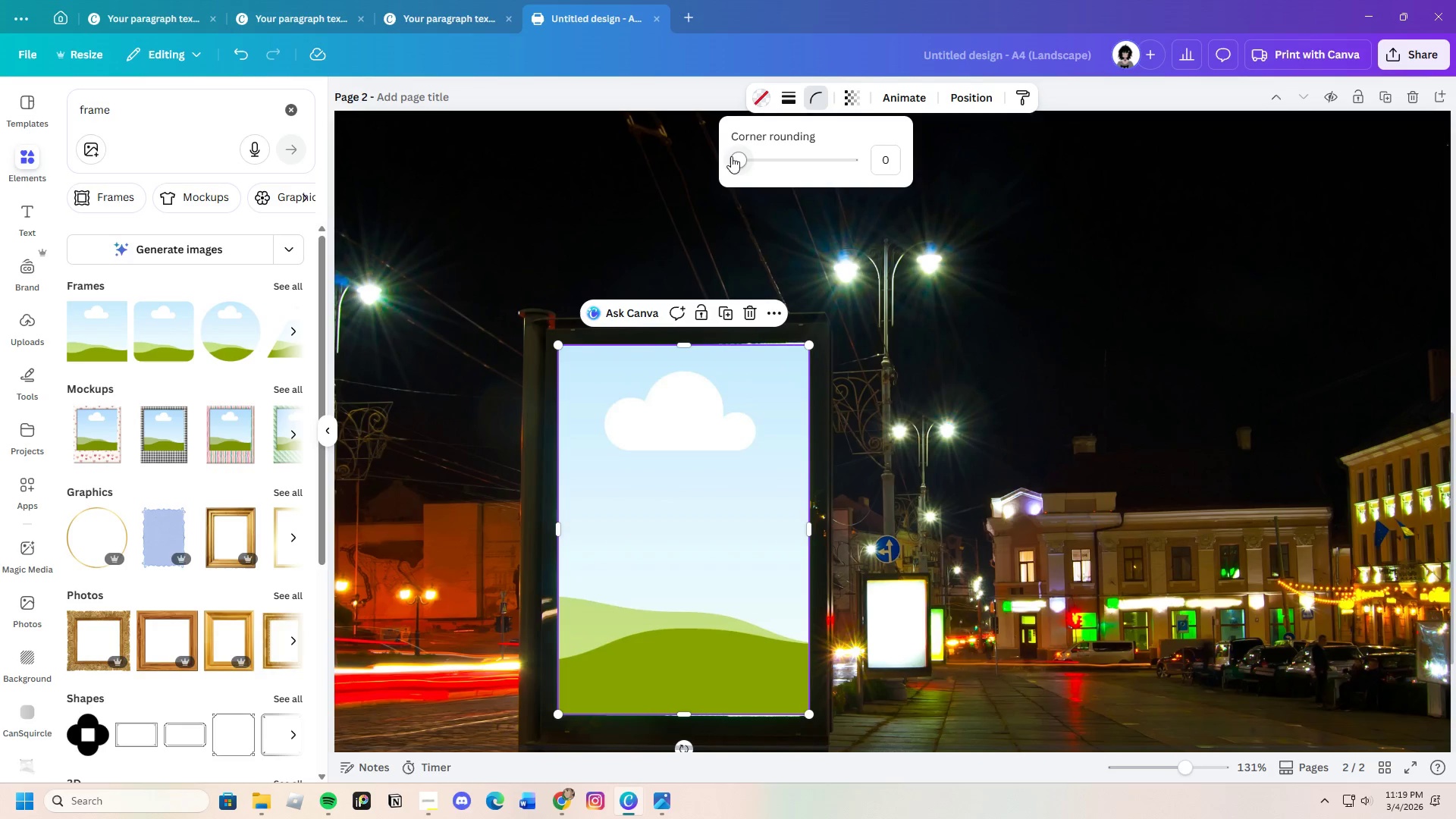 
left_click_drag(start_coordinate=[740, 164], to_coordinate=[758, 170])
 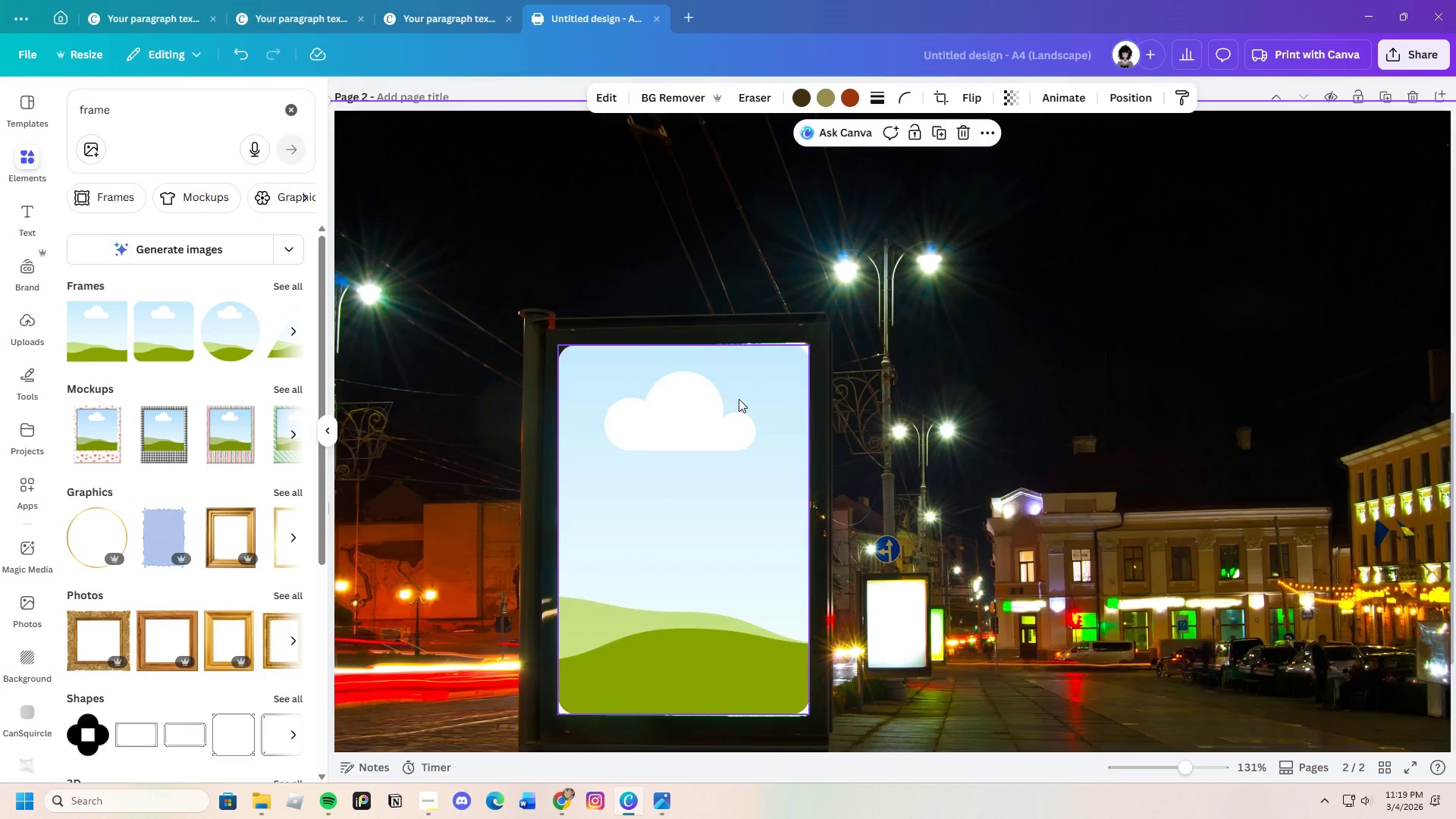 
left_click([734, 397])
 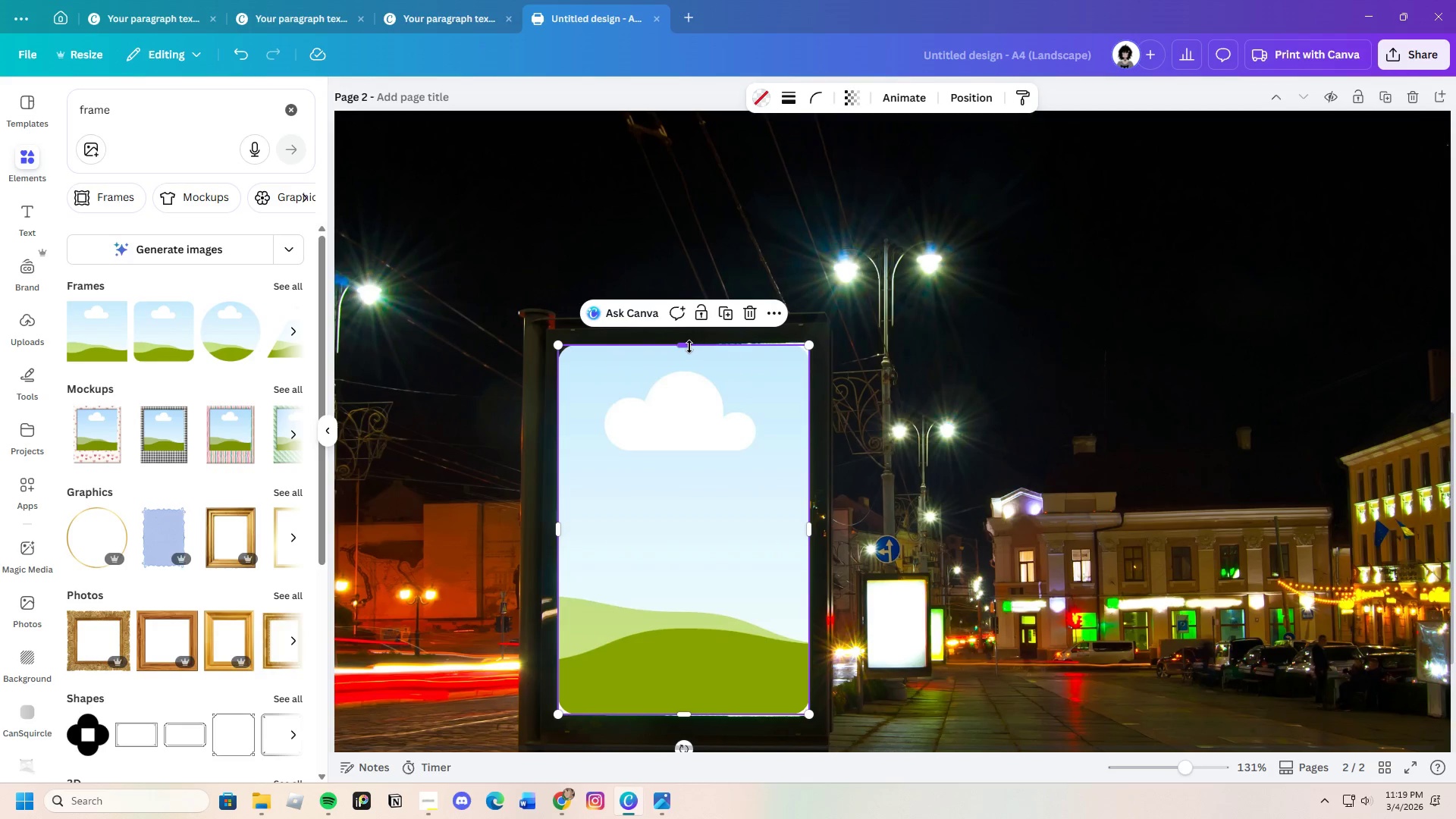 
left_click_drag(start_coordinate=[687, 347], to_coordinate=[689, 343])
 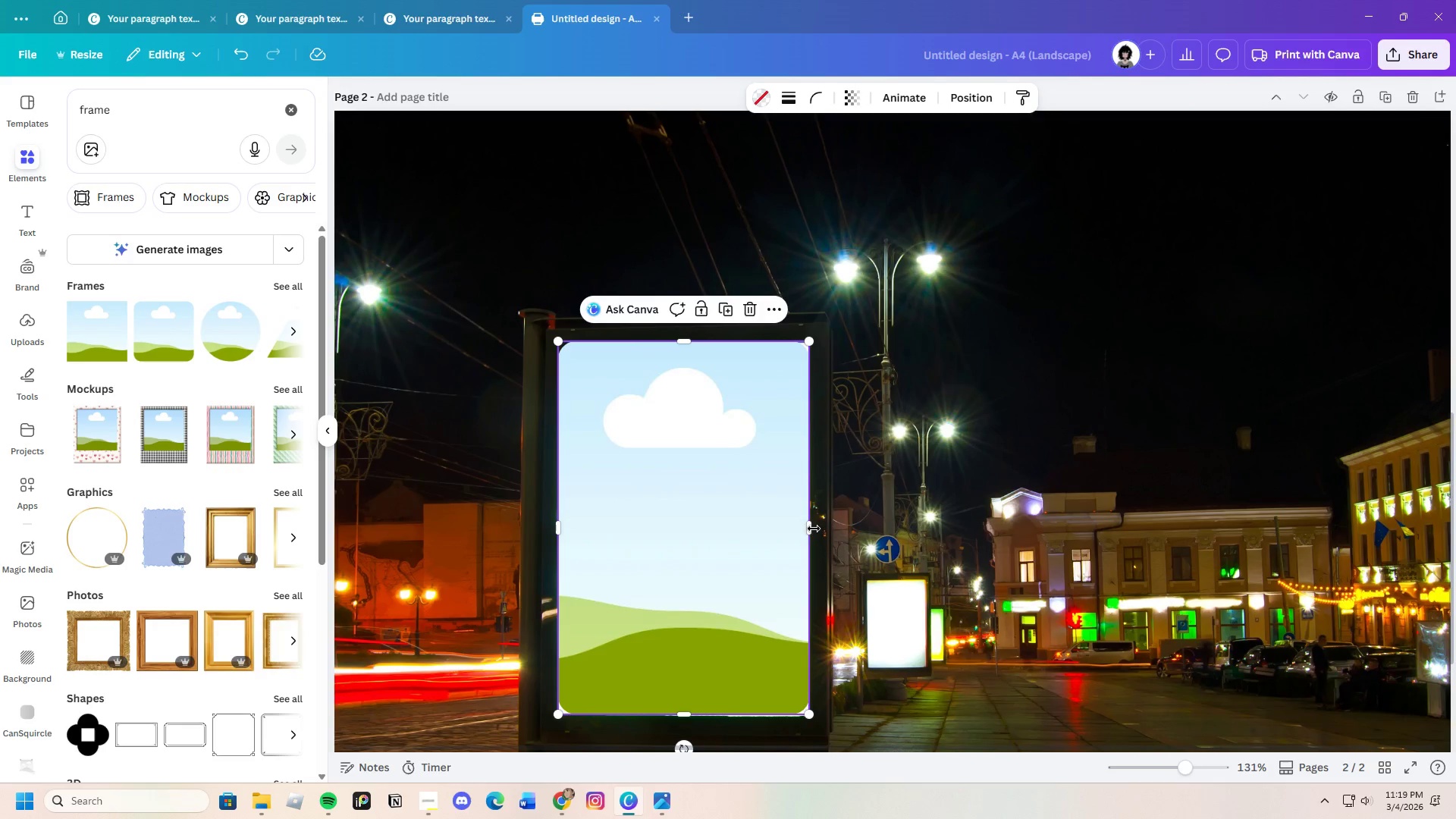 
left_click_drag(start_coordinate=[808, 526], to_coordinate=[808, 529])
 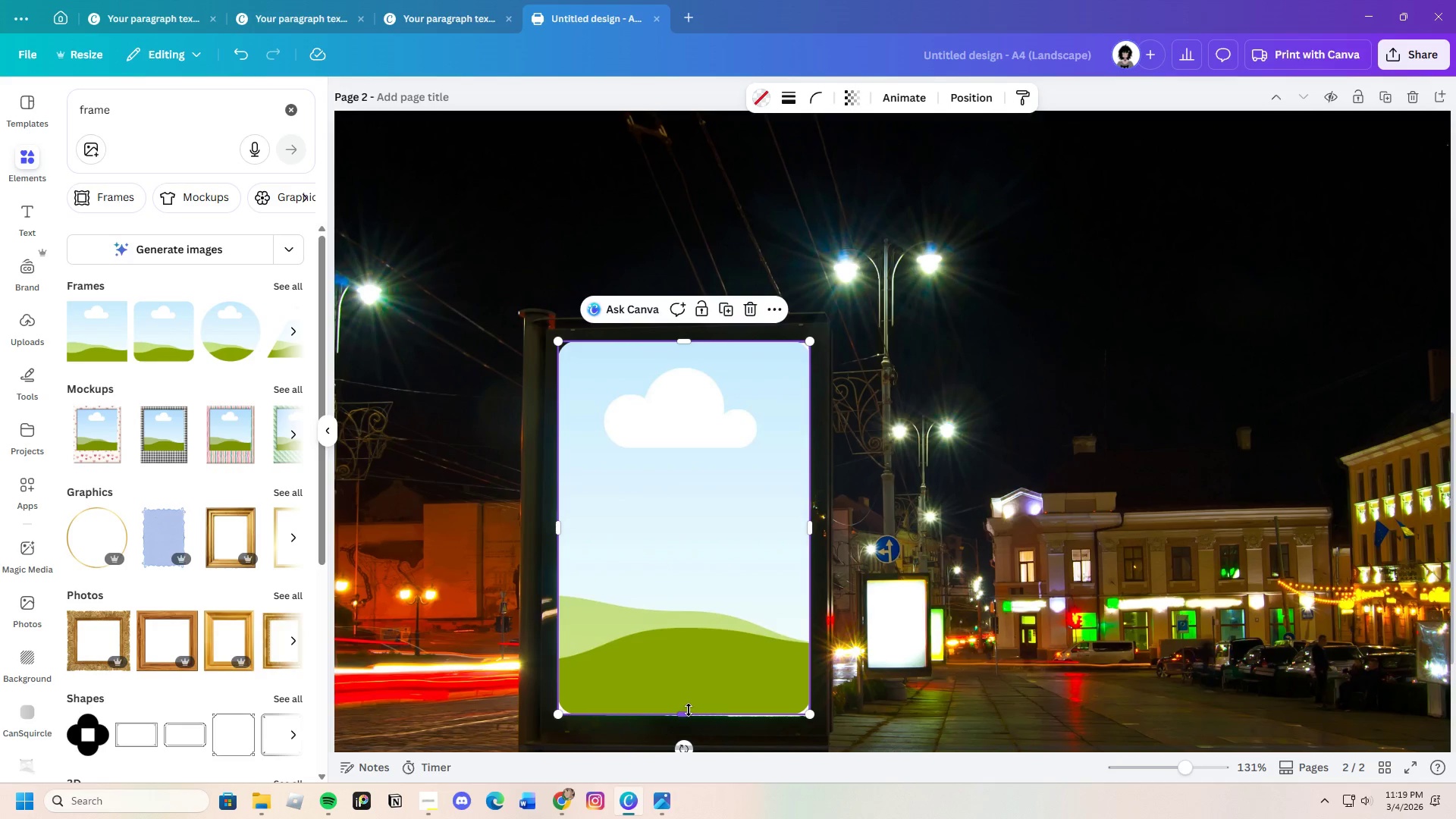 
left_click_drag(start_coordinate=[689, 710], to_coordinate=[692, 715])
 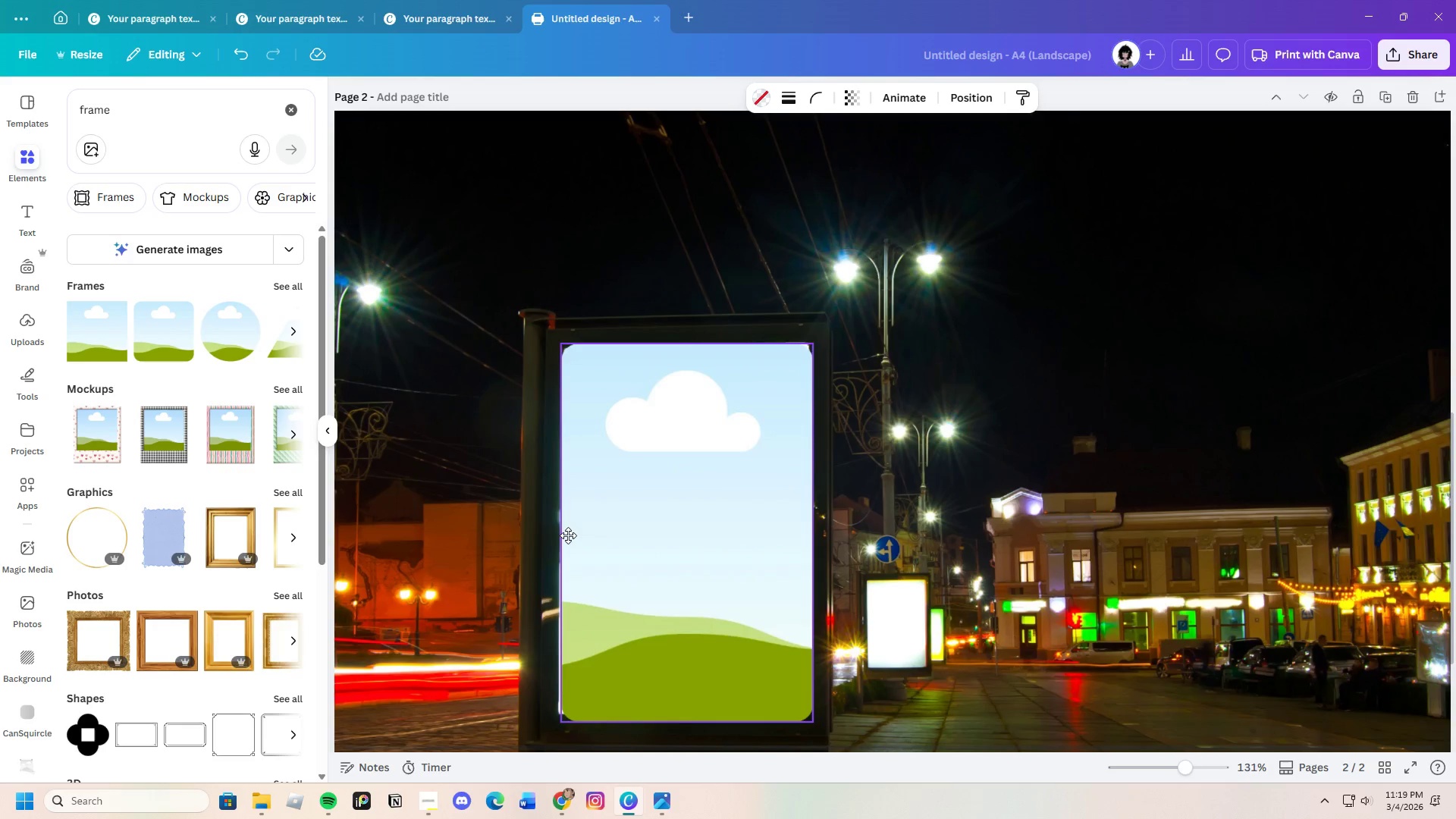 
wait(5.01)
 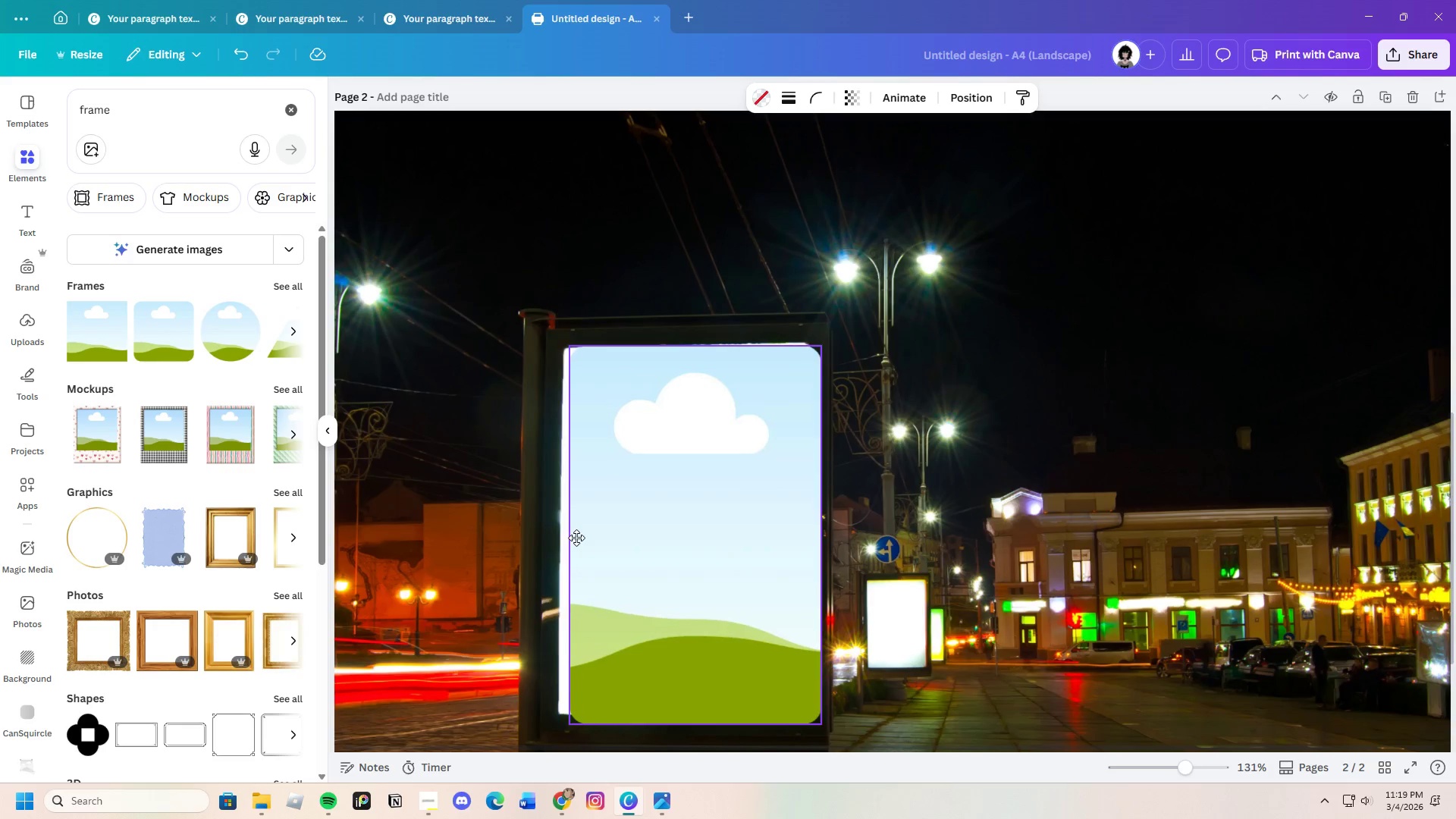 
mouse_move([830, 530])
 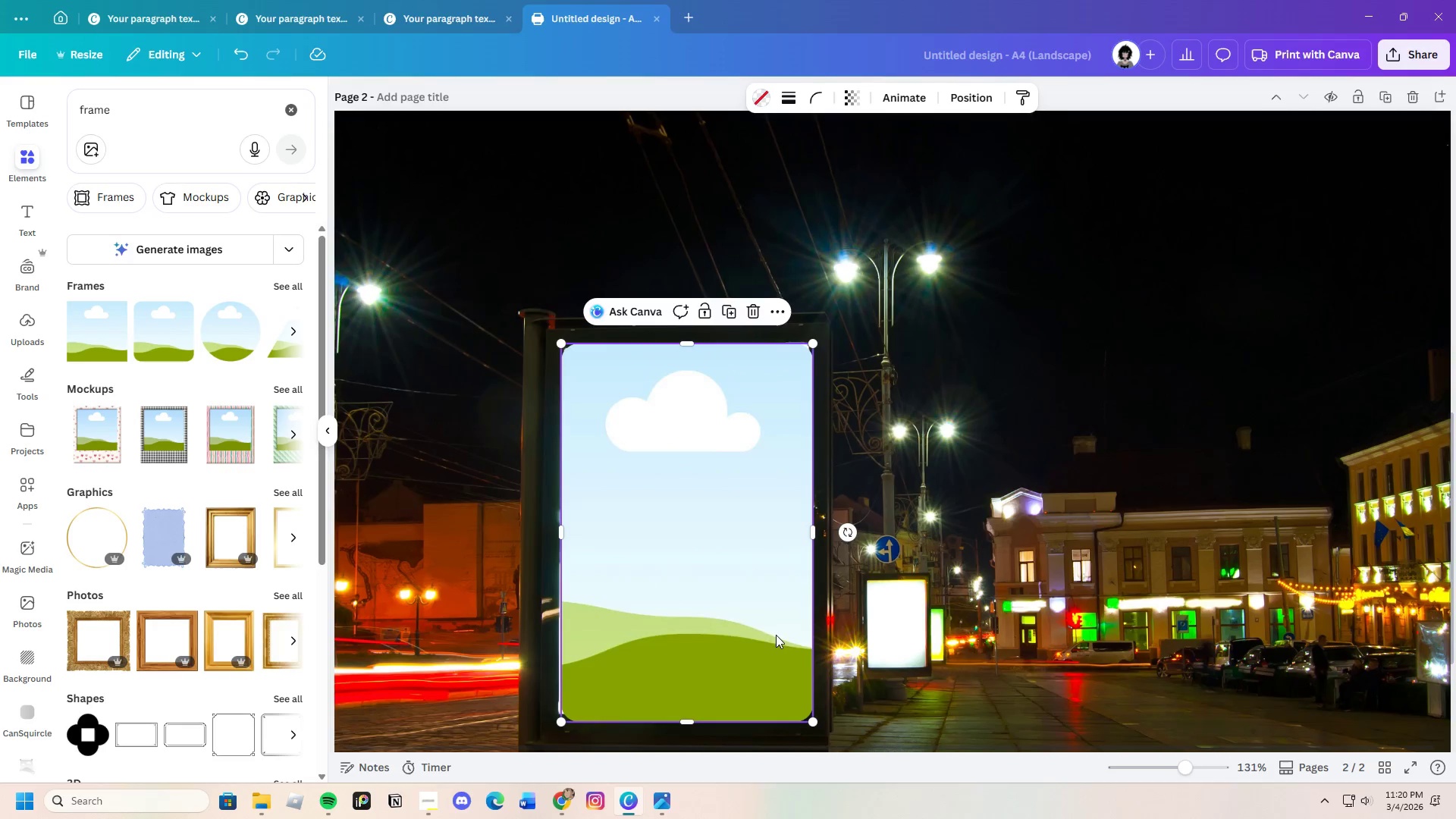 
scroll: coordinate [974, 595], scroll_direction: down, amount: 3.0
 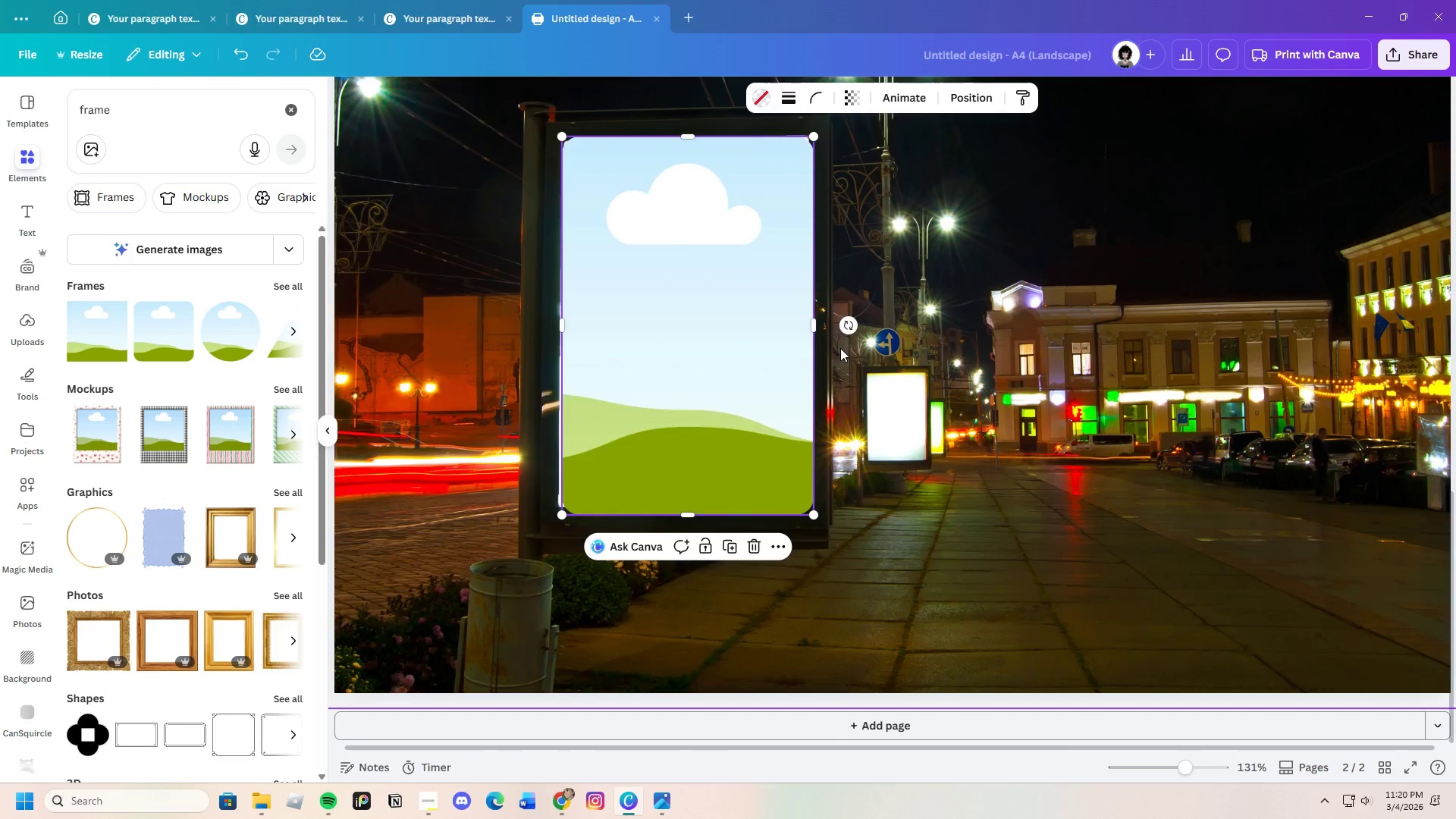 
left_click_drag(start_coordinate=[849, 322], to_coordinate=[862, 325])
 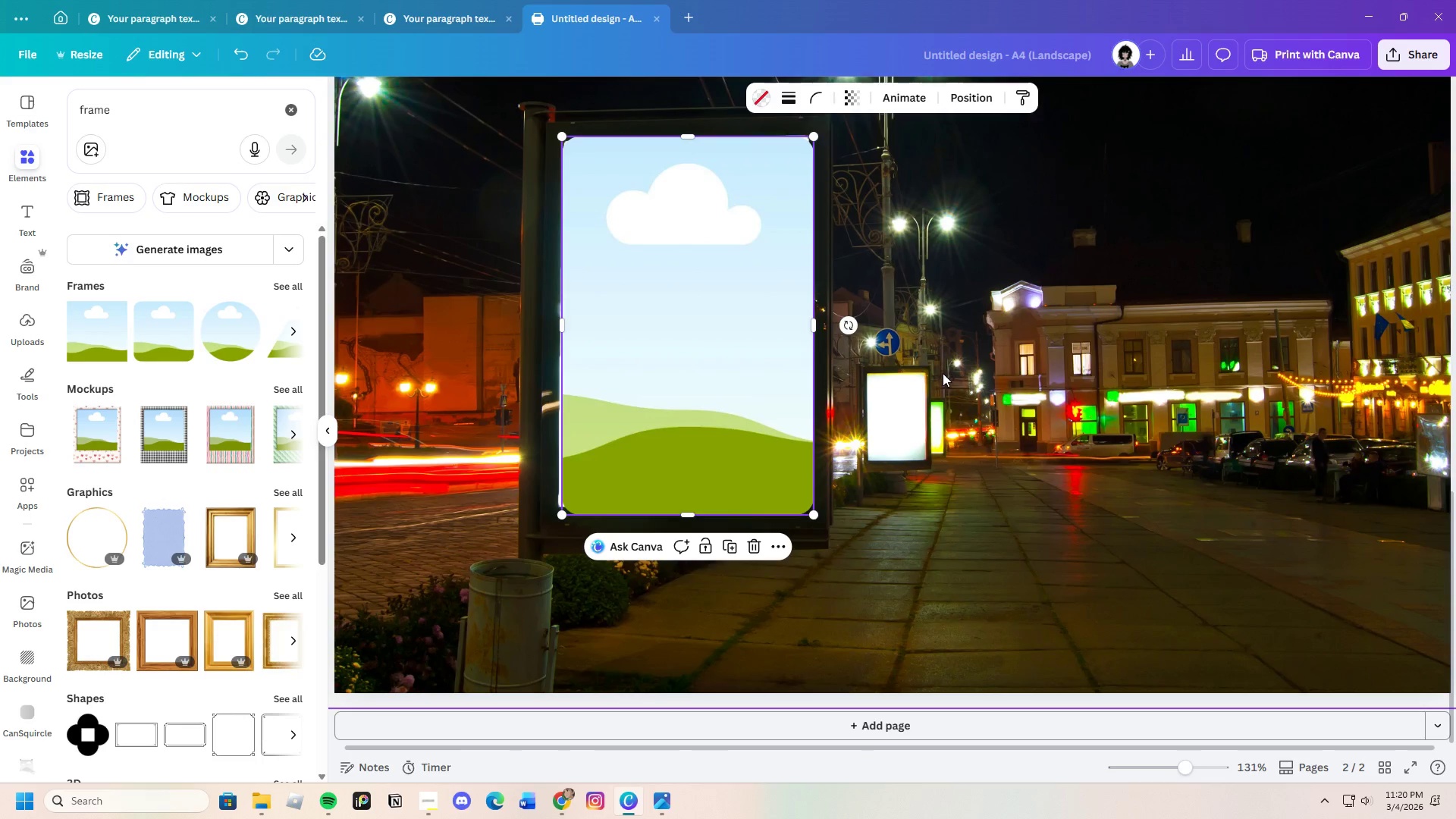 
left_click([943, 373])
 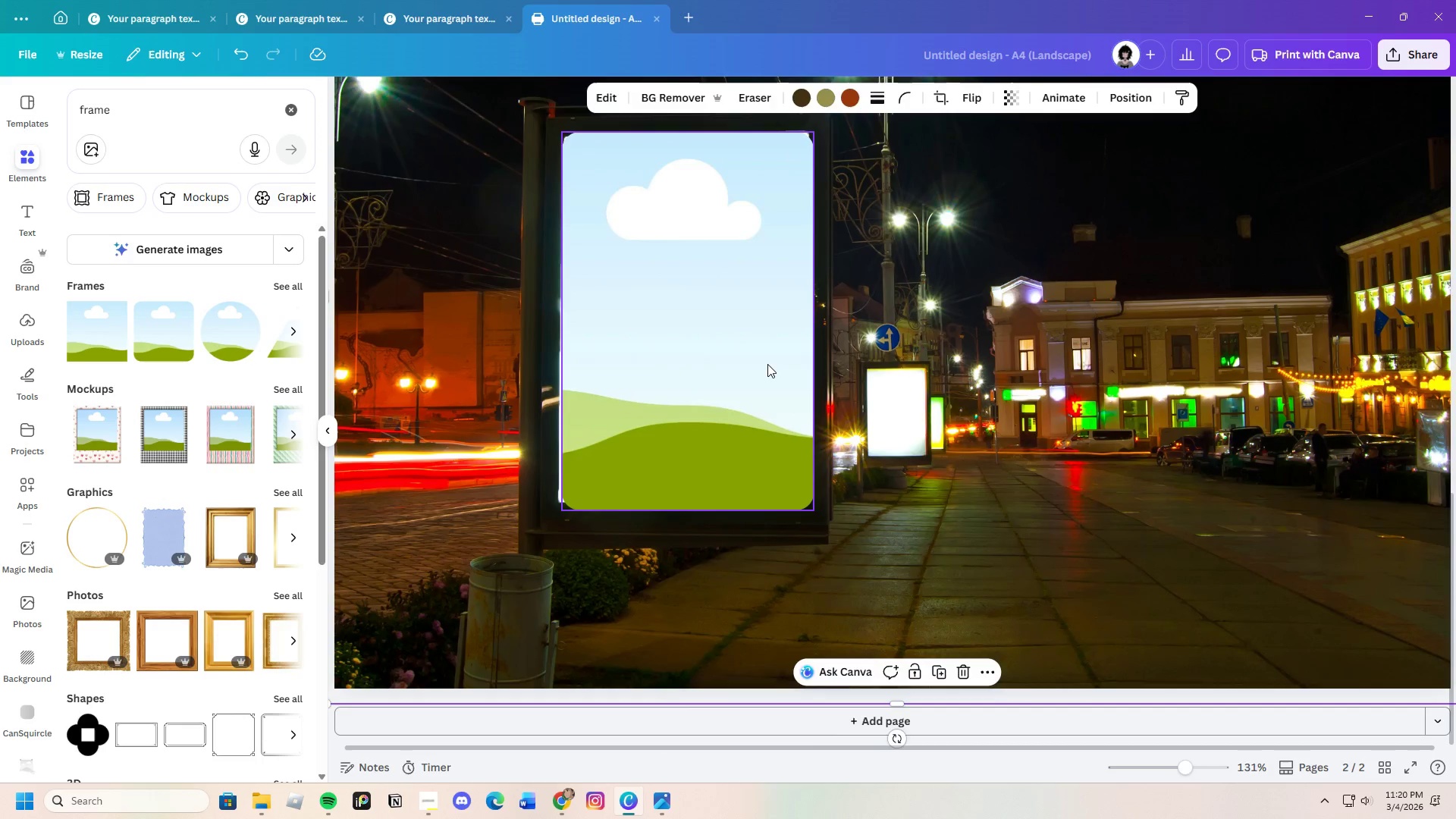 
left_click([767, 364])
 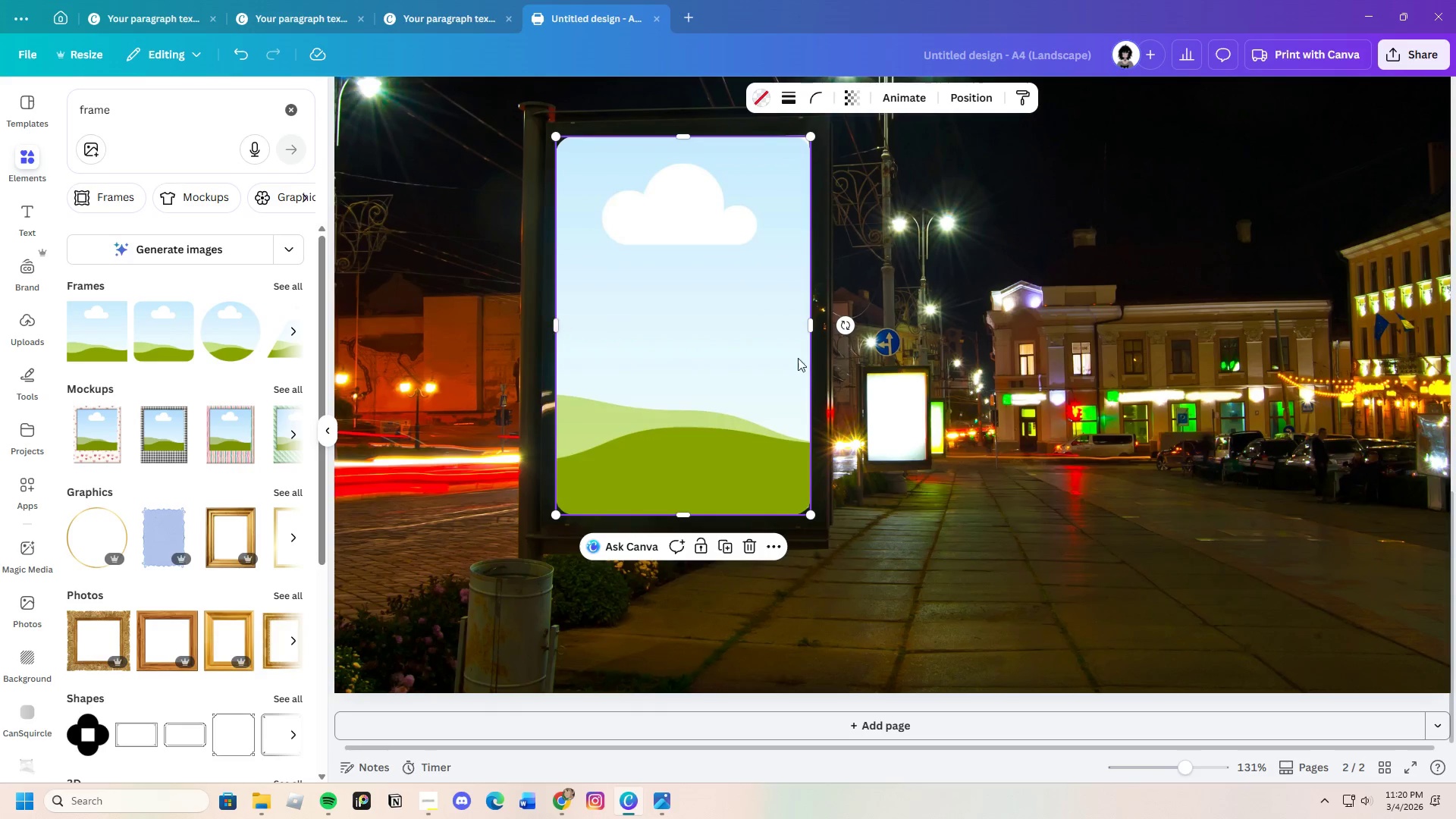 
wait(5.02)
 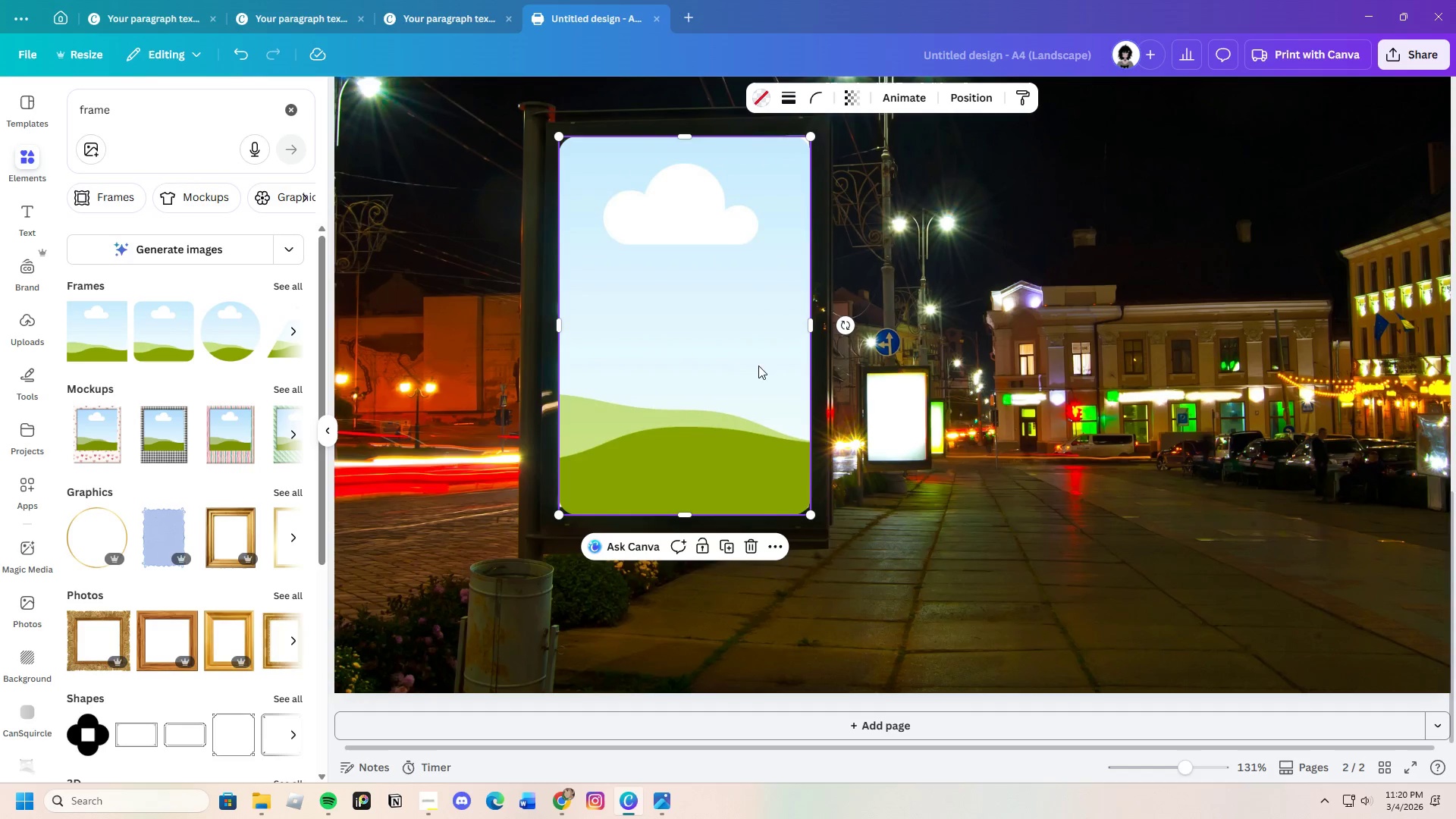 
scroll: coordinate [1054, 496], scroll_direction: up, amount: 2.0
 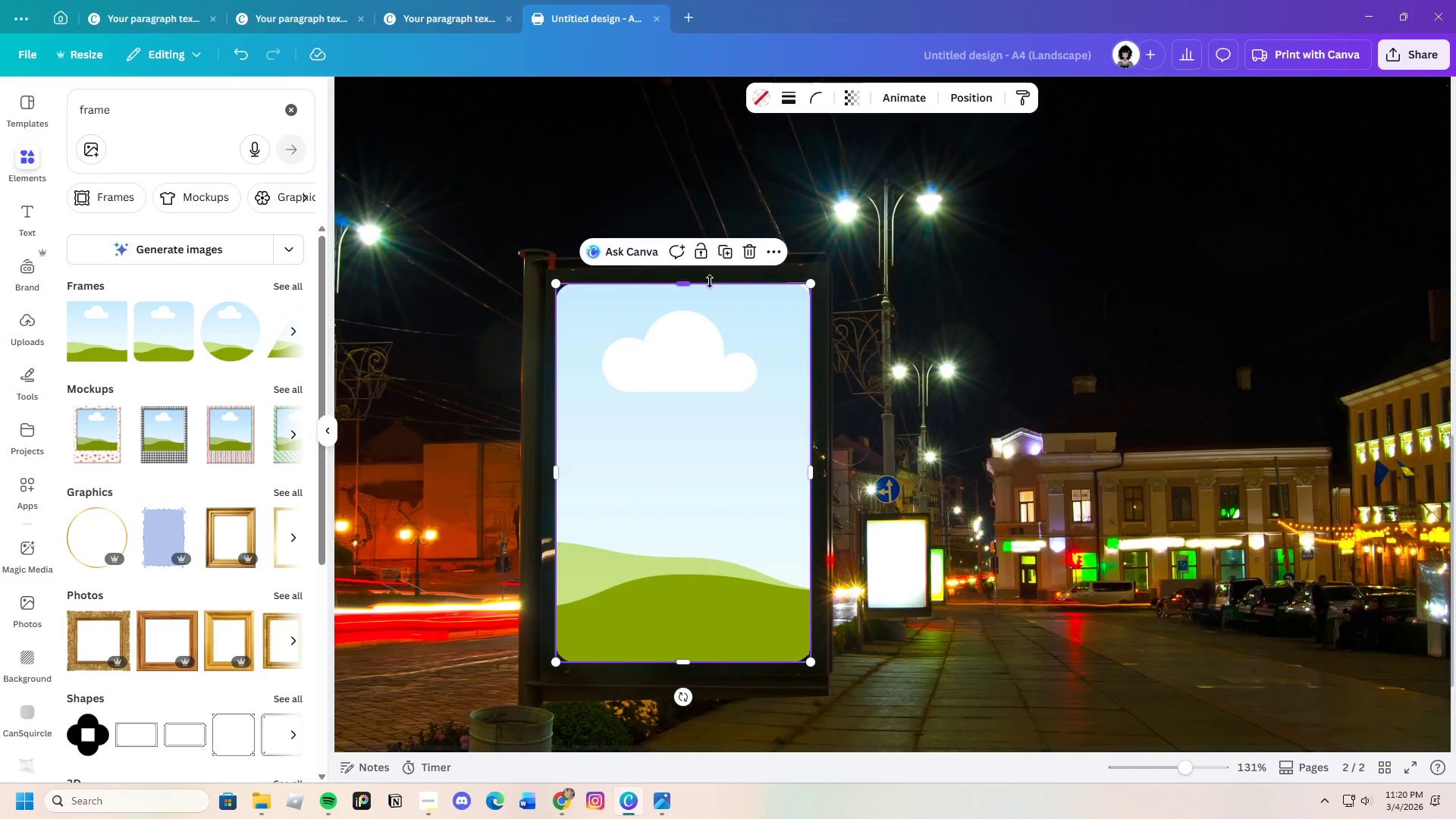 
left_click_drag(start_coordinate=[685, 285], to_coordinate=[686, 281])
 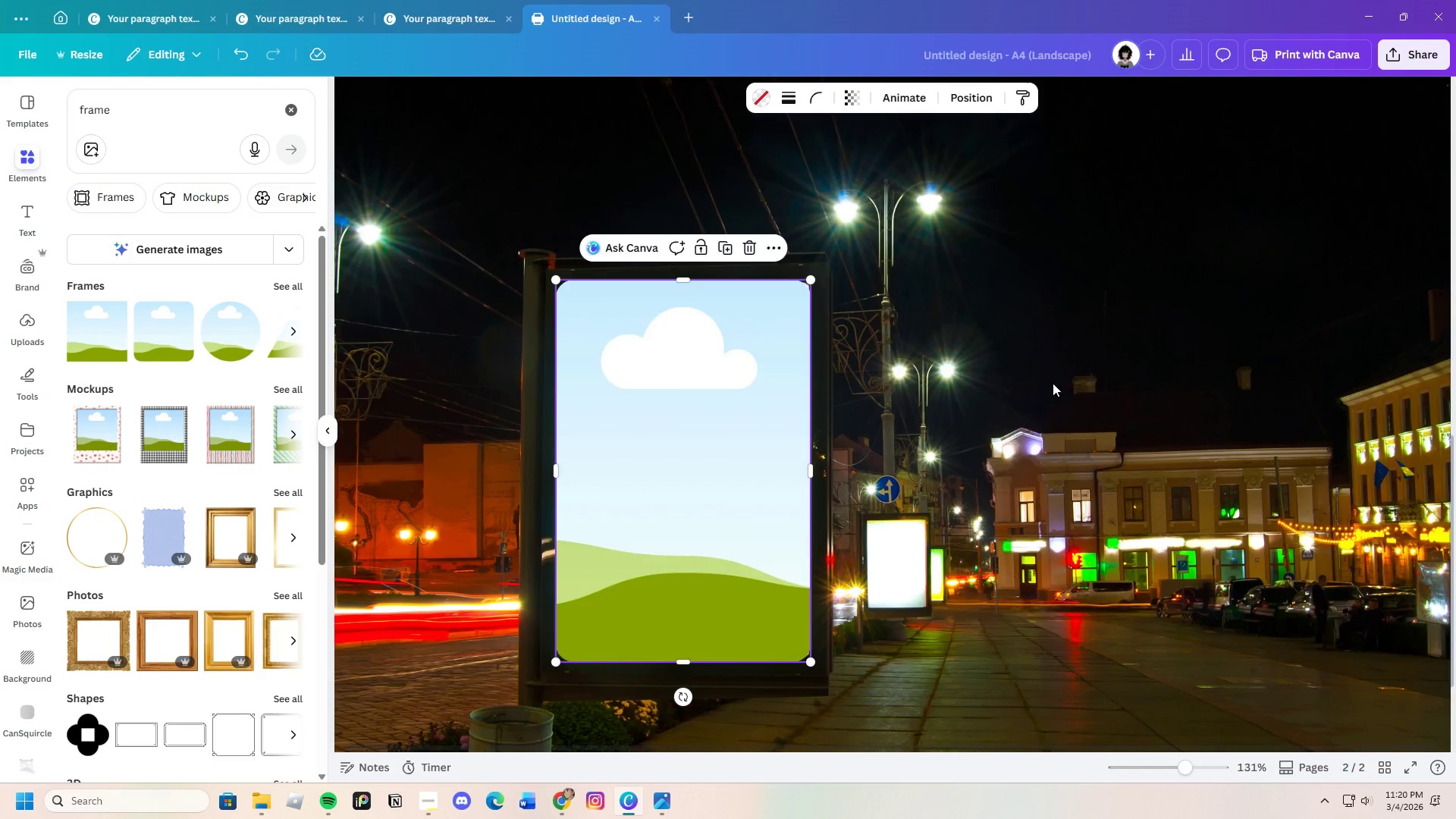 
left_click([1053, 383])
 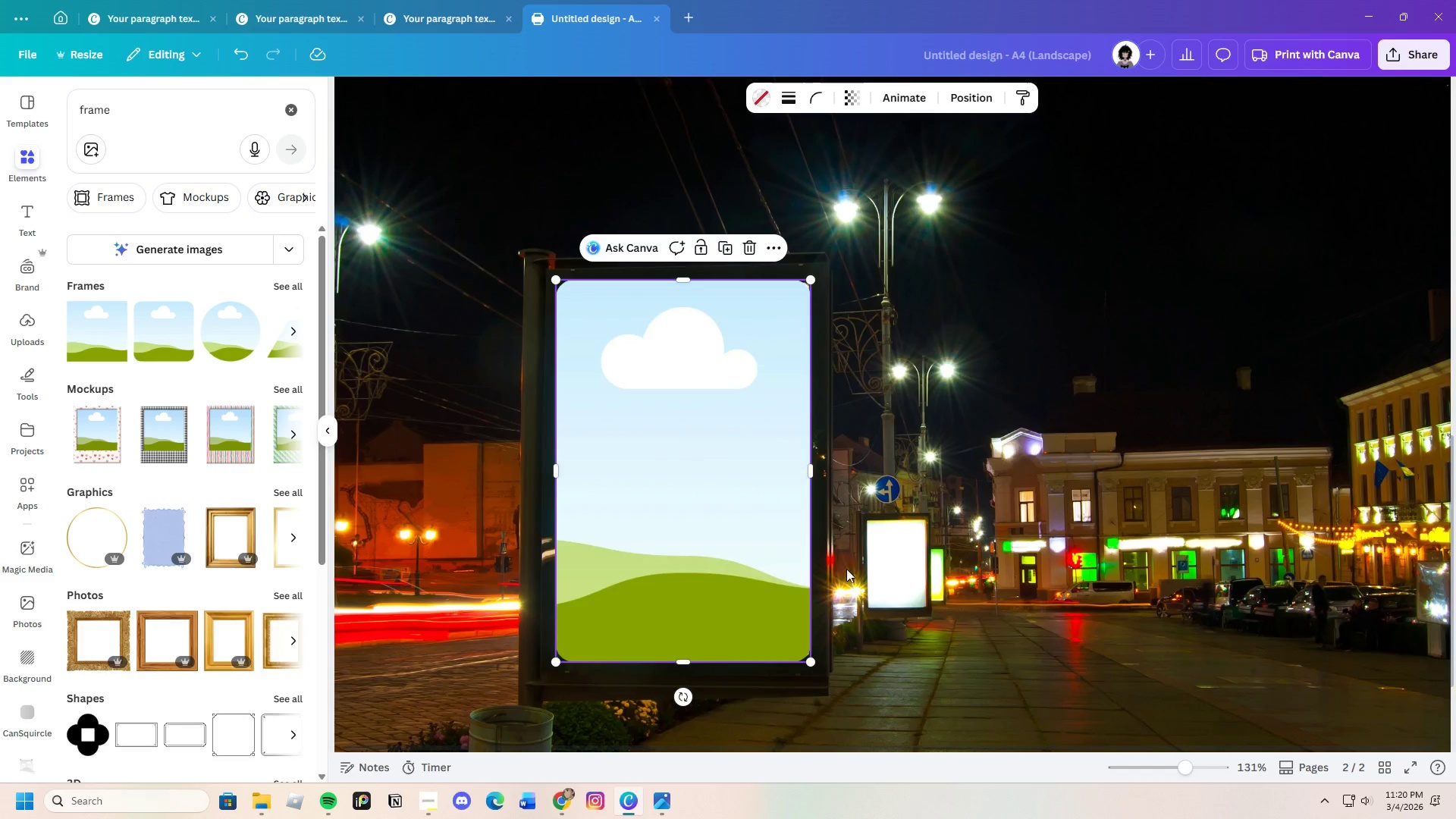 
left_click([964, 588])
 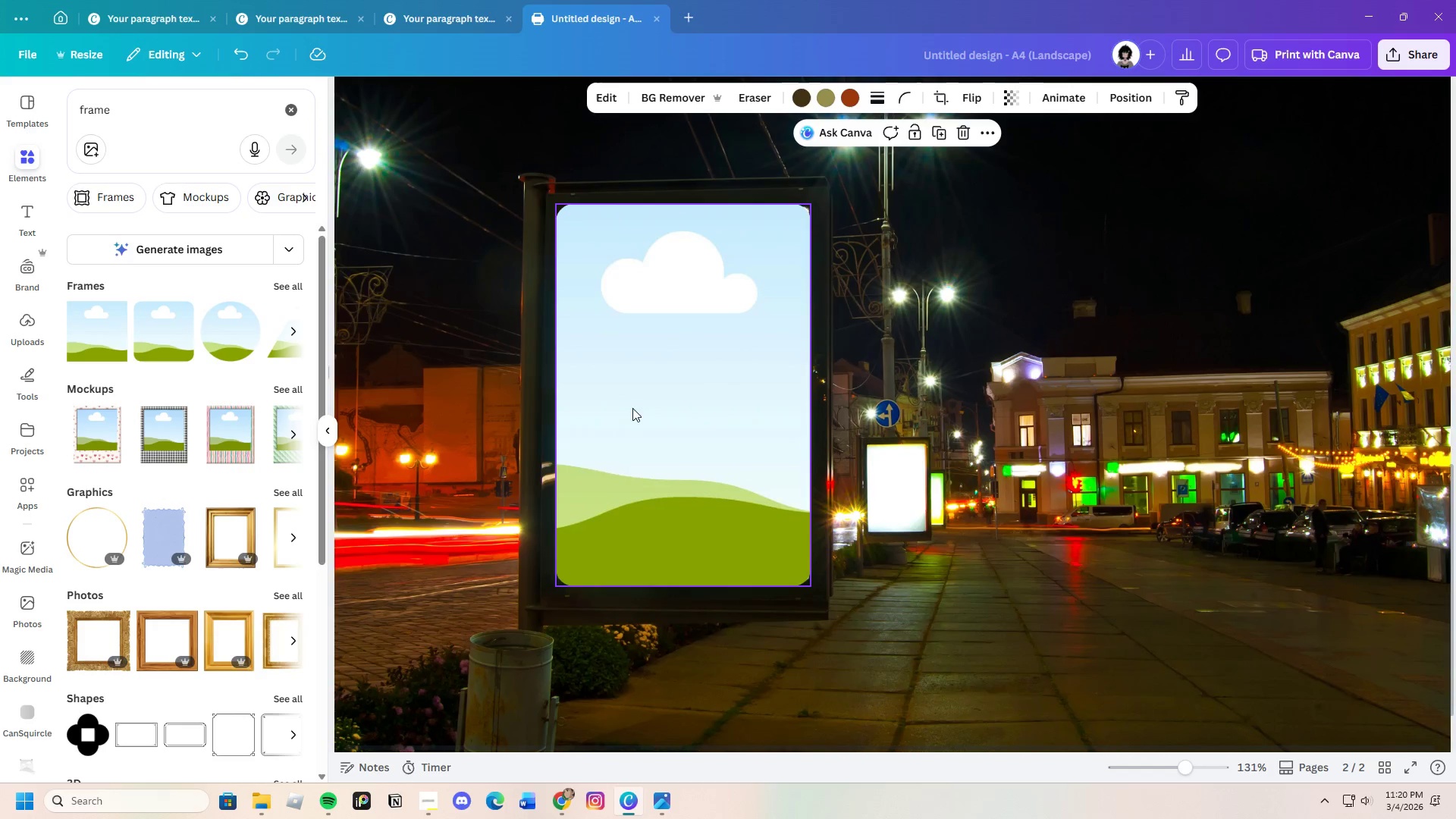 
scroll: coordinate [933, 606], scroll_direction: down, amount: 1.0
 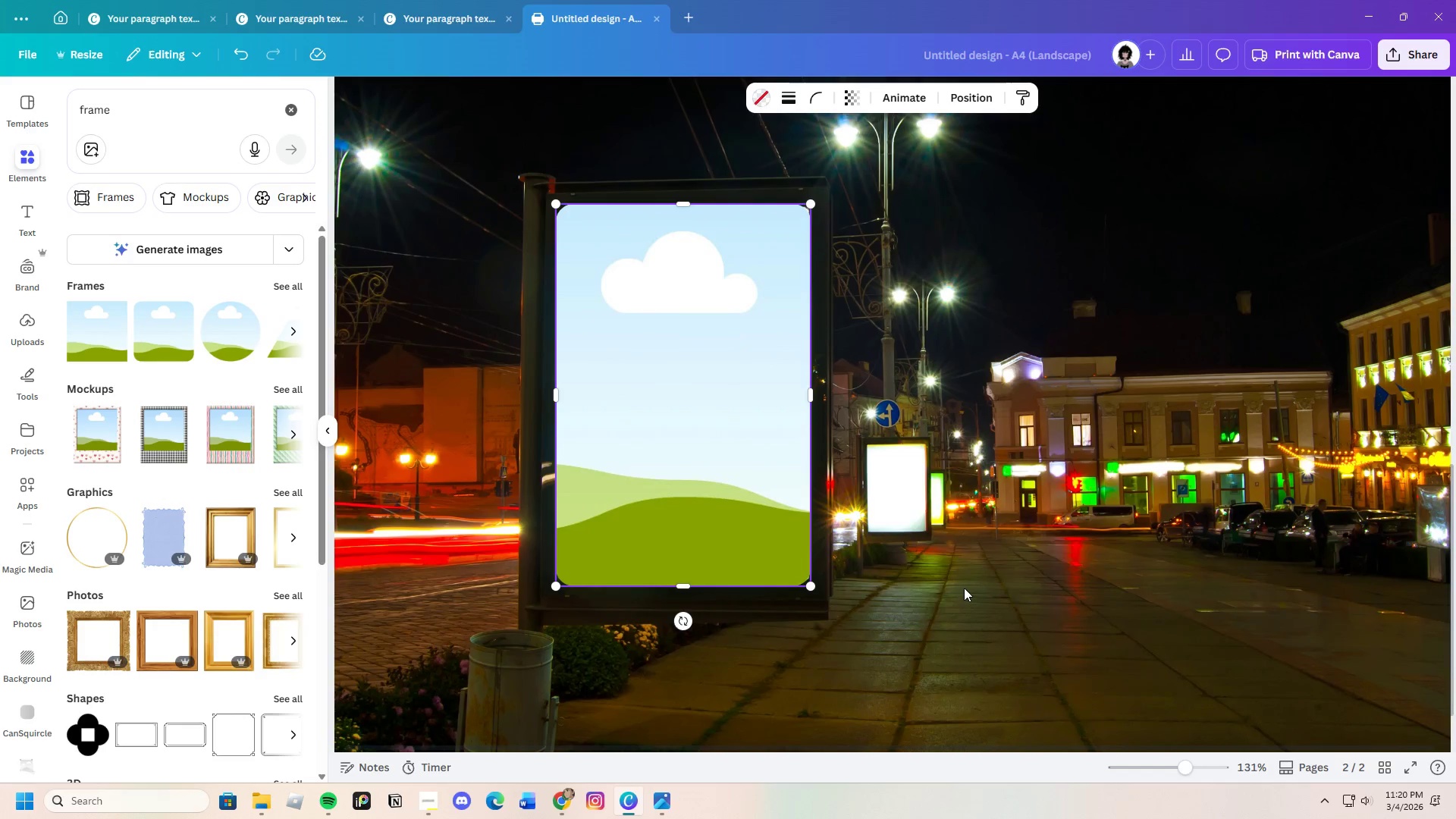 
left_click([598, 282])
 